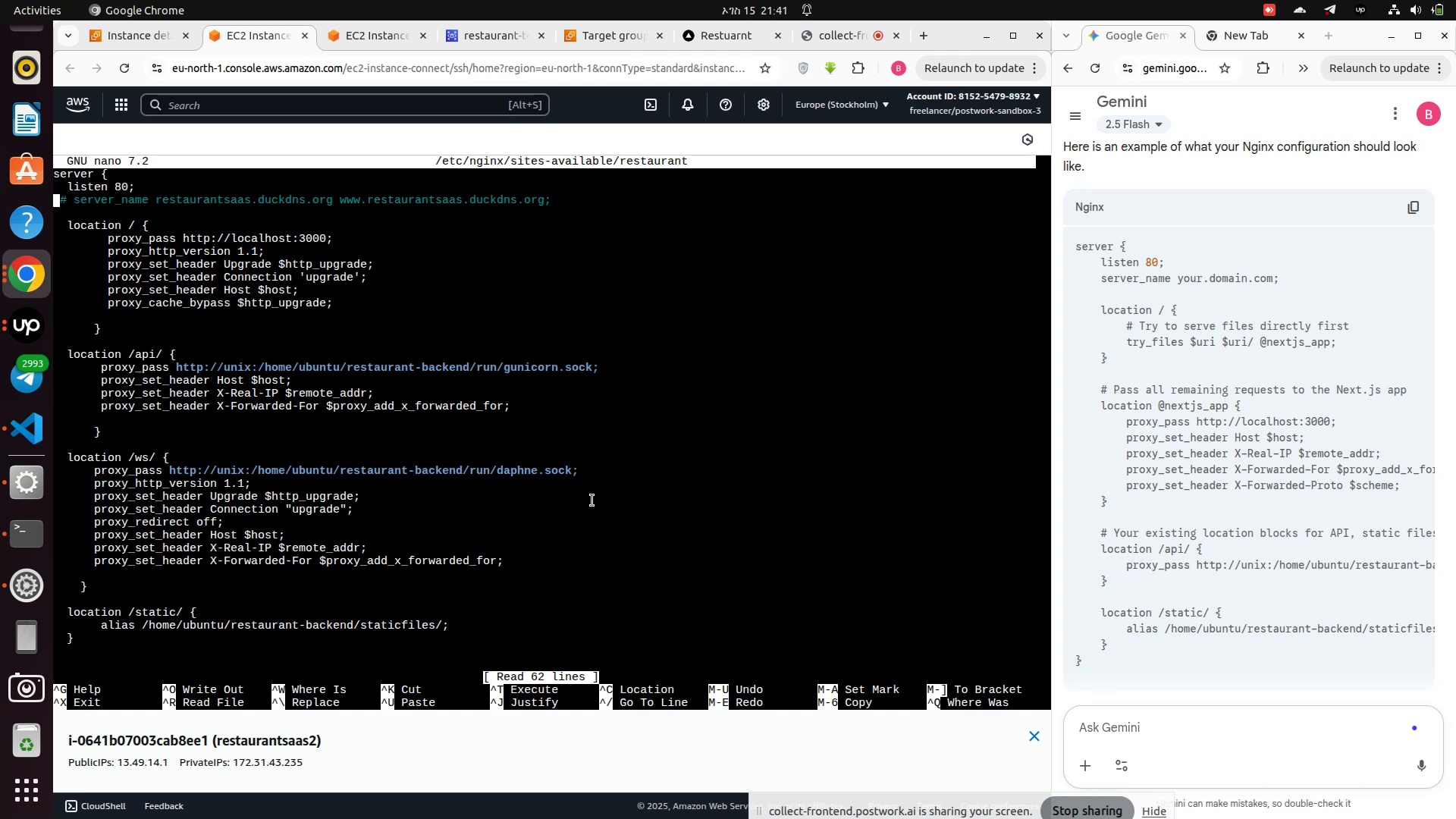 
key(ArrowRight)
 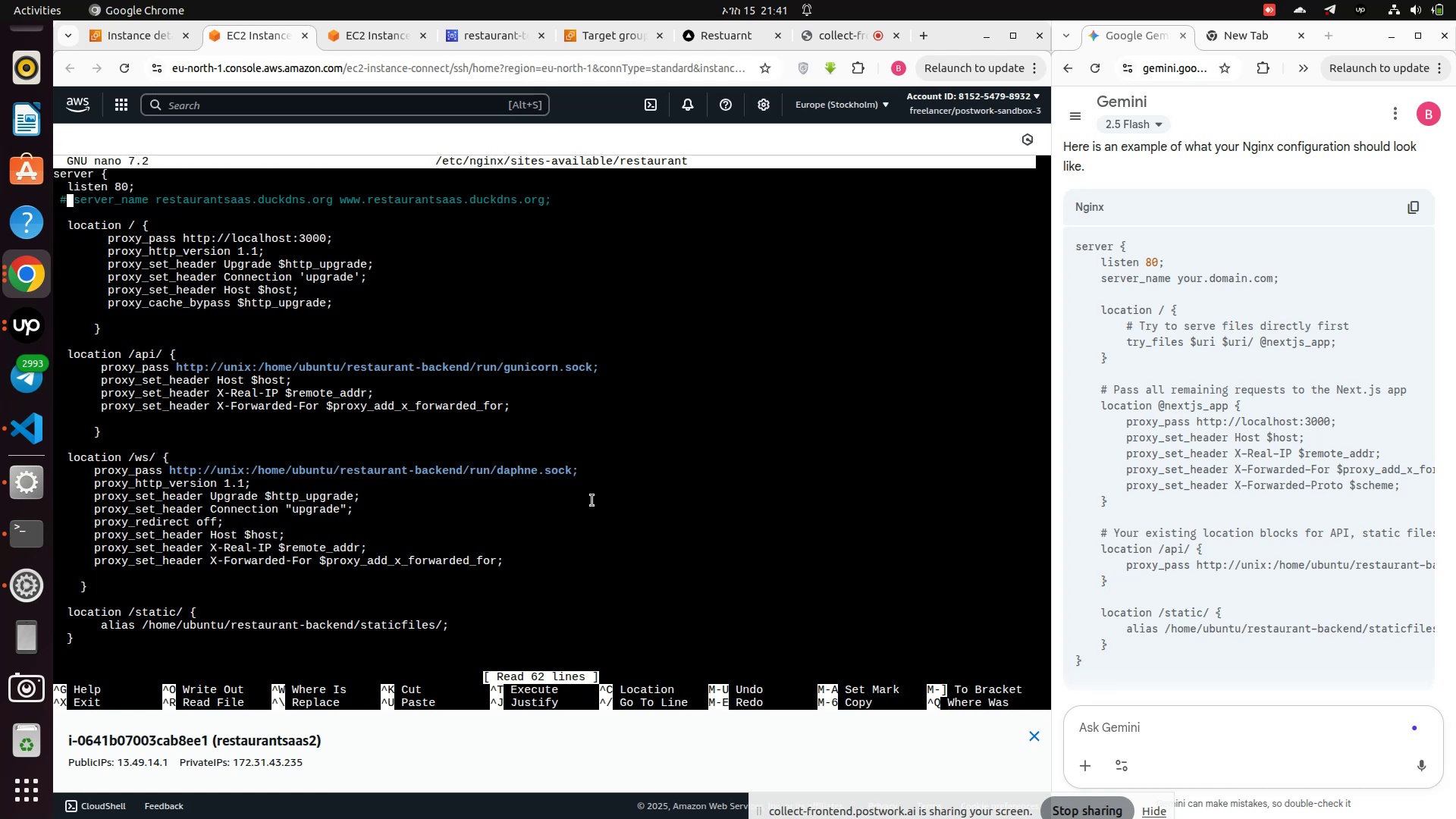 
key(ArrowRight)
 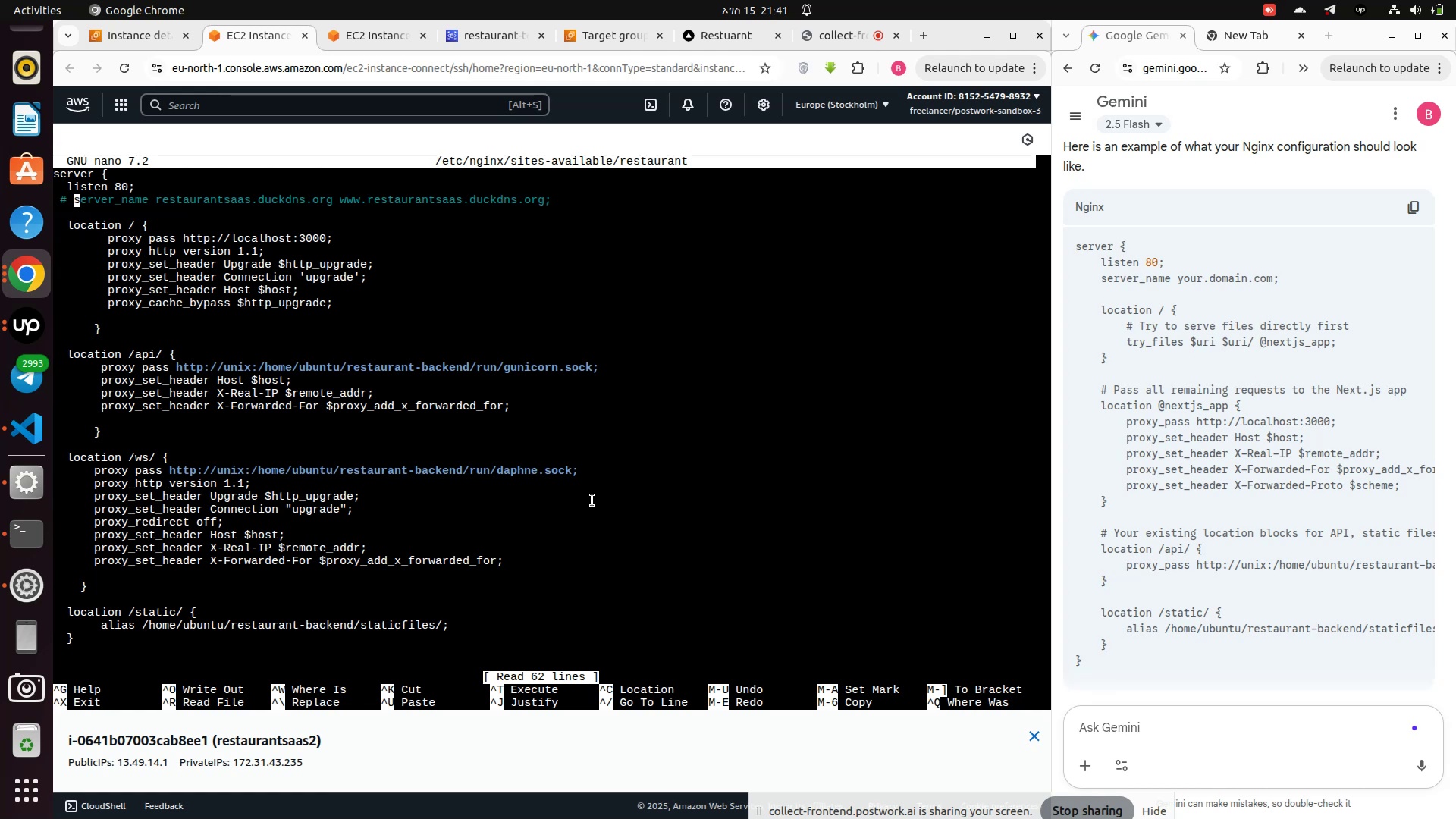 
key(Backspace)
 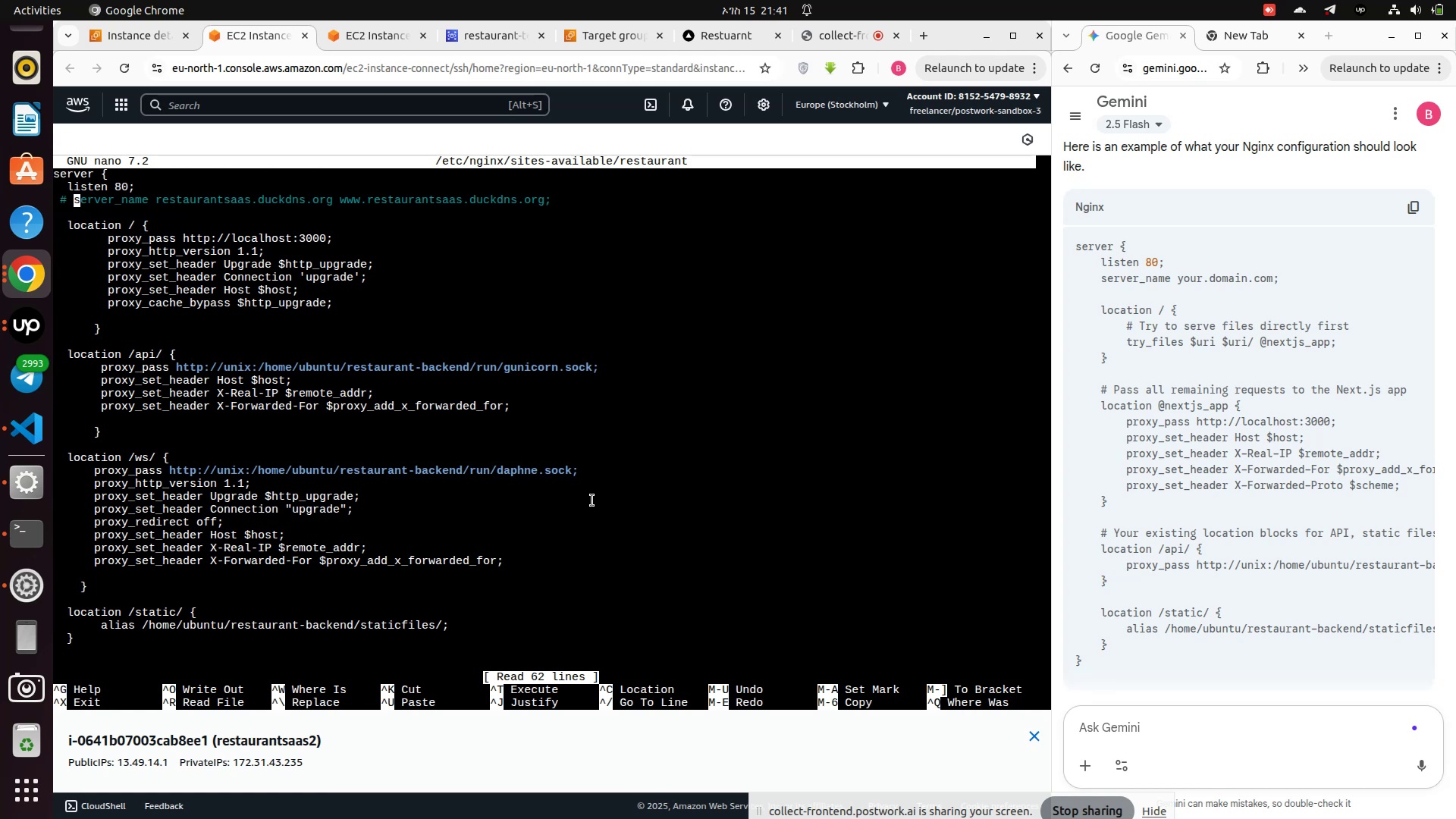 
key(Backspace)
 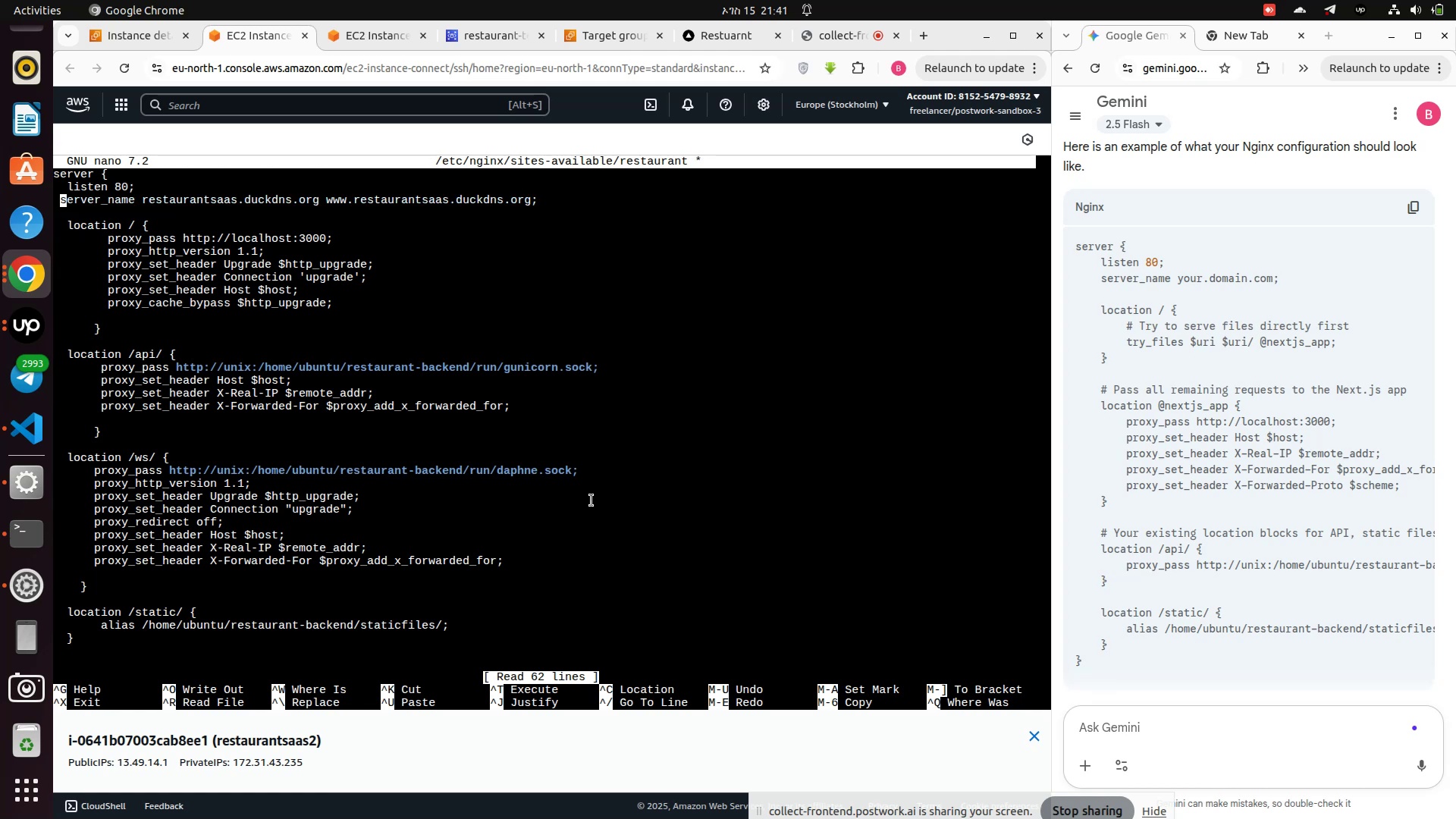 
key(Space)
 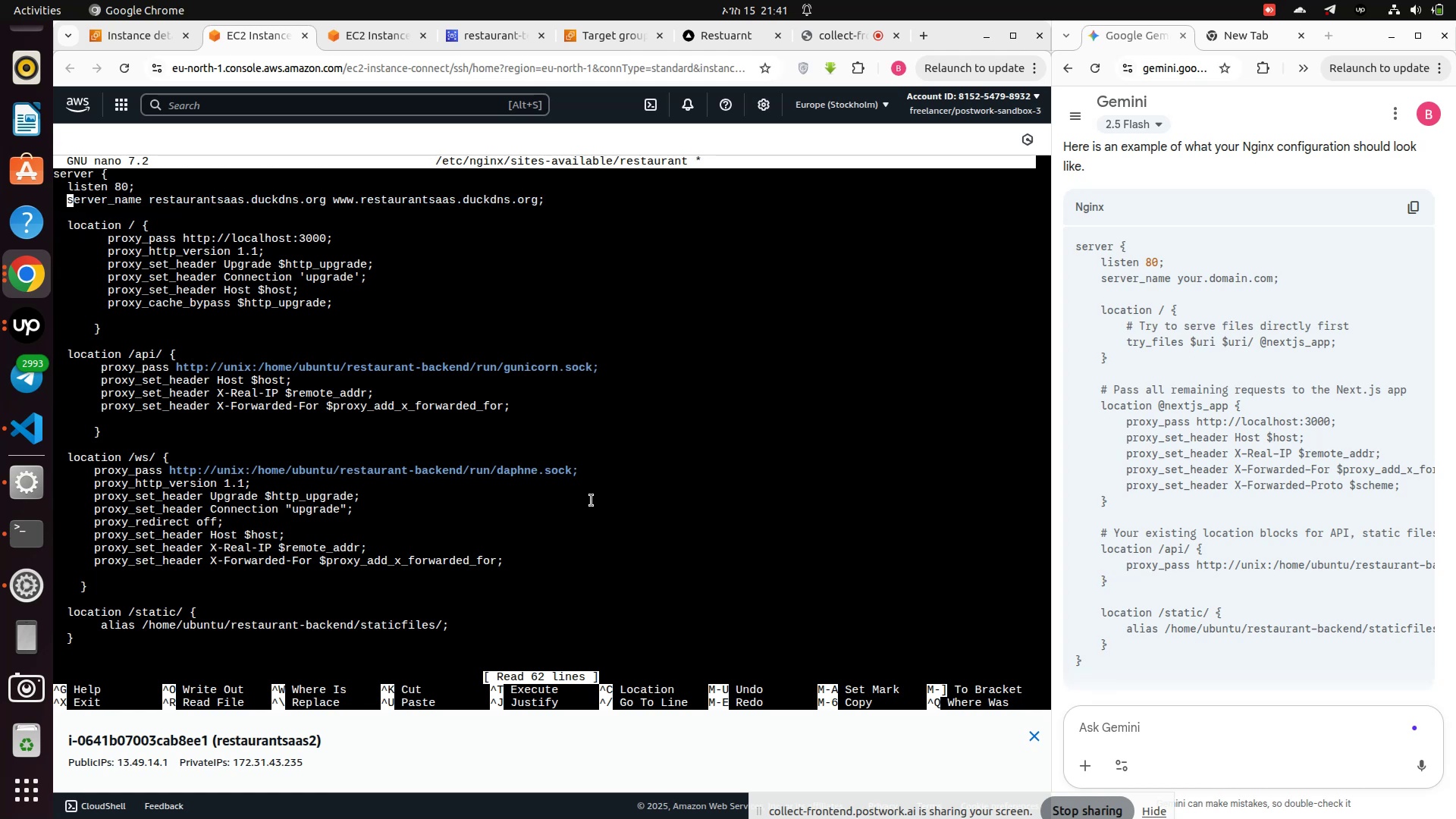 
hold_key(key=ArrowRight, duration=1.52)
 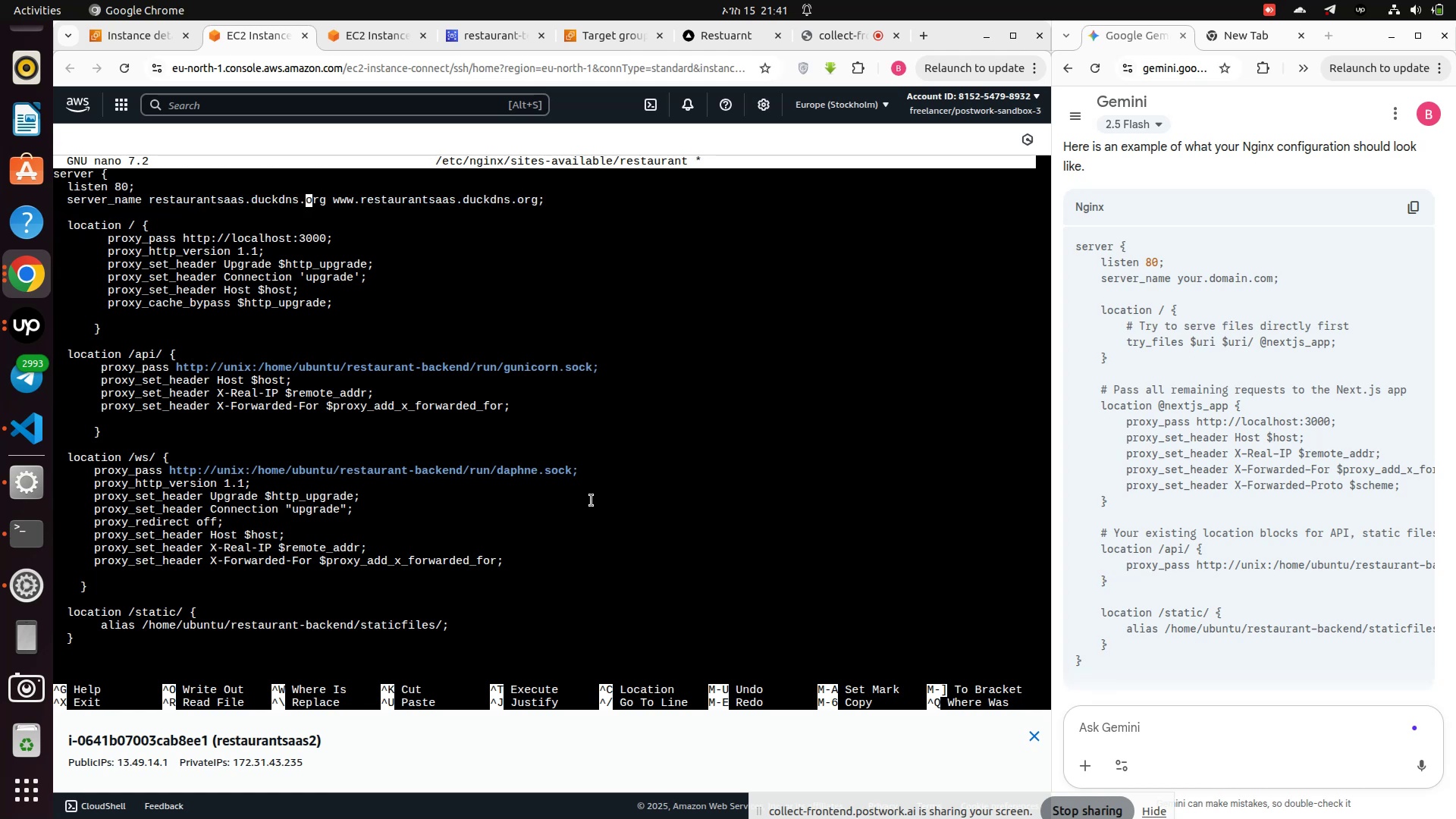 
hold_key(key=ArrowRight, duration=0.93)
 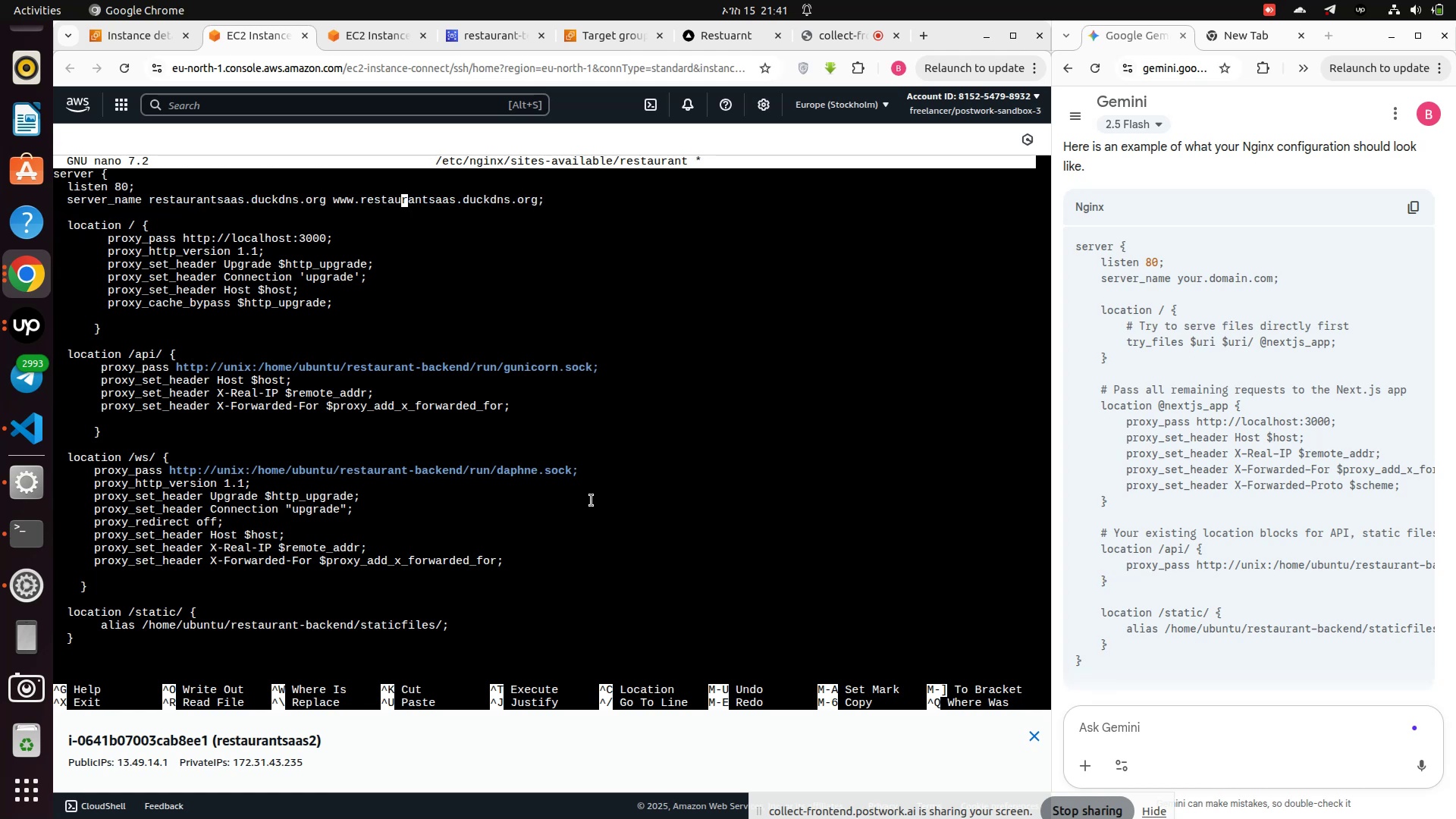 
key(ArrowRight)
 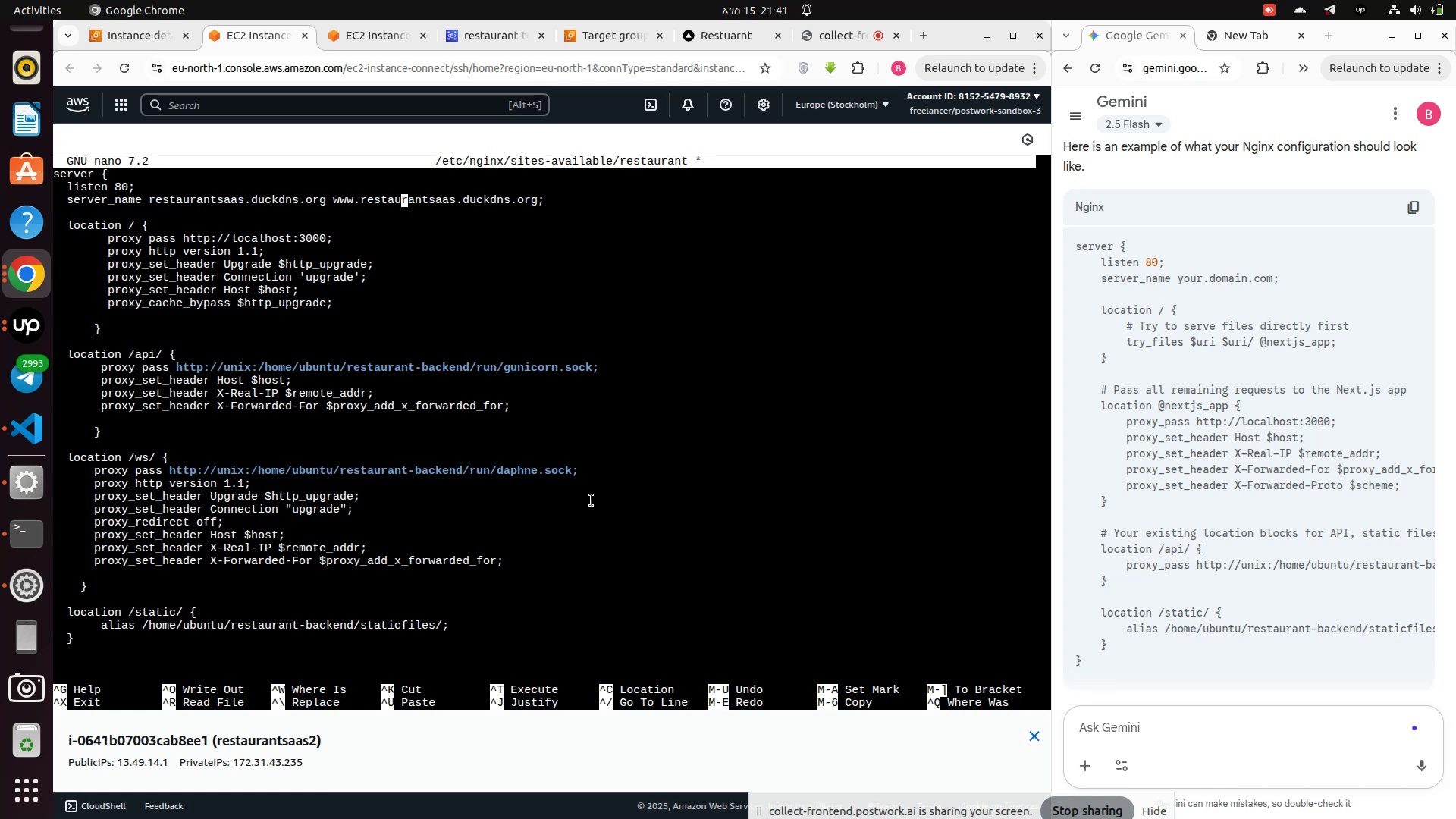 
key(ArrowRight)
 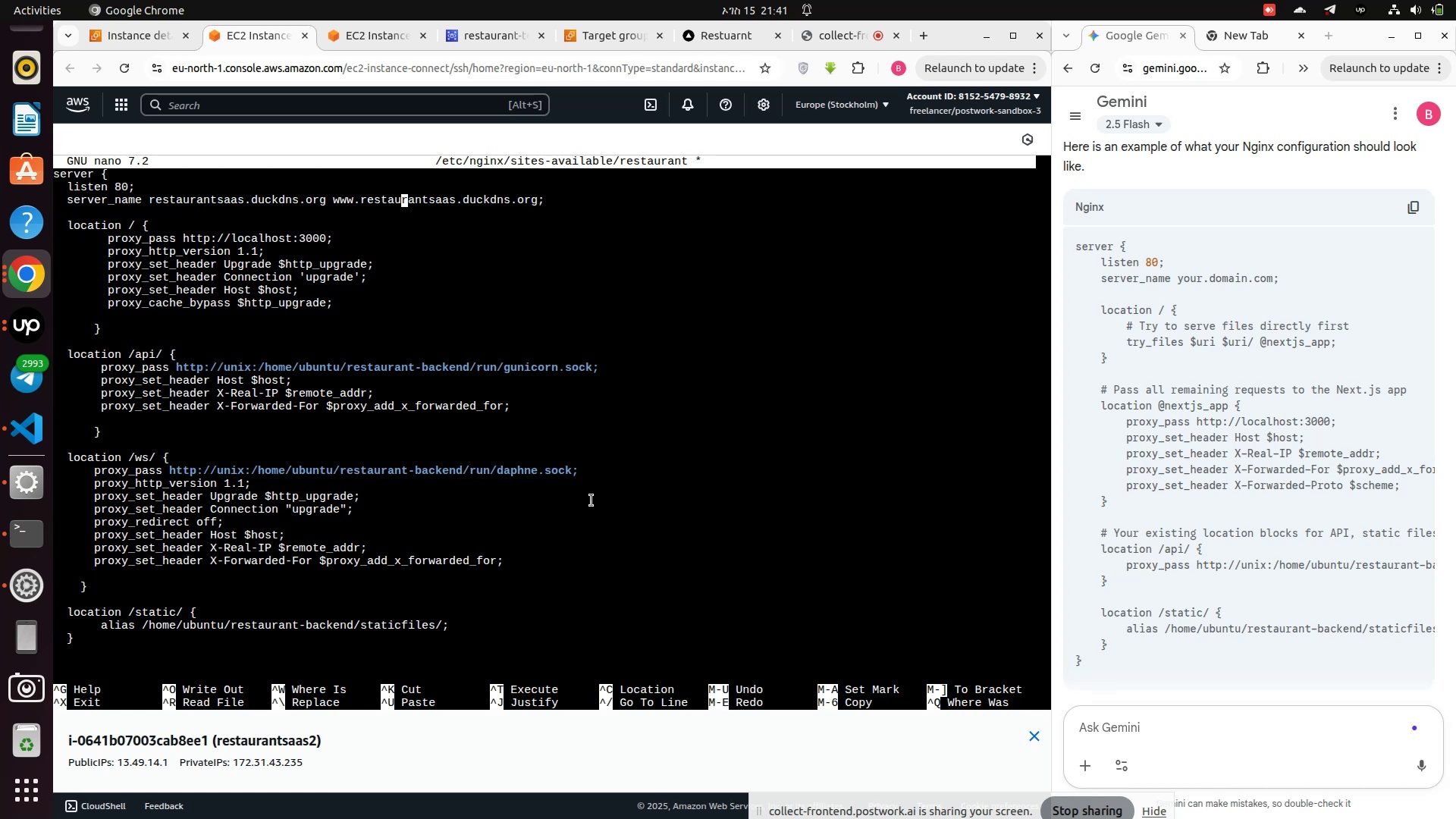 
key(ArrowRight)
 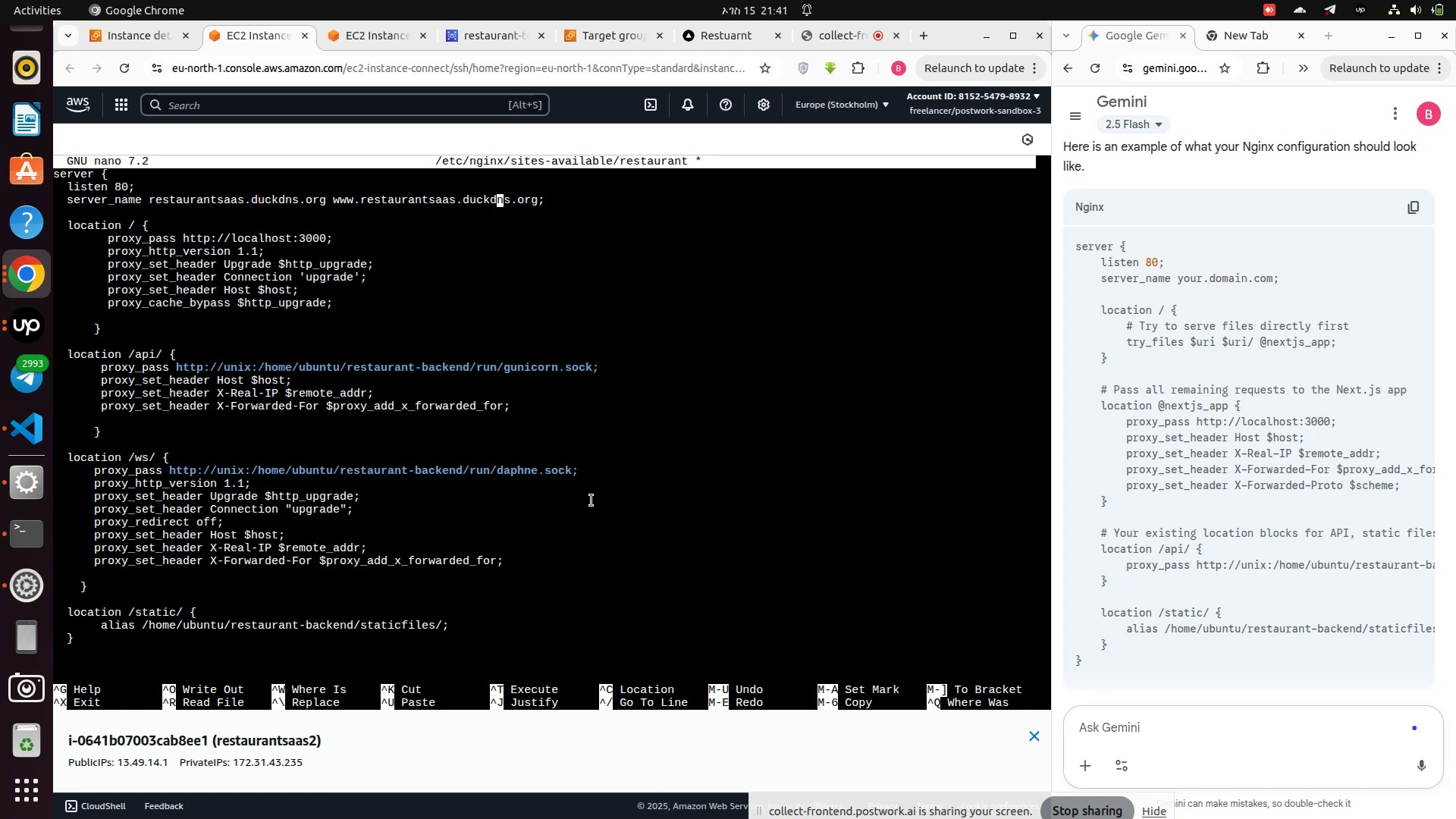 
key(ArrowRight)
 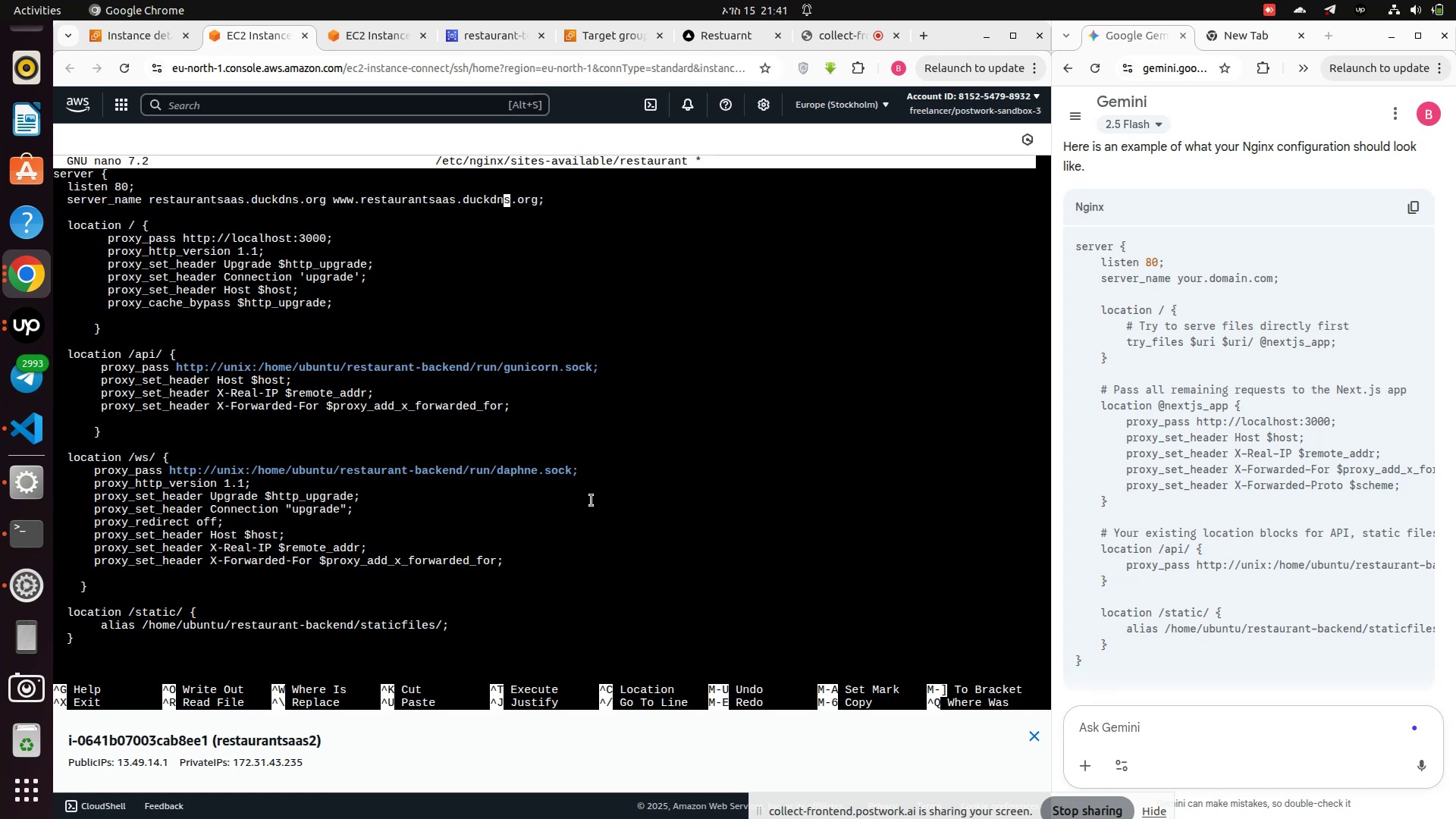 
key(ArrowRight)
 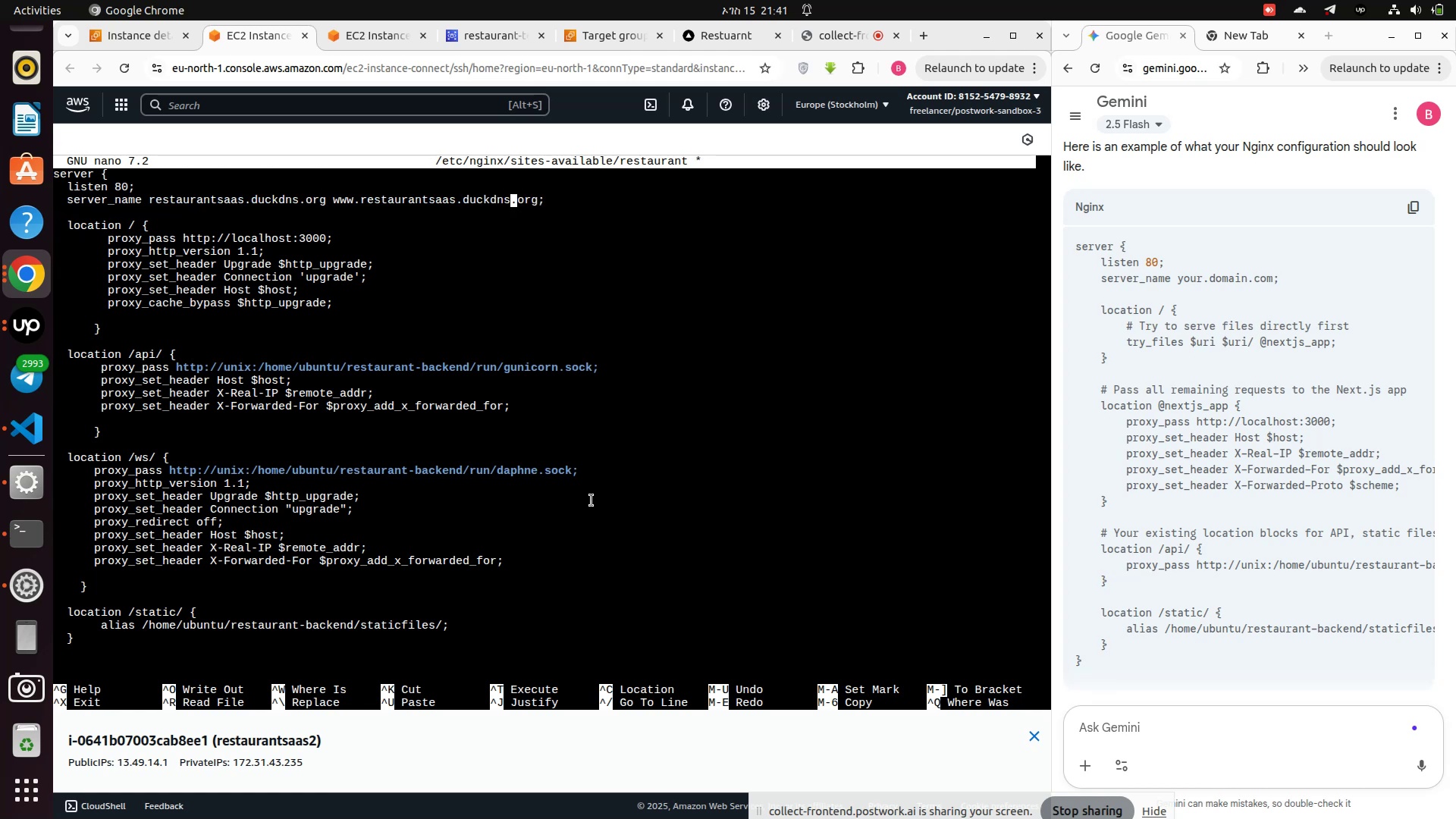 
key(ArrowRight)
 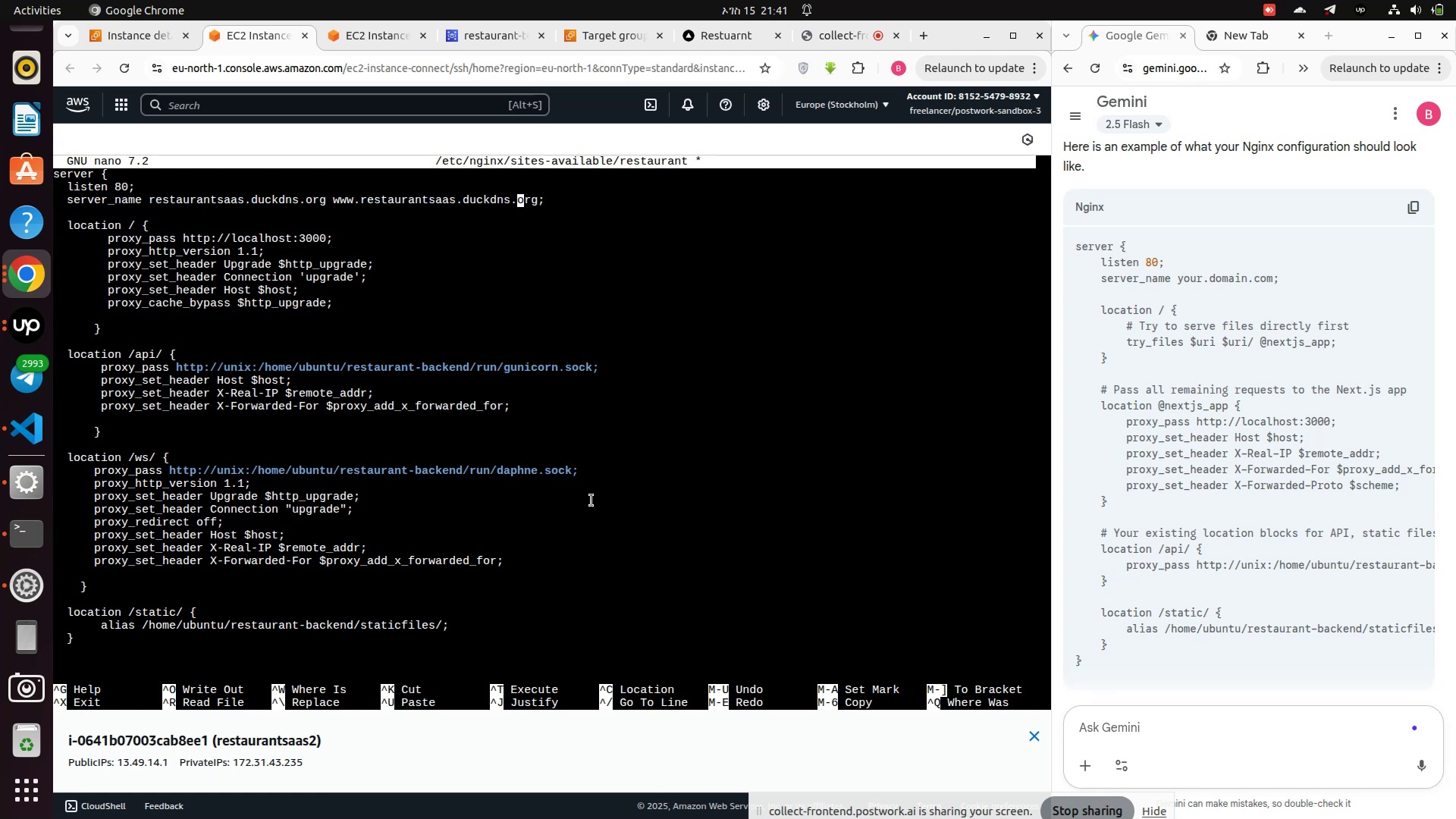 
key(ArrowRight)
 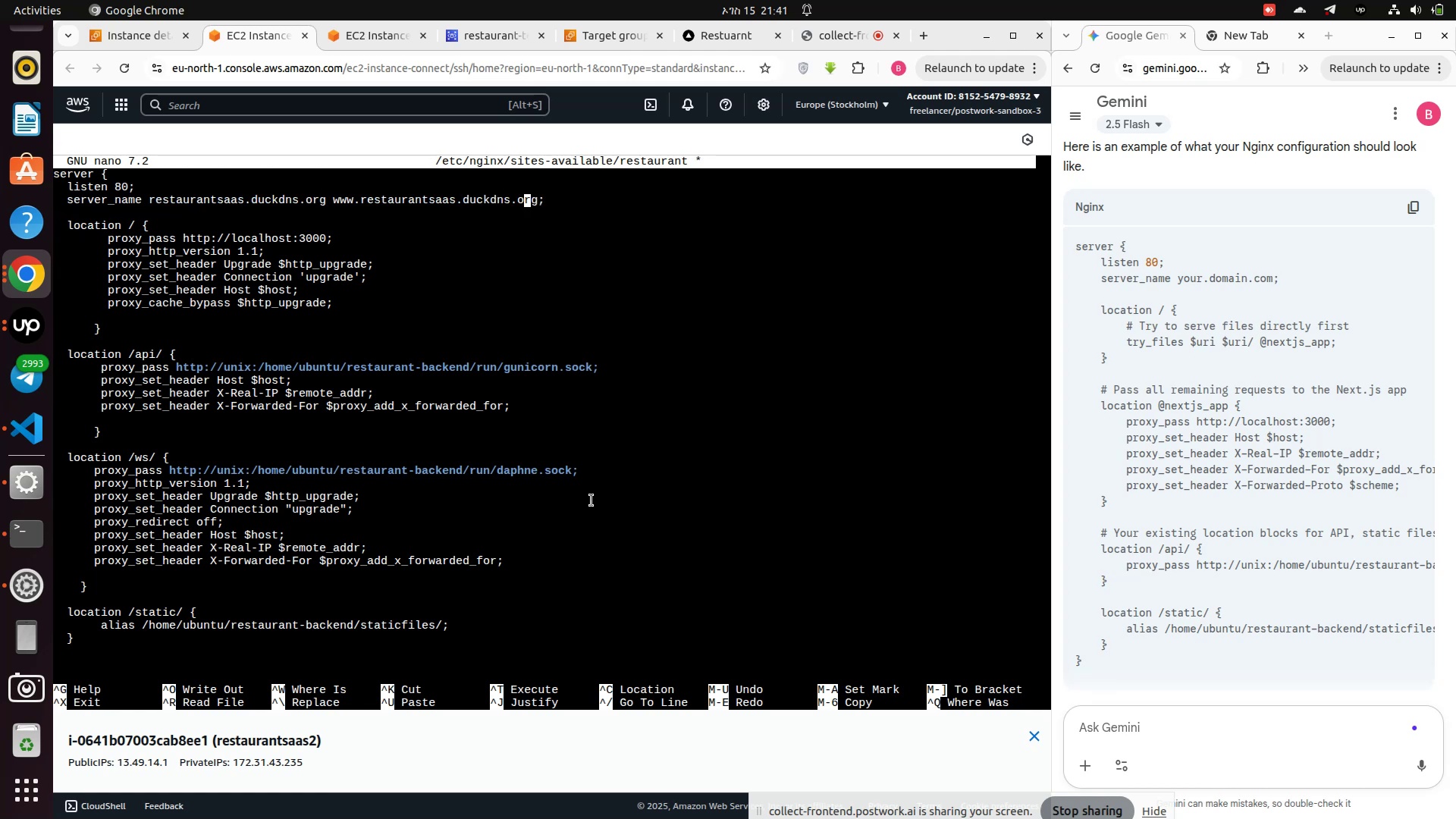 
key(ArrowRight)
 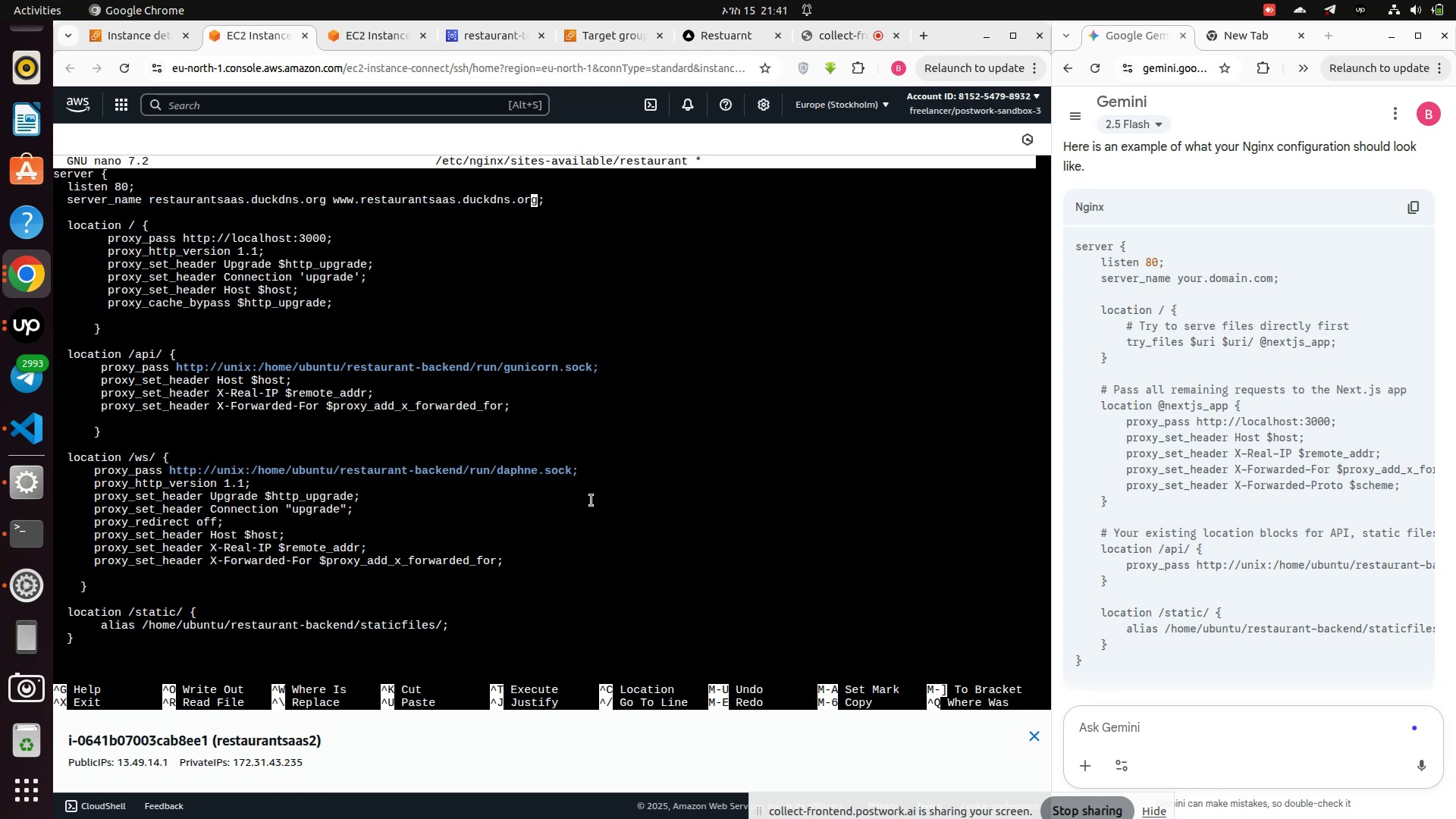 
key(ArrowRight)
 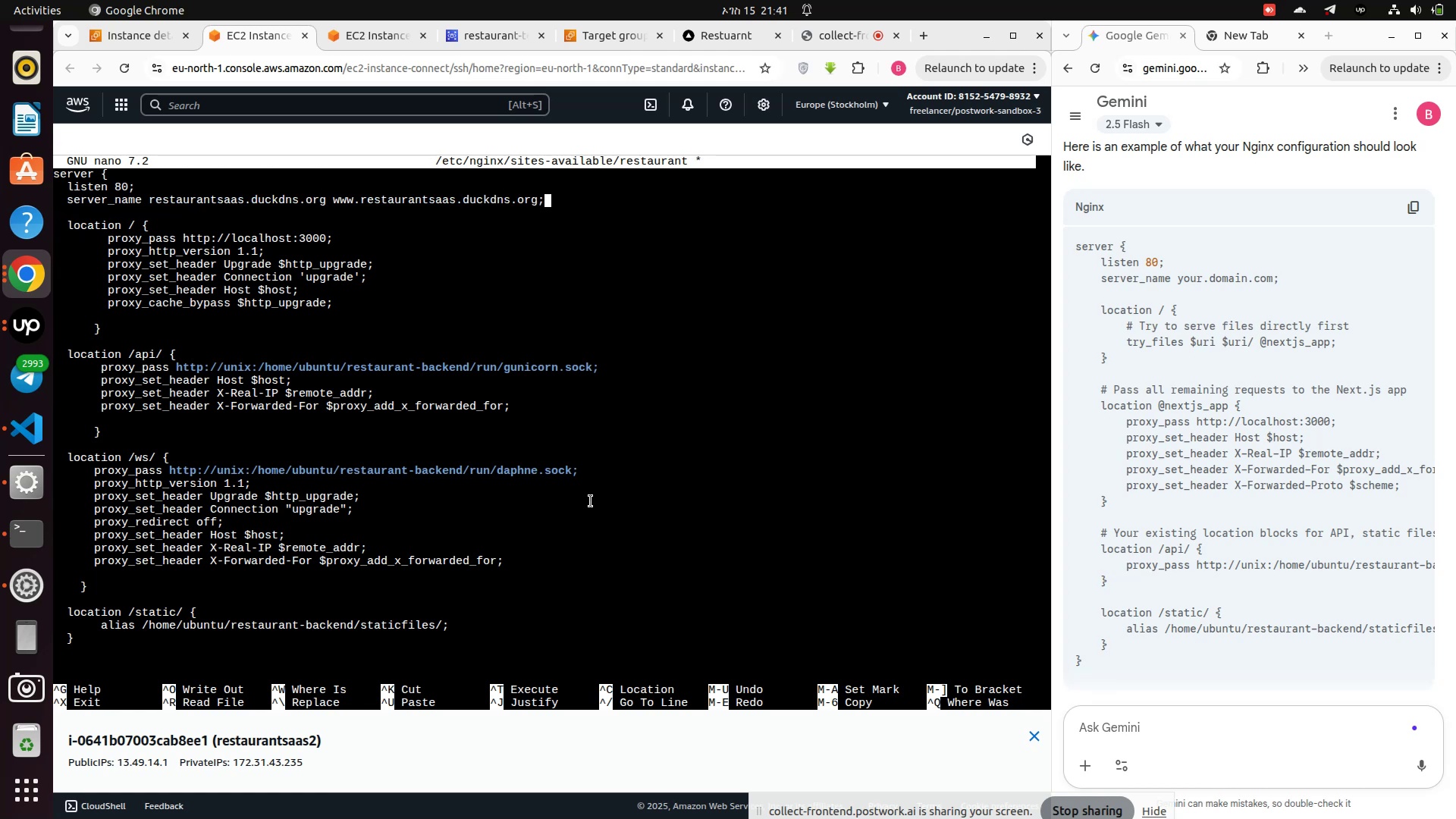 
key(ArrowLeft)
 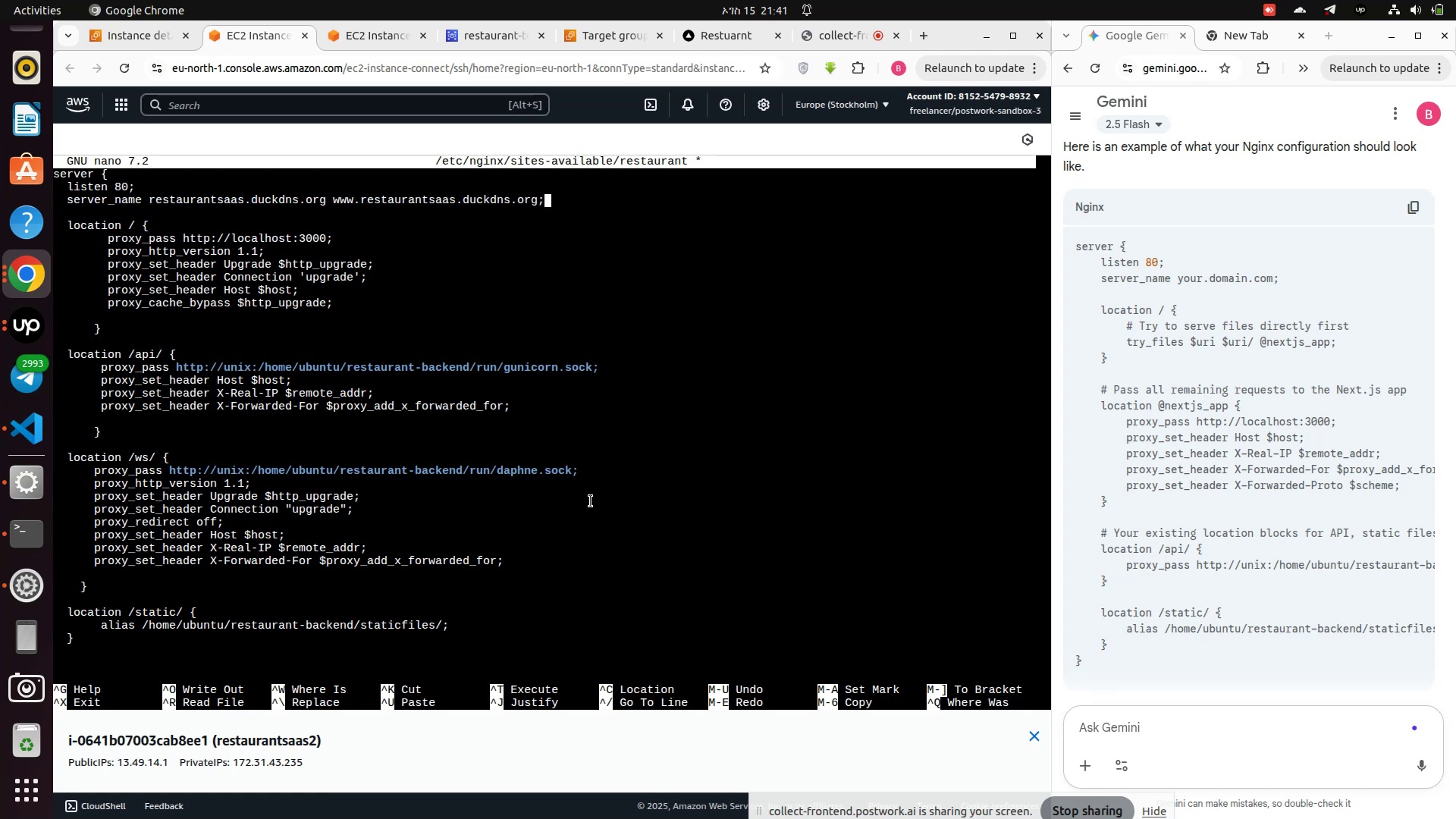 
hold_key(key=Backspace, duration=1.51)
 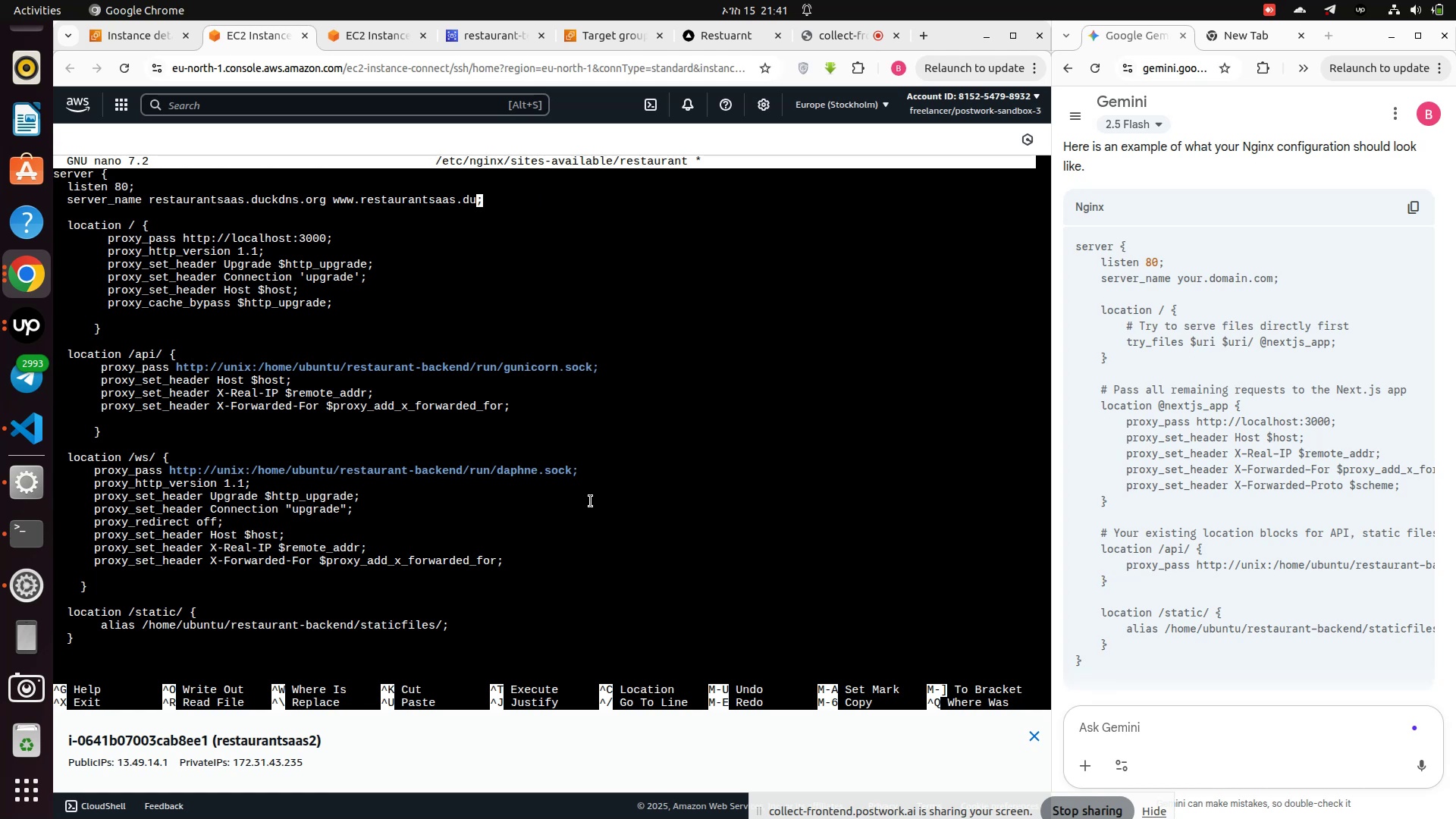 
key(Backspace)
 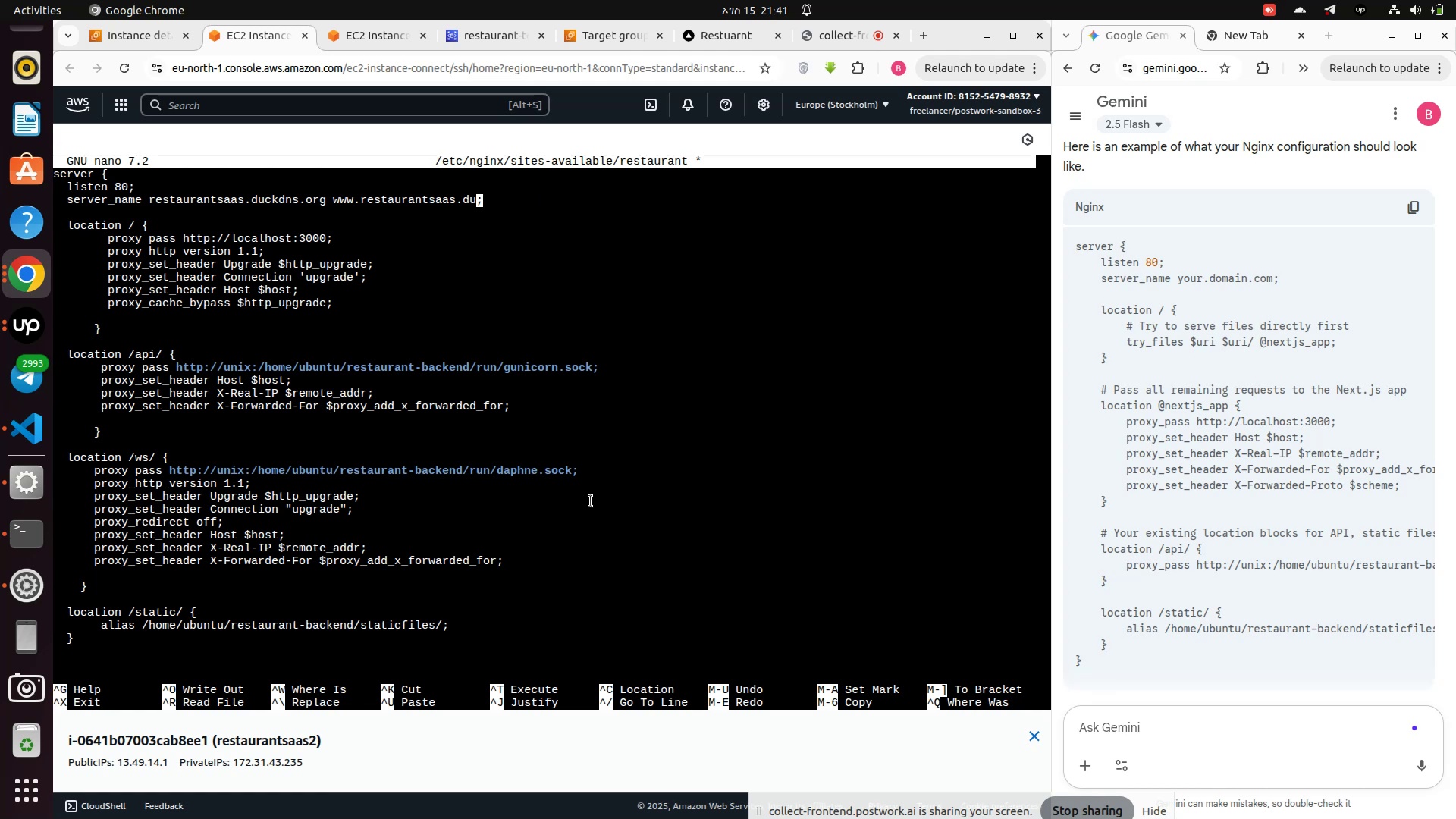 
key(Backspace)
 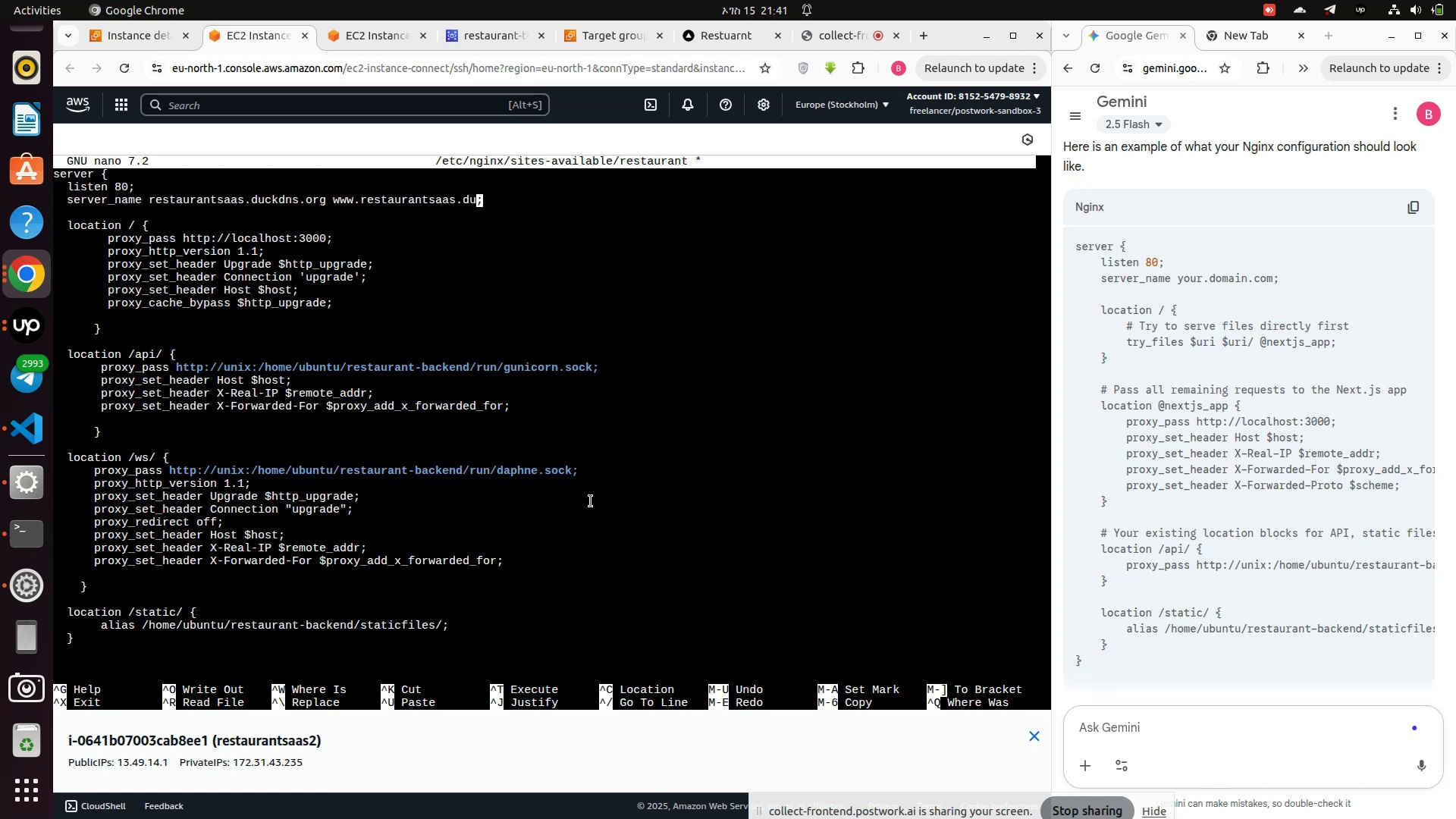 
key(Backspace)
 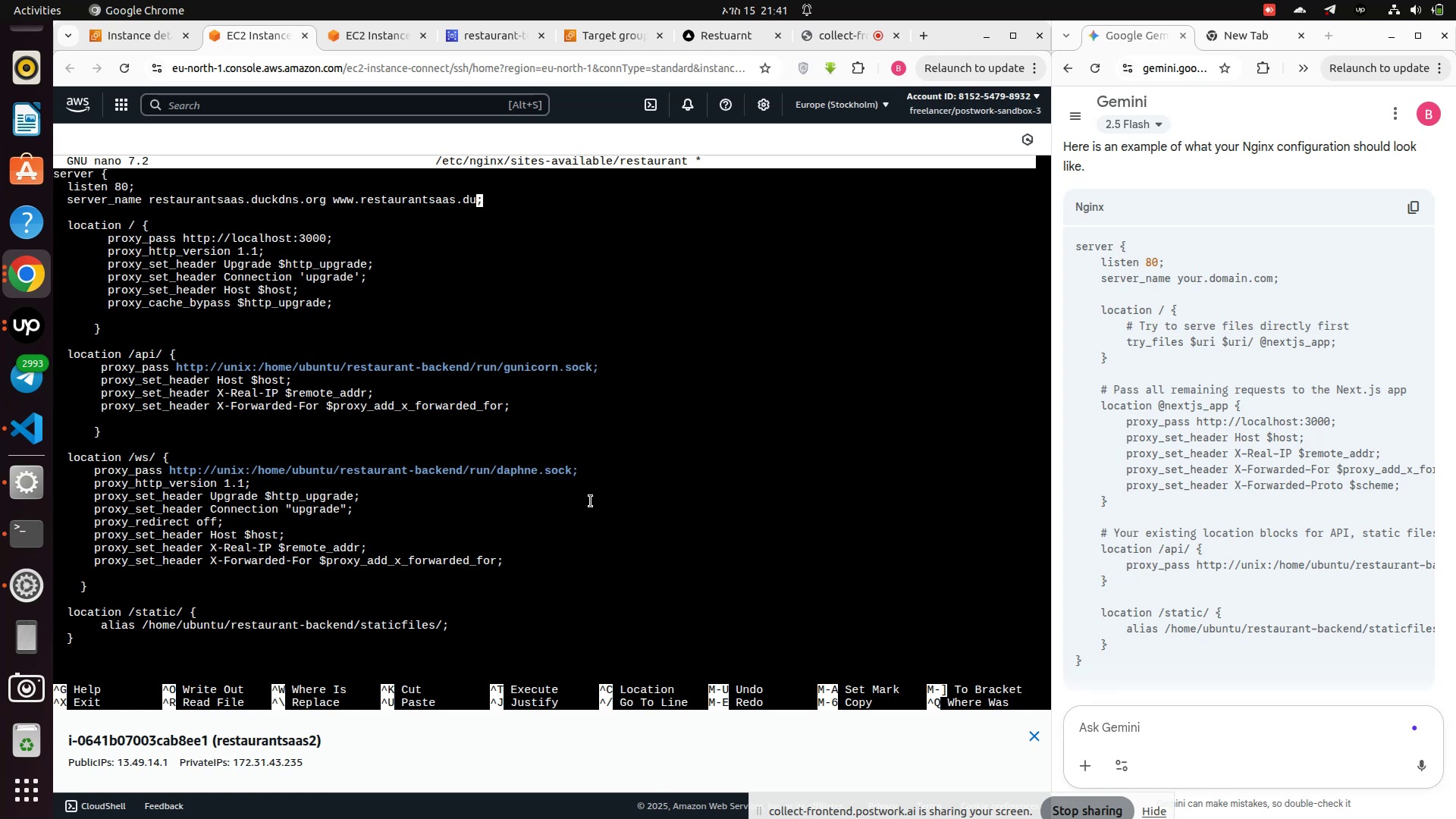 
key(Backspace)
 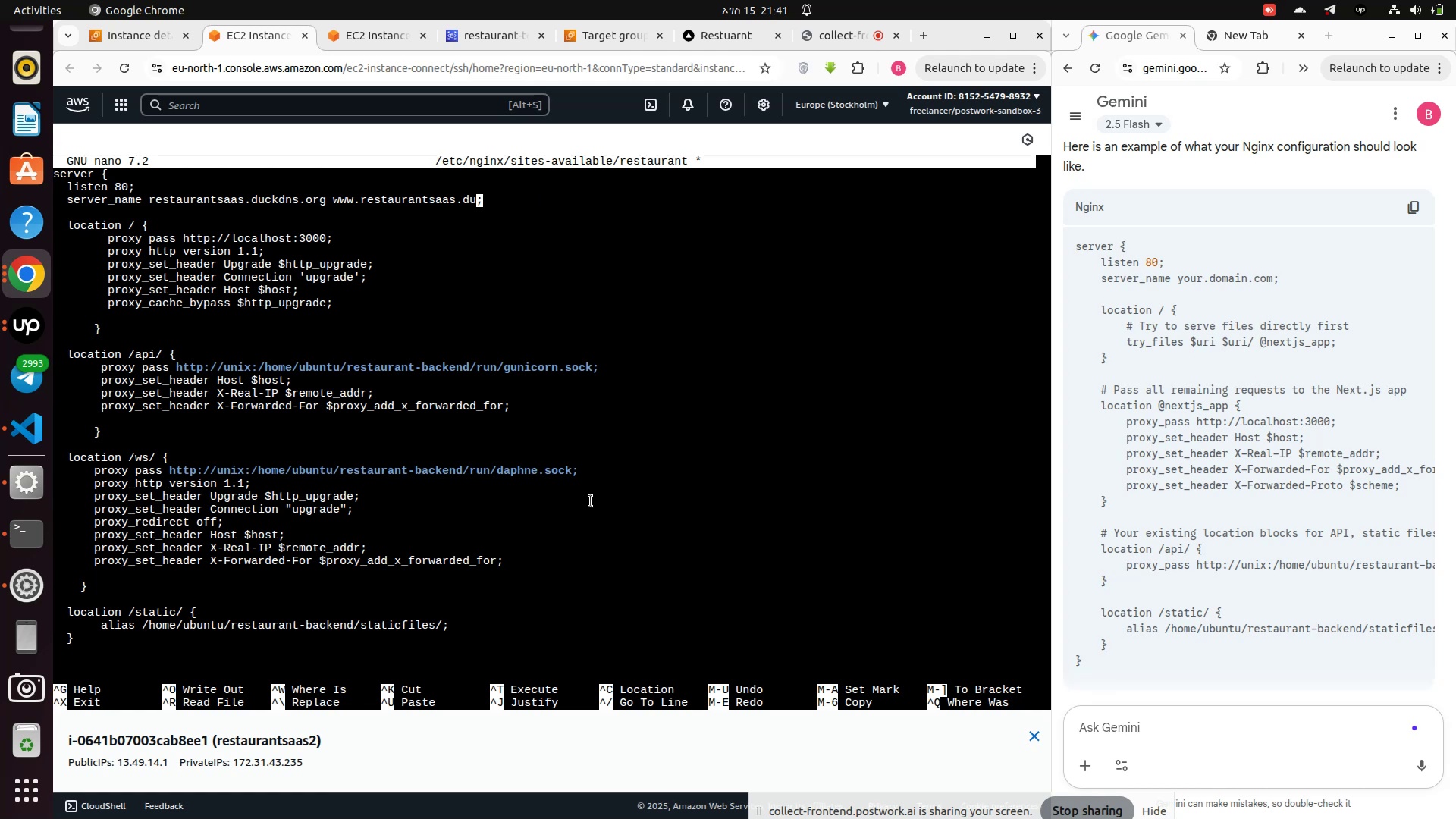 
key(Backspace)
 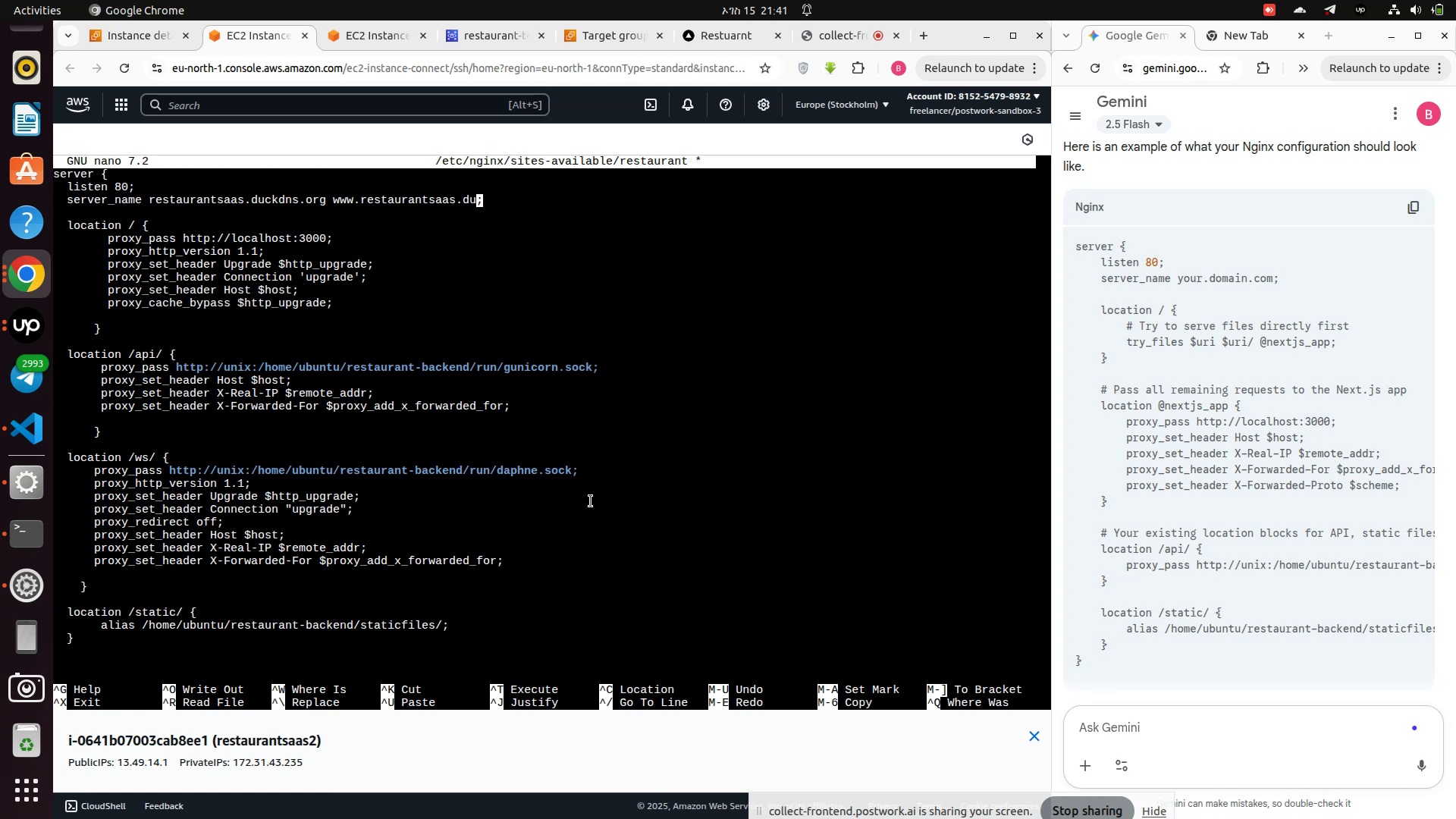 
key(Backspace)
 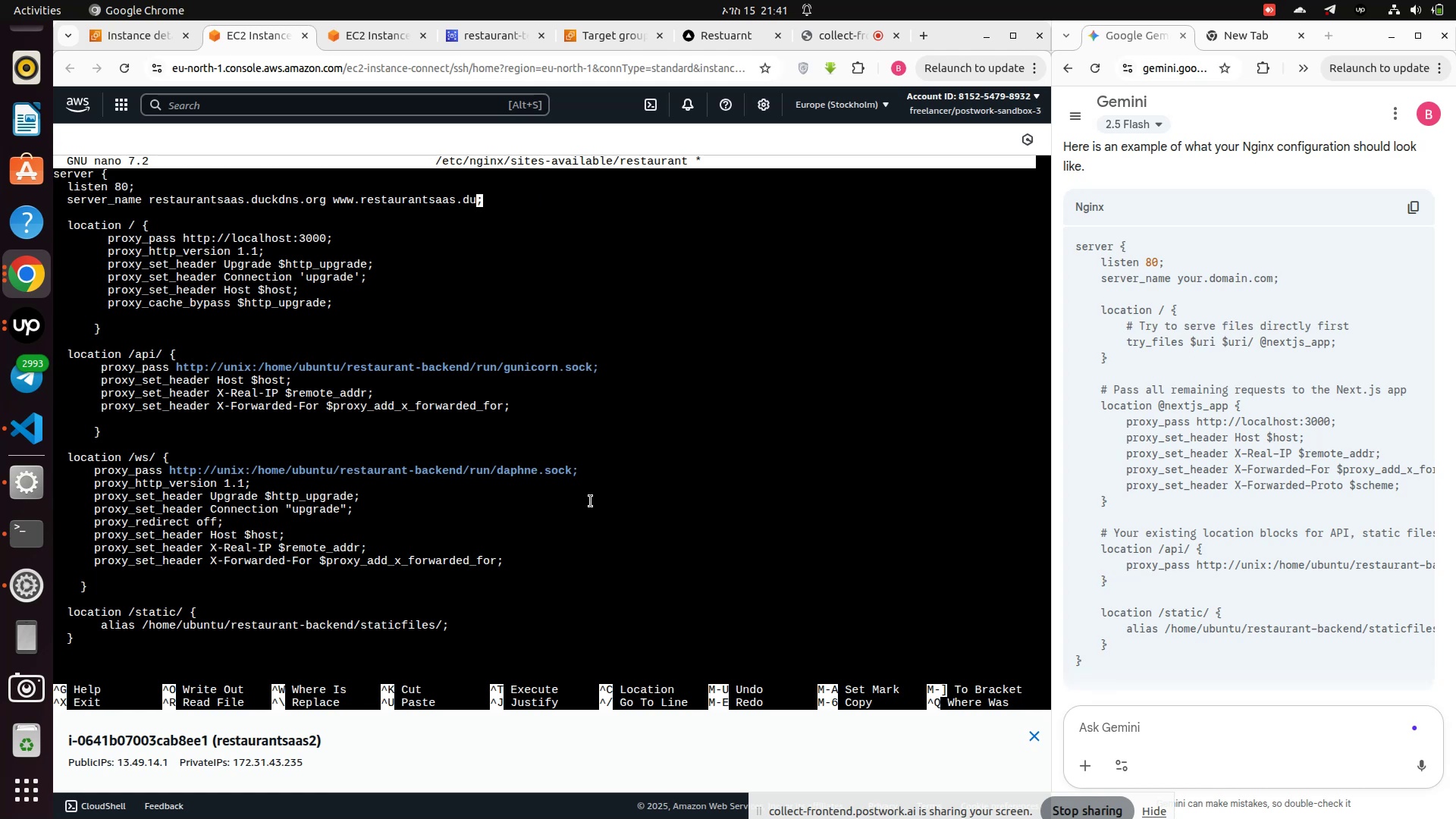 
key(Backspace)
 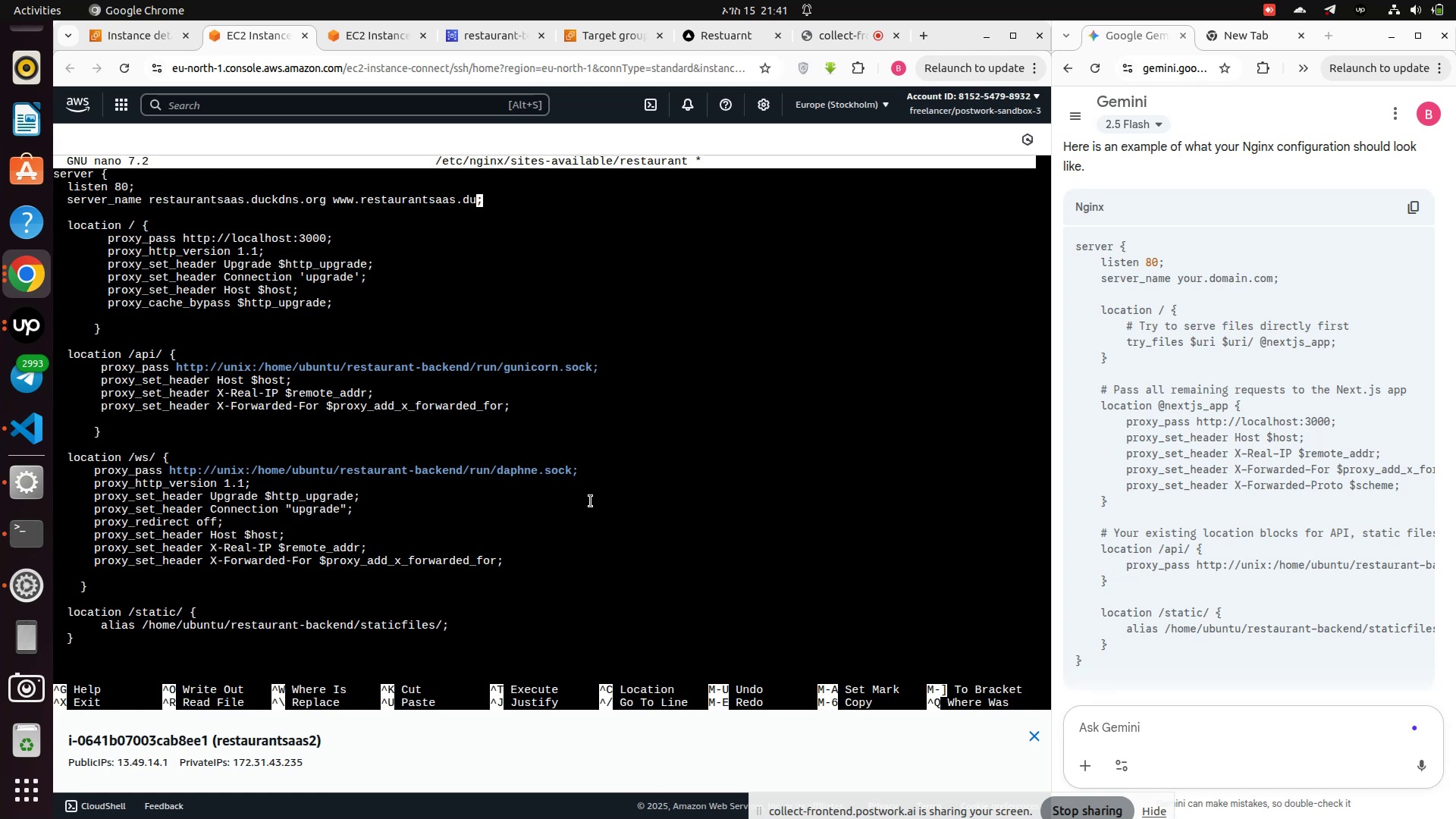 
key(Backspace)
 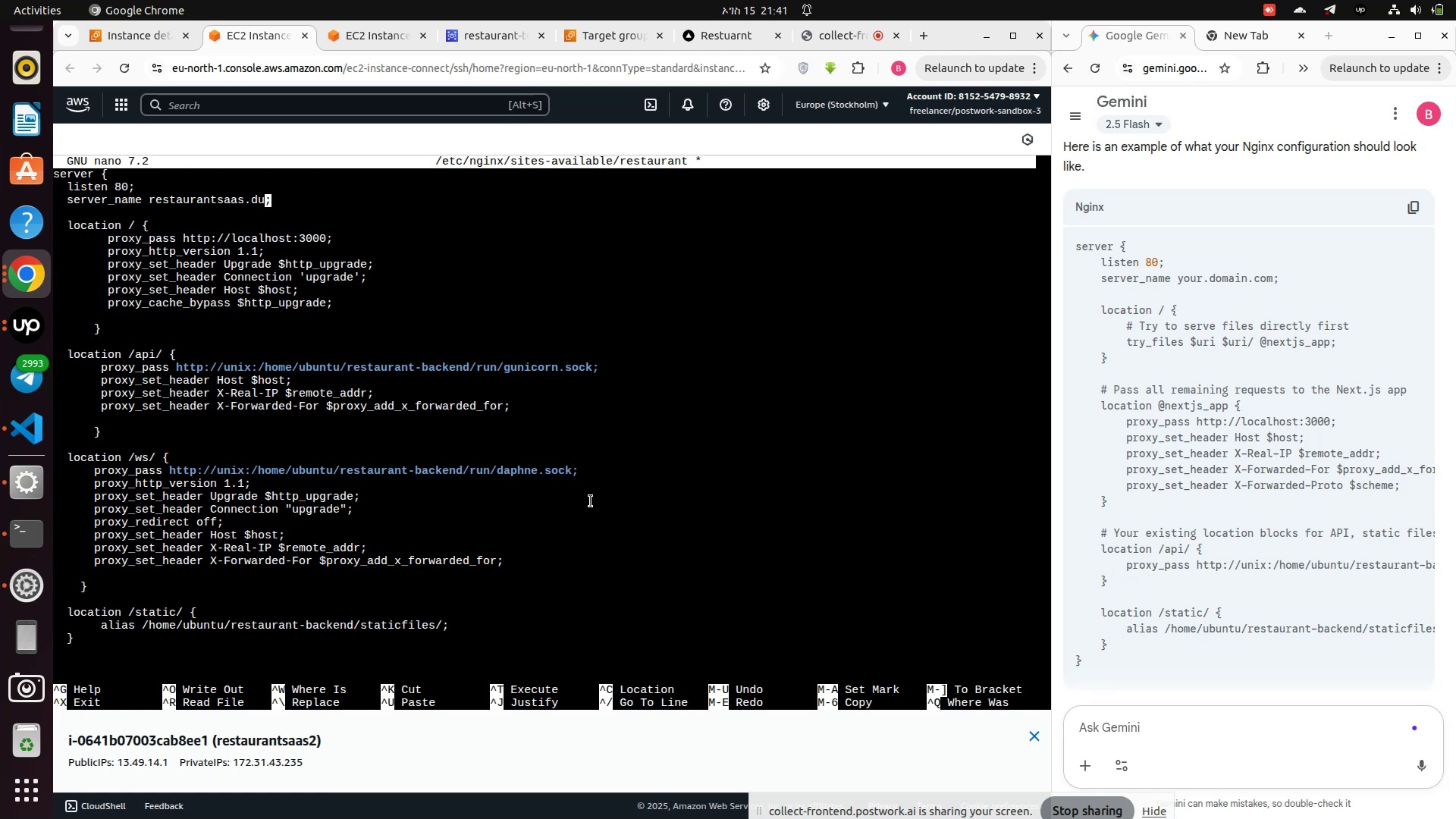 
key(Backspace)
 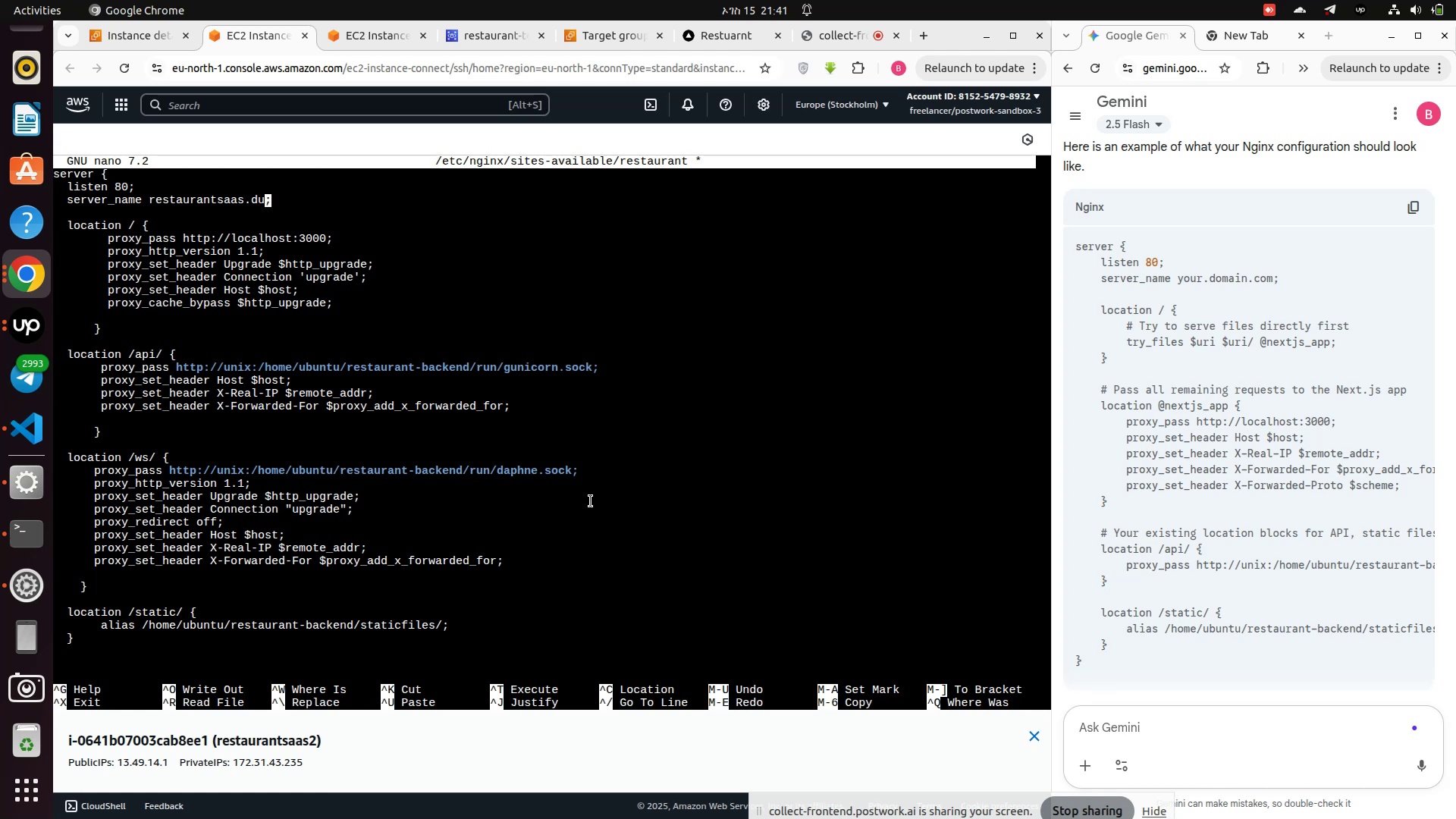 
key(Backspace)
 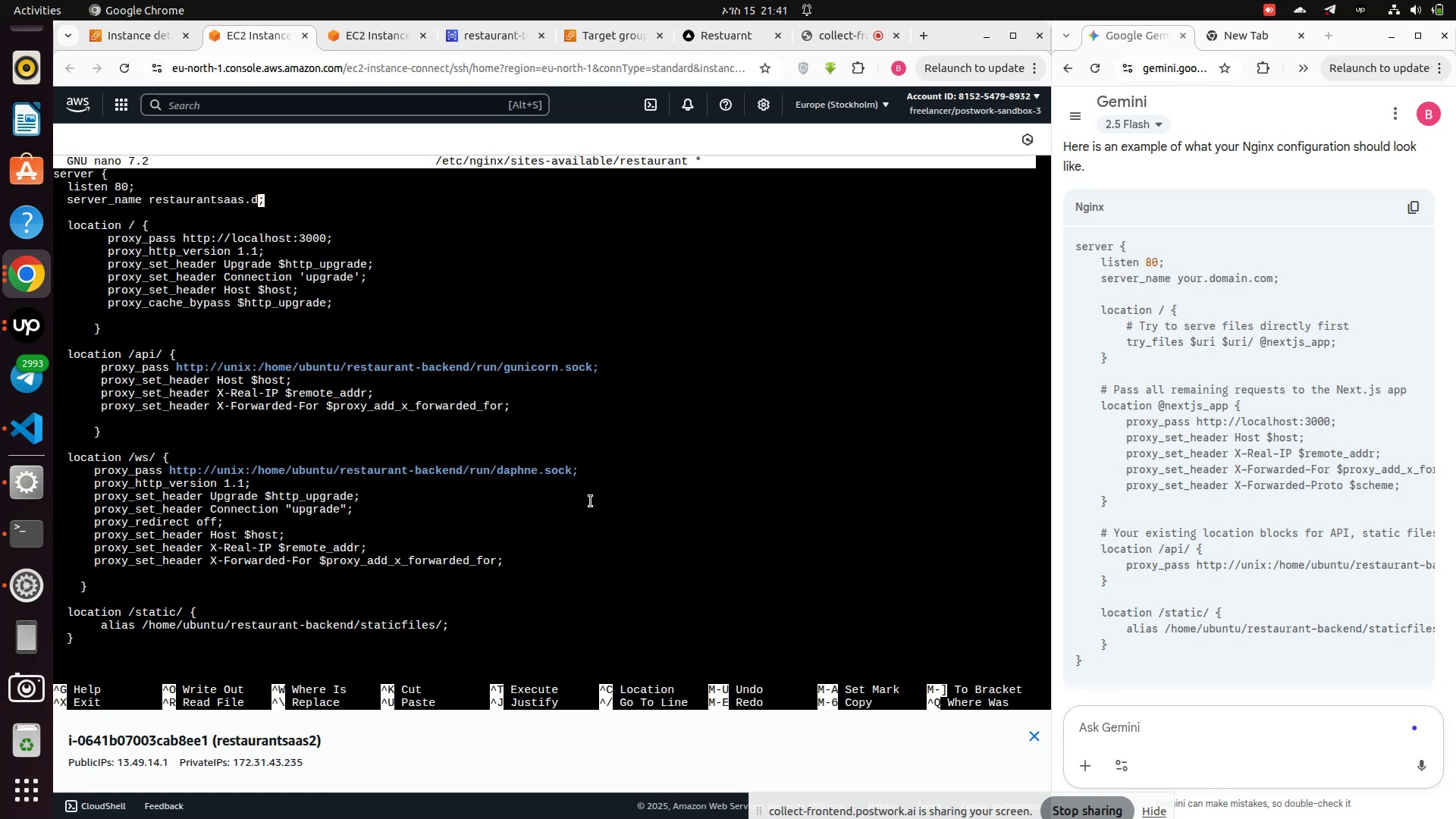 
key(Backspace)
 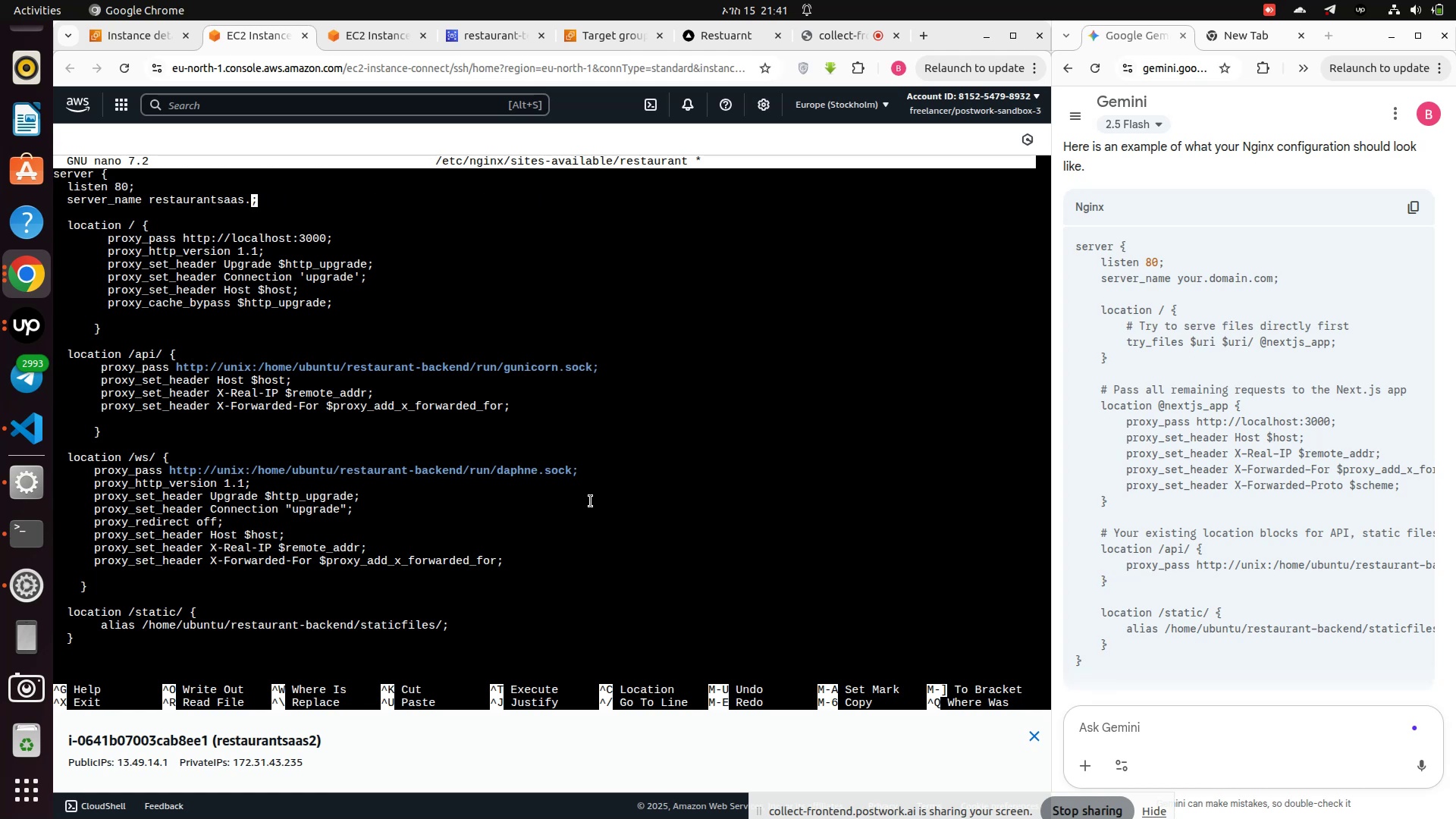 
key(Backspace)
 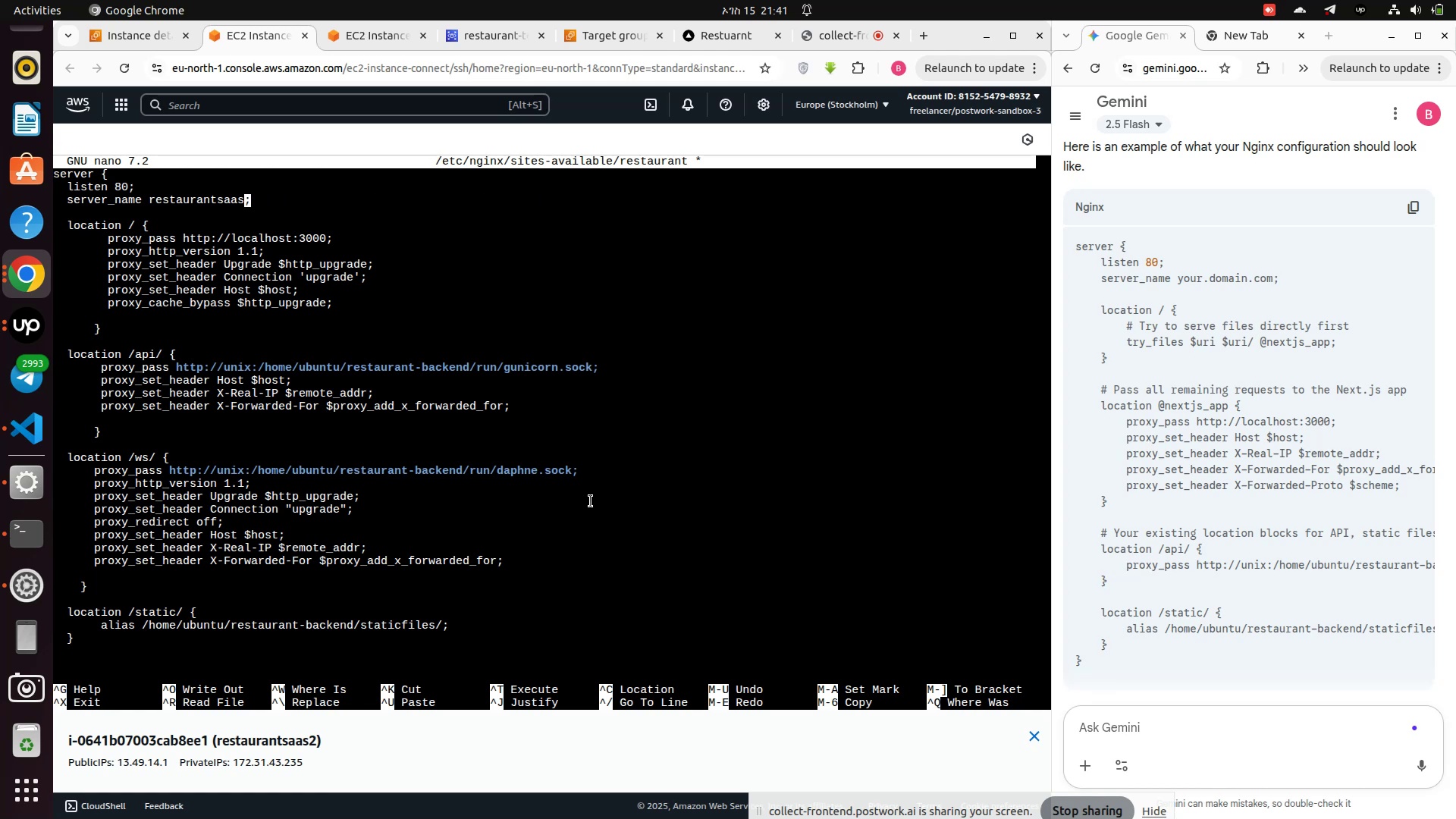 
key(Backspace)
 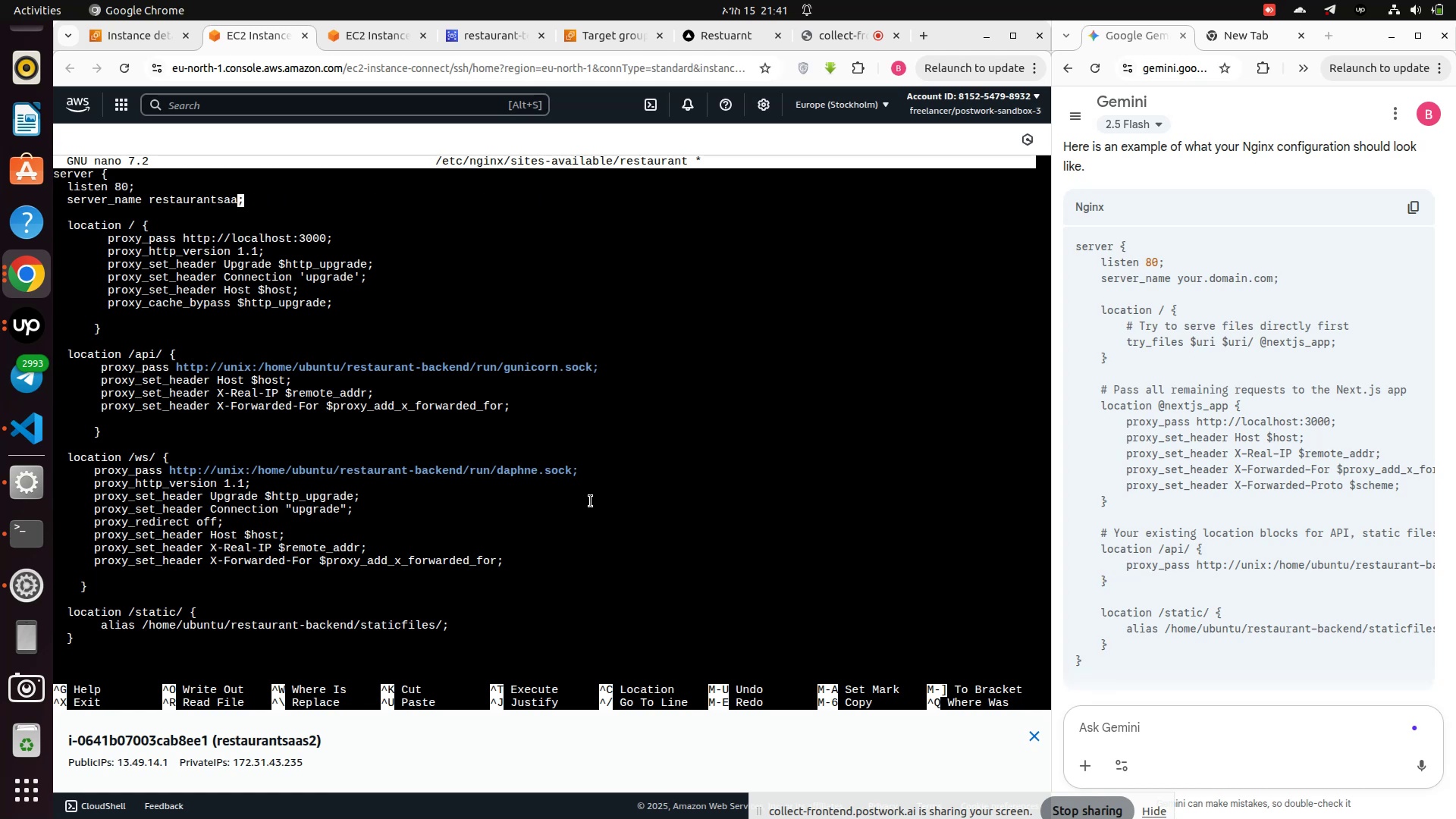 
key(Backspace)
 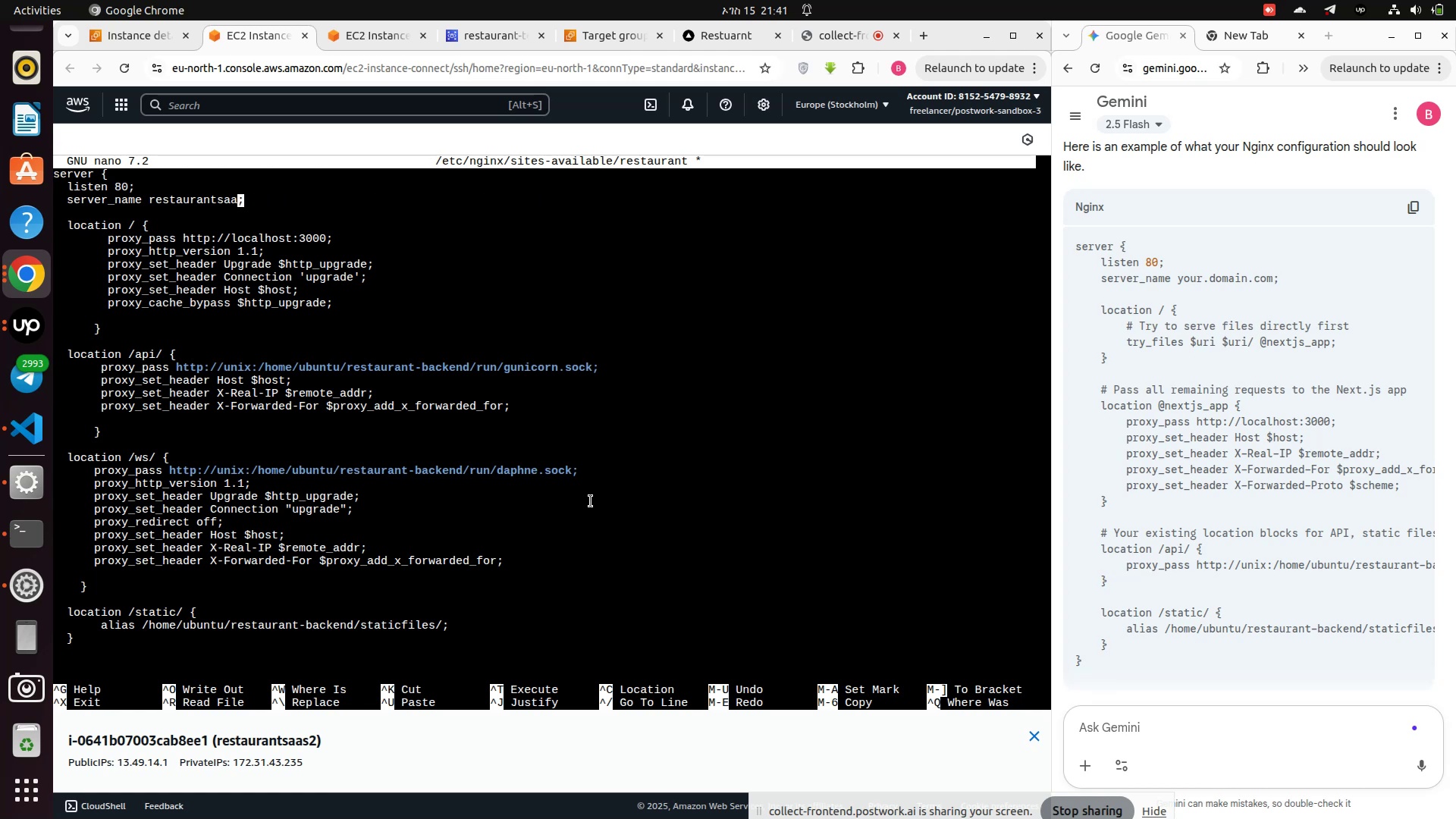 
key(Backspace)
 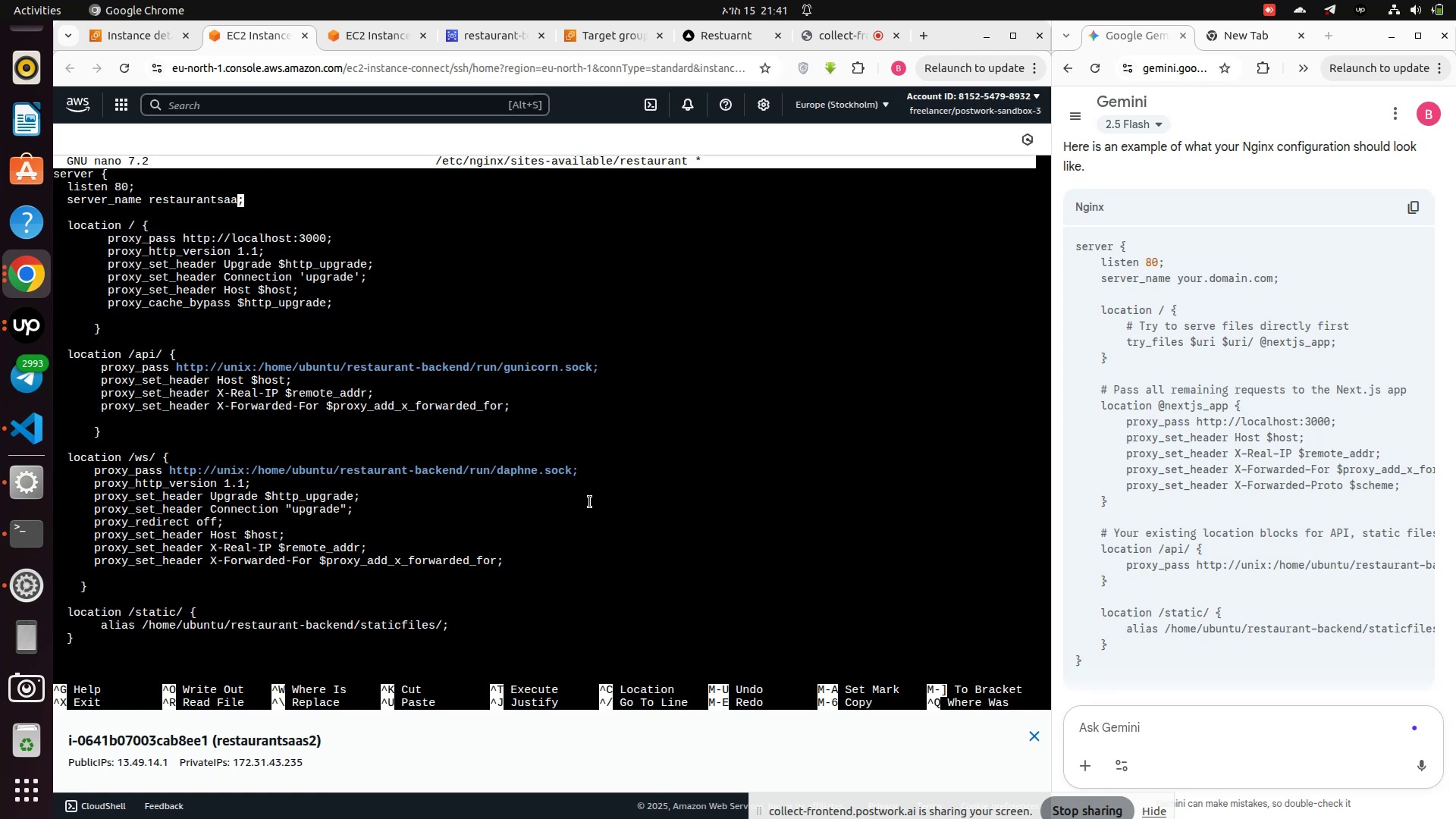 
key(Backspace)
 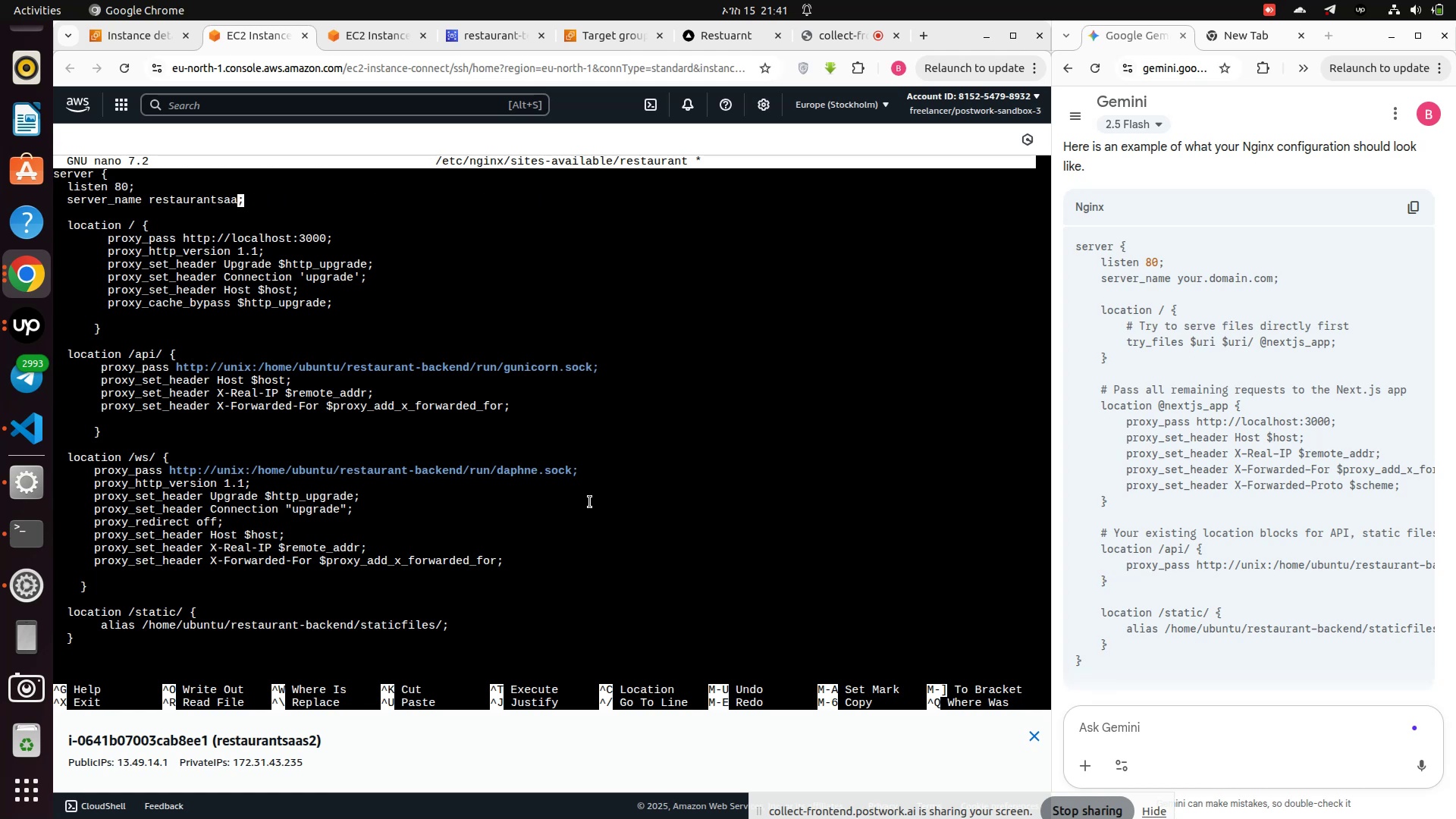 
key(Backspace)
 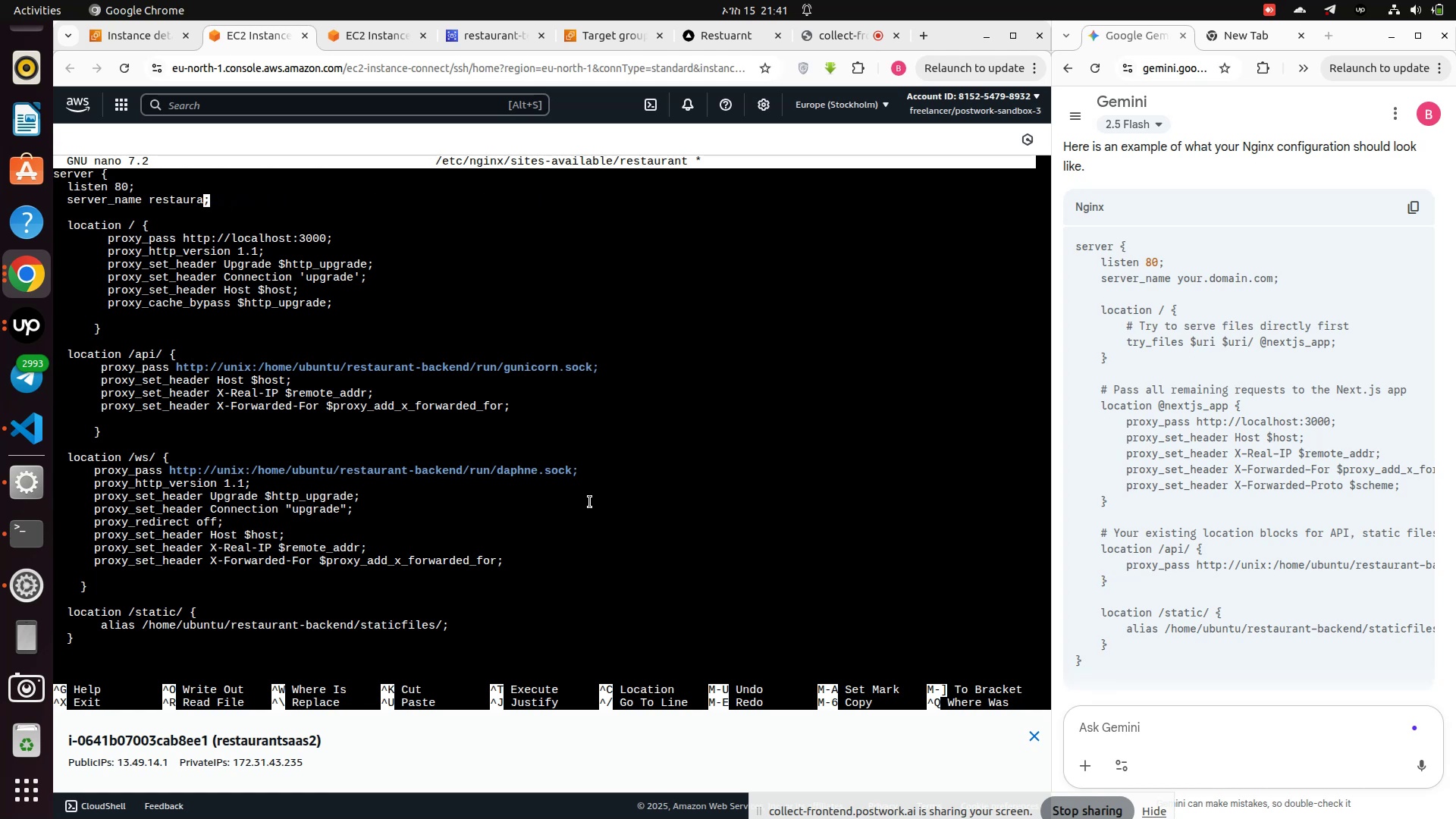 
key(Backspace)
 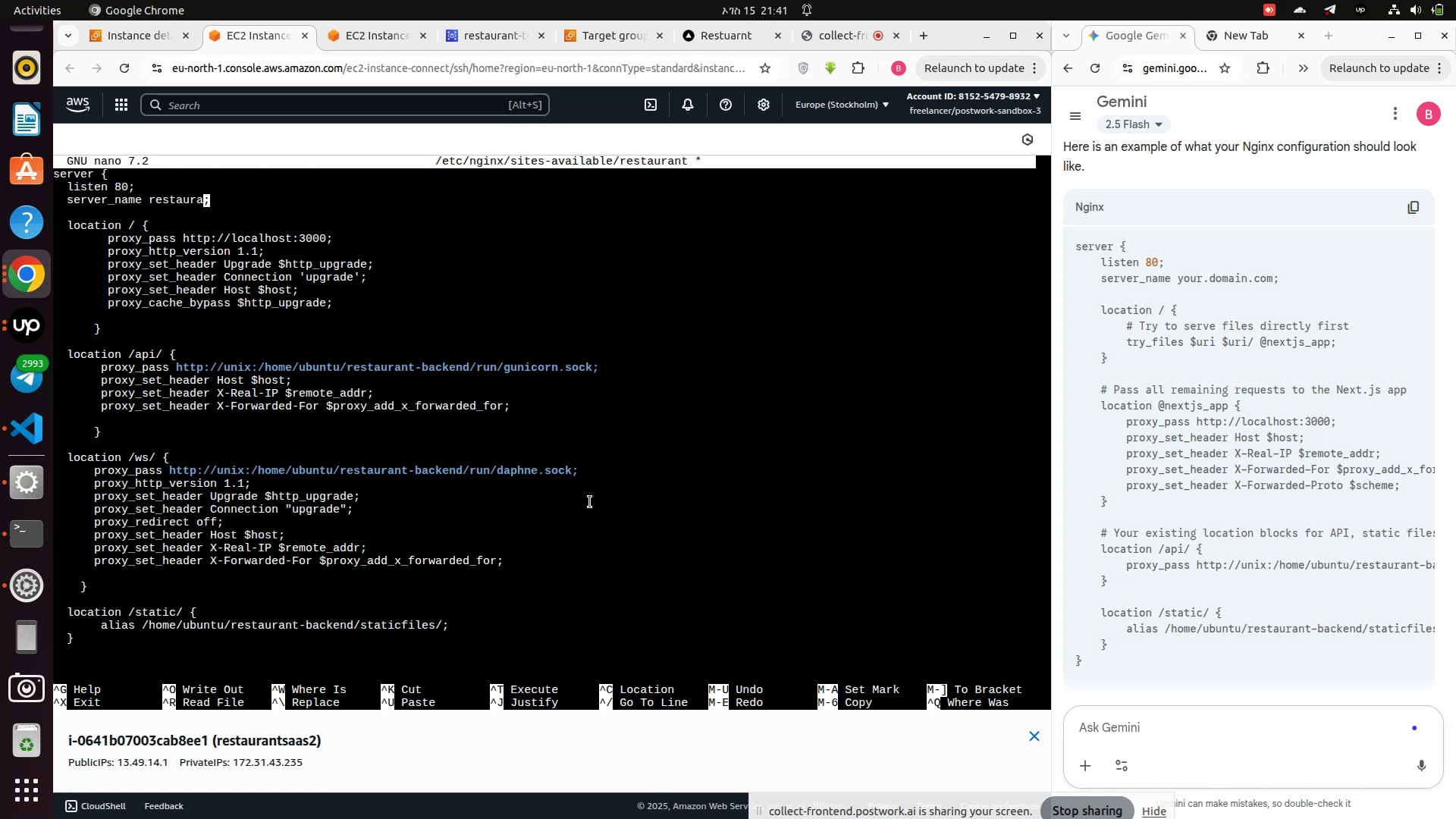 
key(Backspace)
 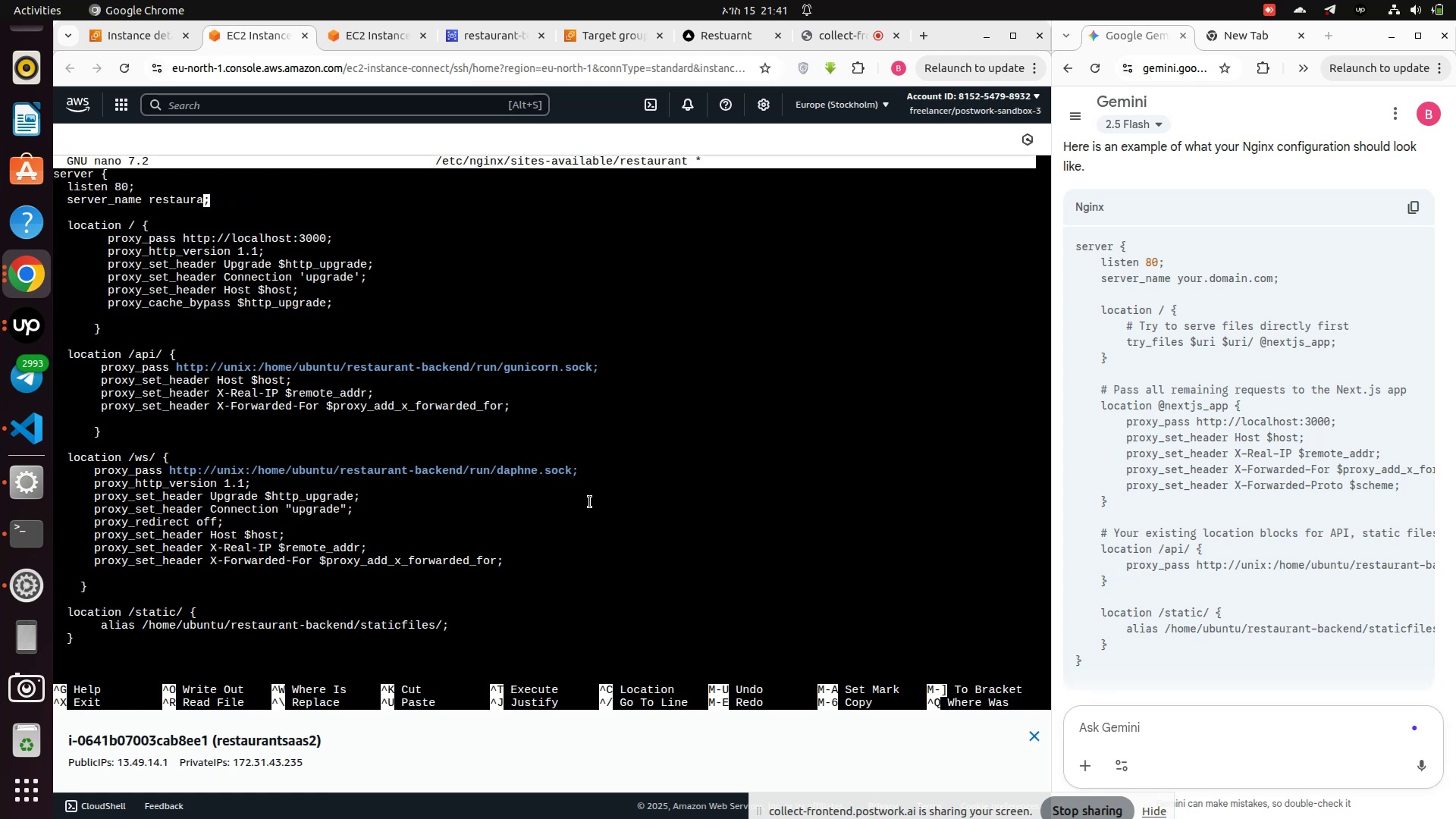 
key(Backspace)
 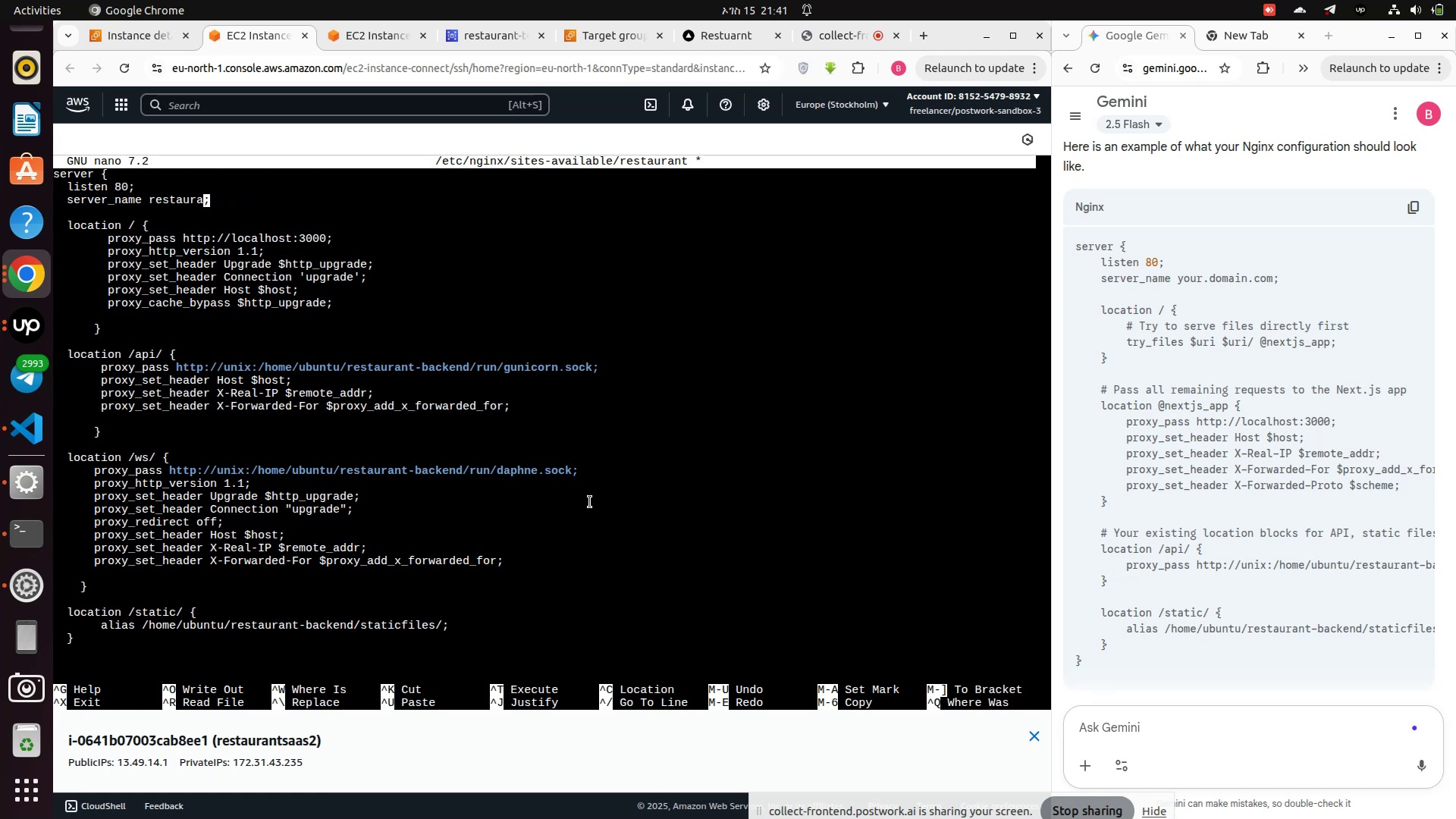 
key(Backspace)
 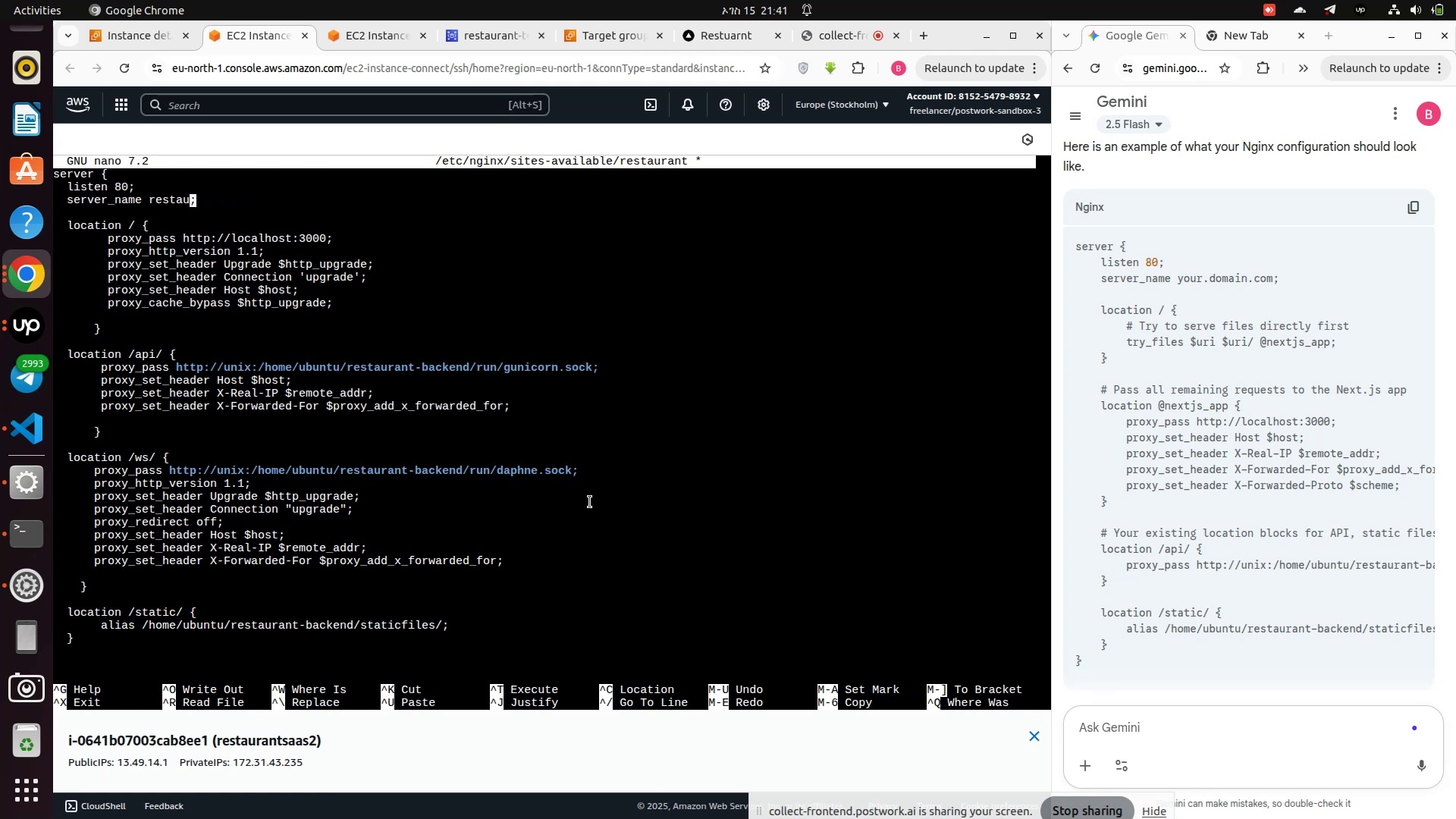 
key(Backspace)
 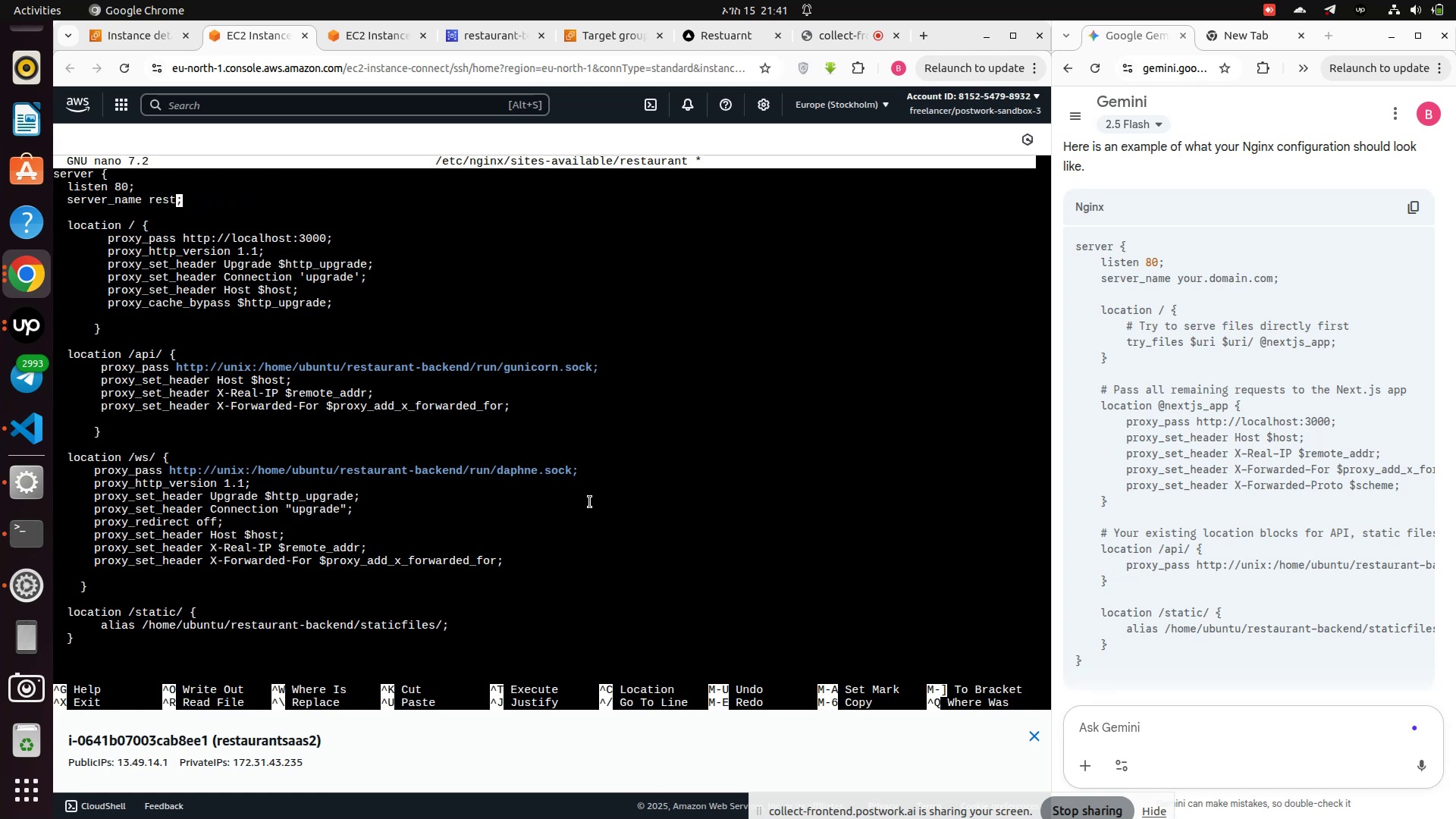 
key(Backspace)
 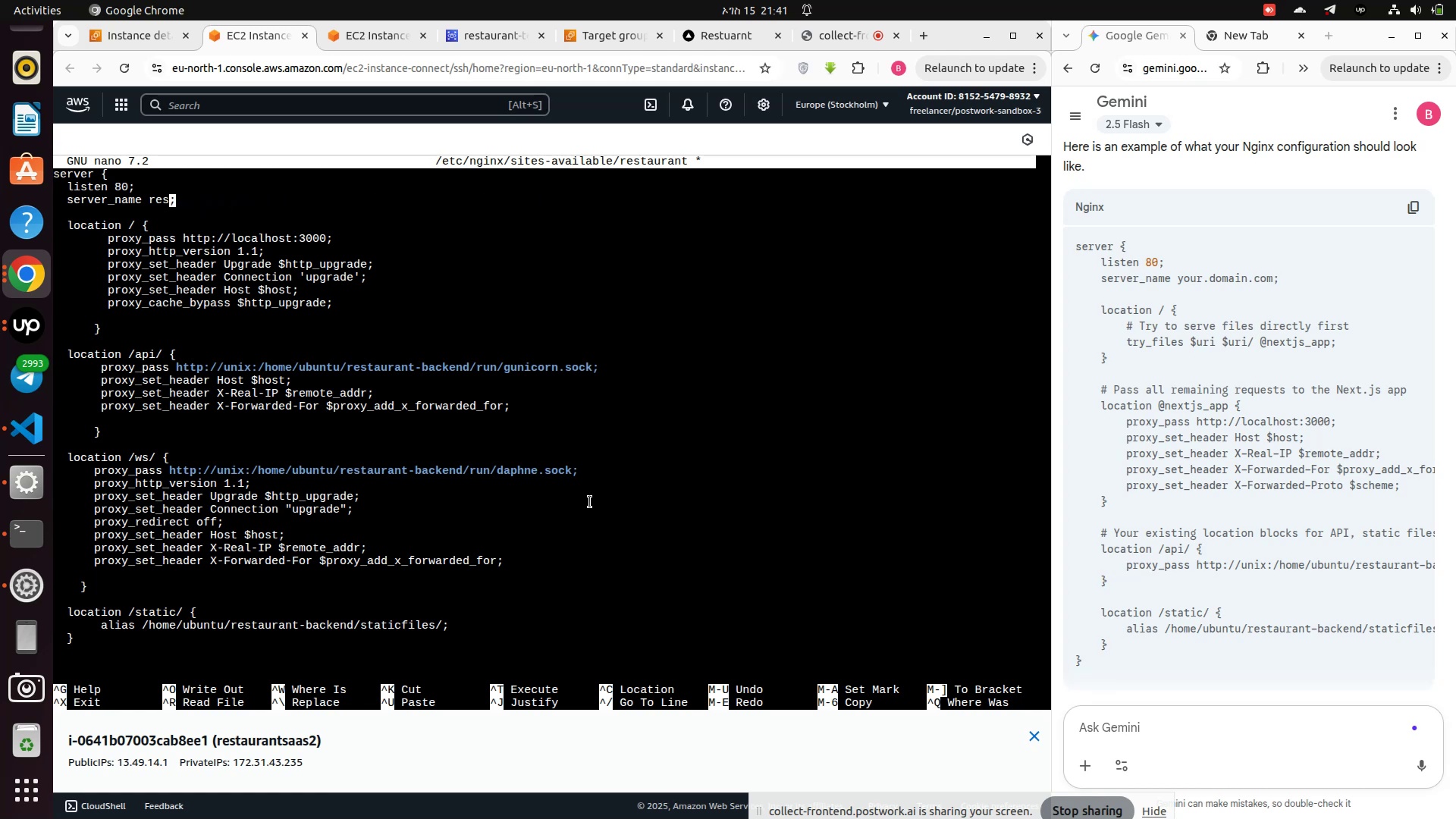 
key(Backspace)
 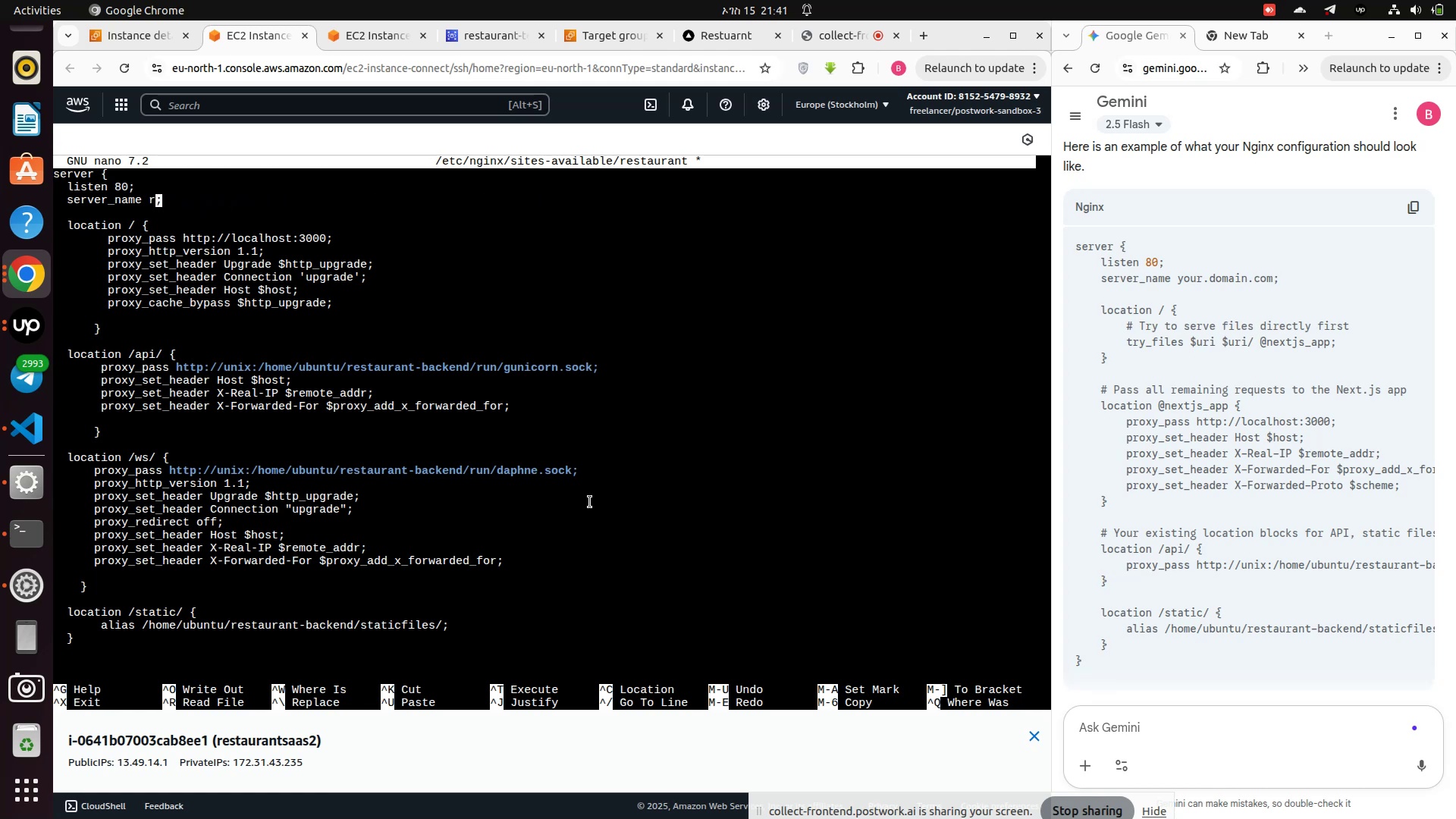 
key(Backspace)
 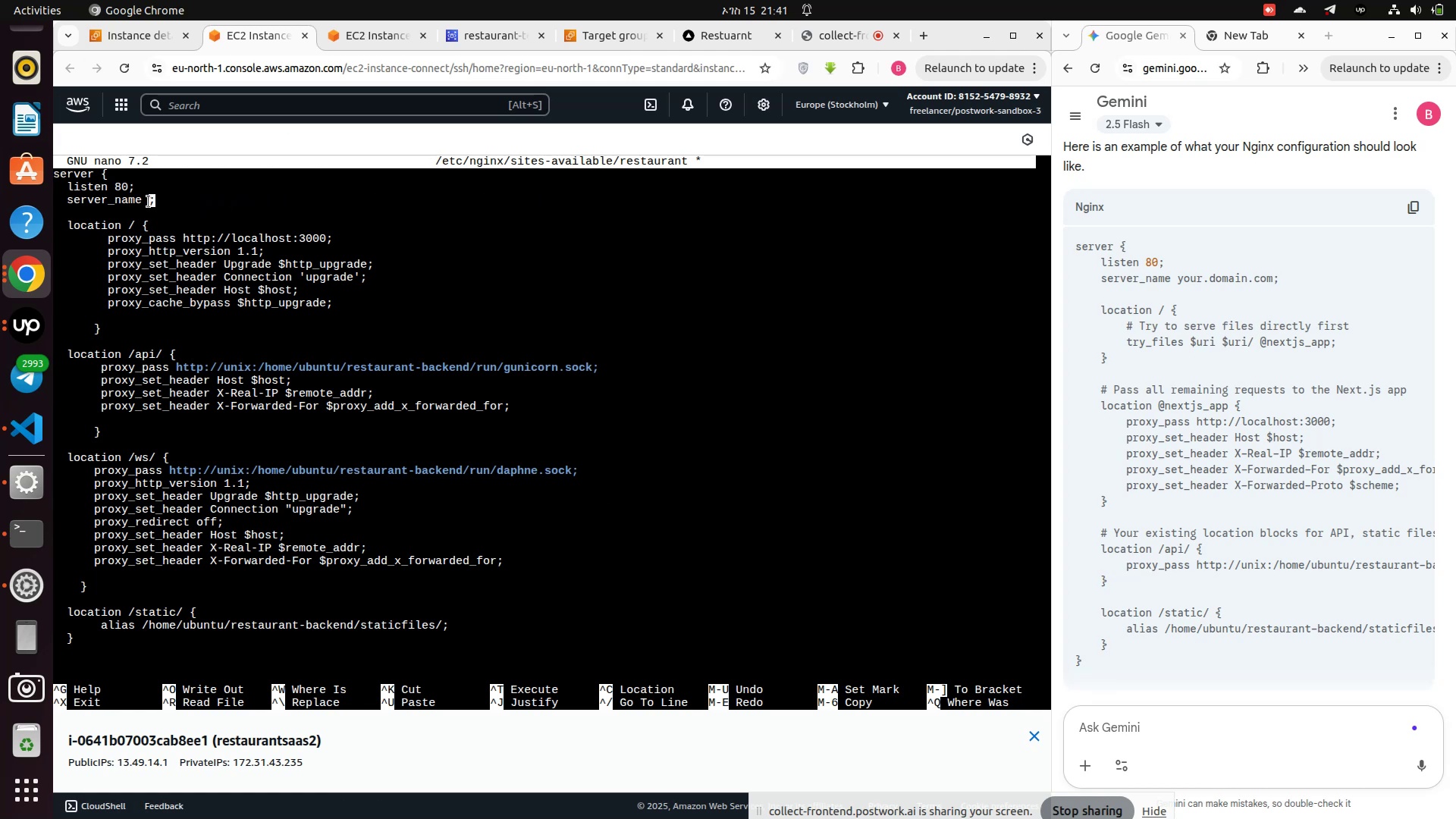 
right_click([149, 202])
 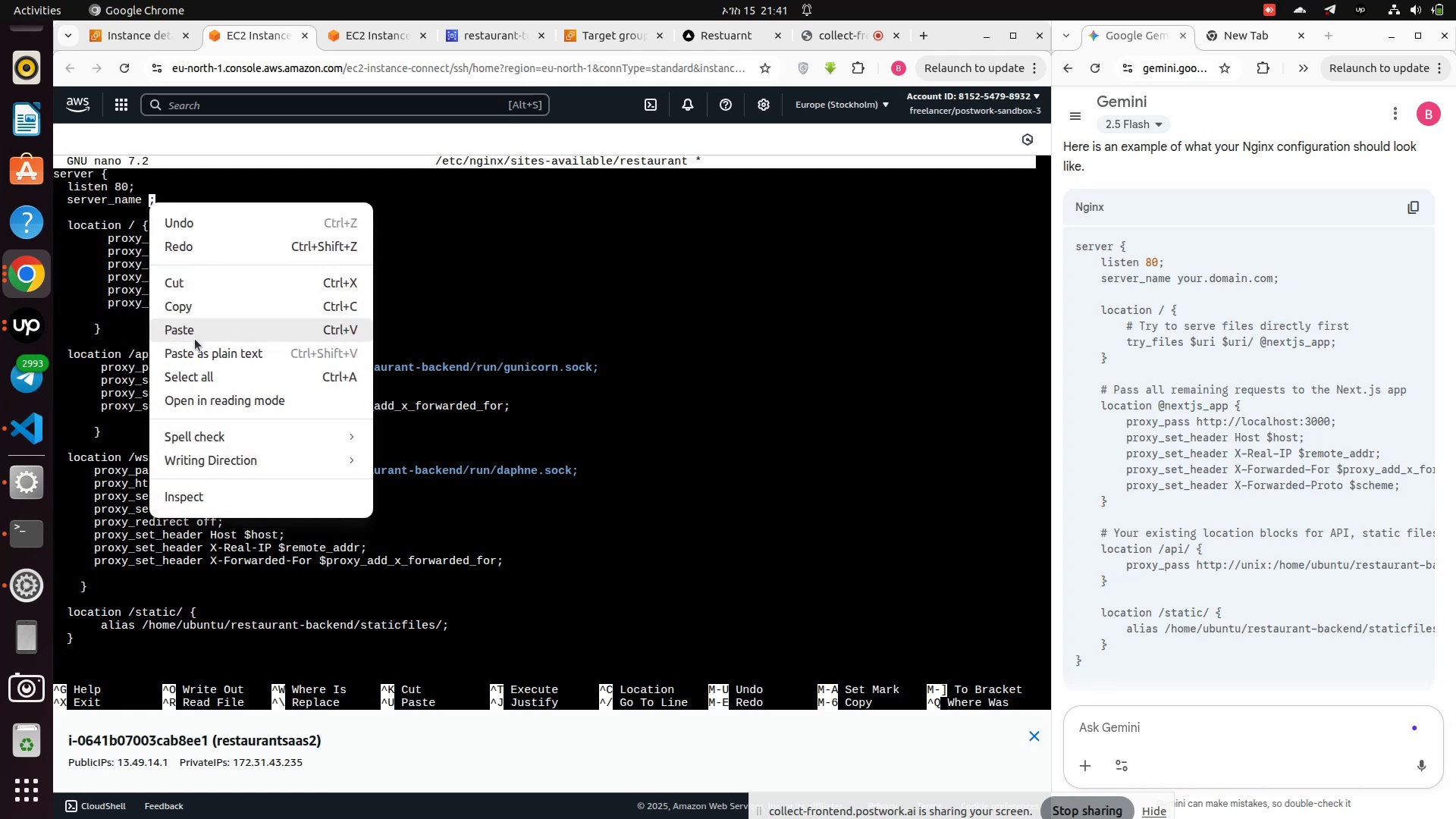 
left_click([193, 334])
 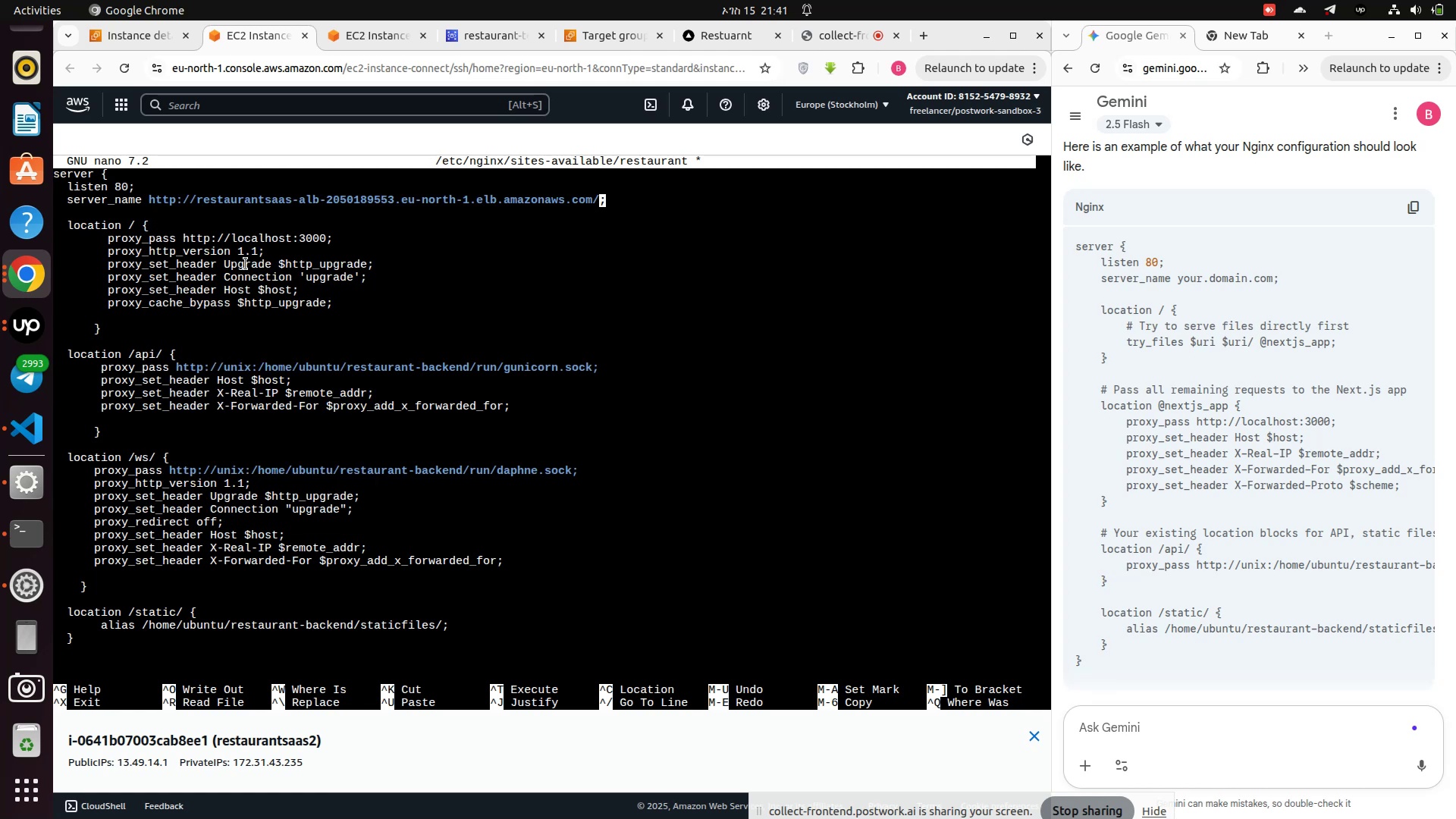 
hold_key(key=ArrowLeft, duration=1.01)
 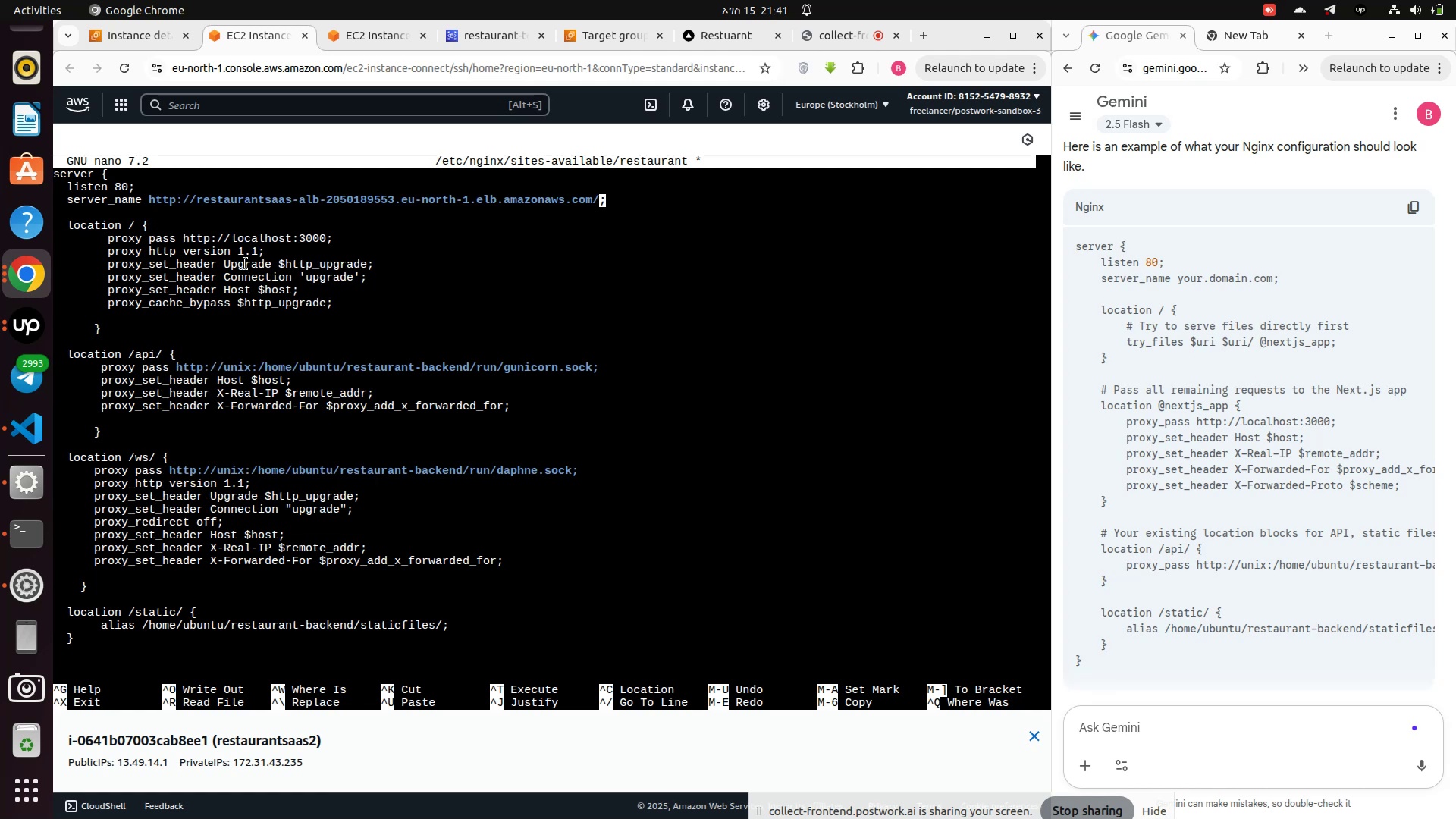 
key(ArrowRight)
 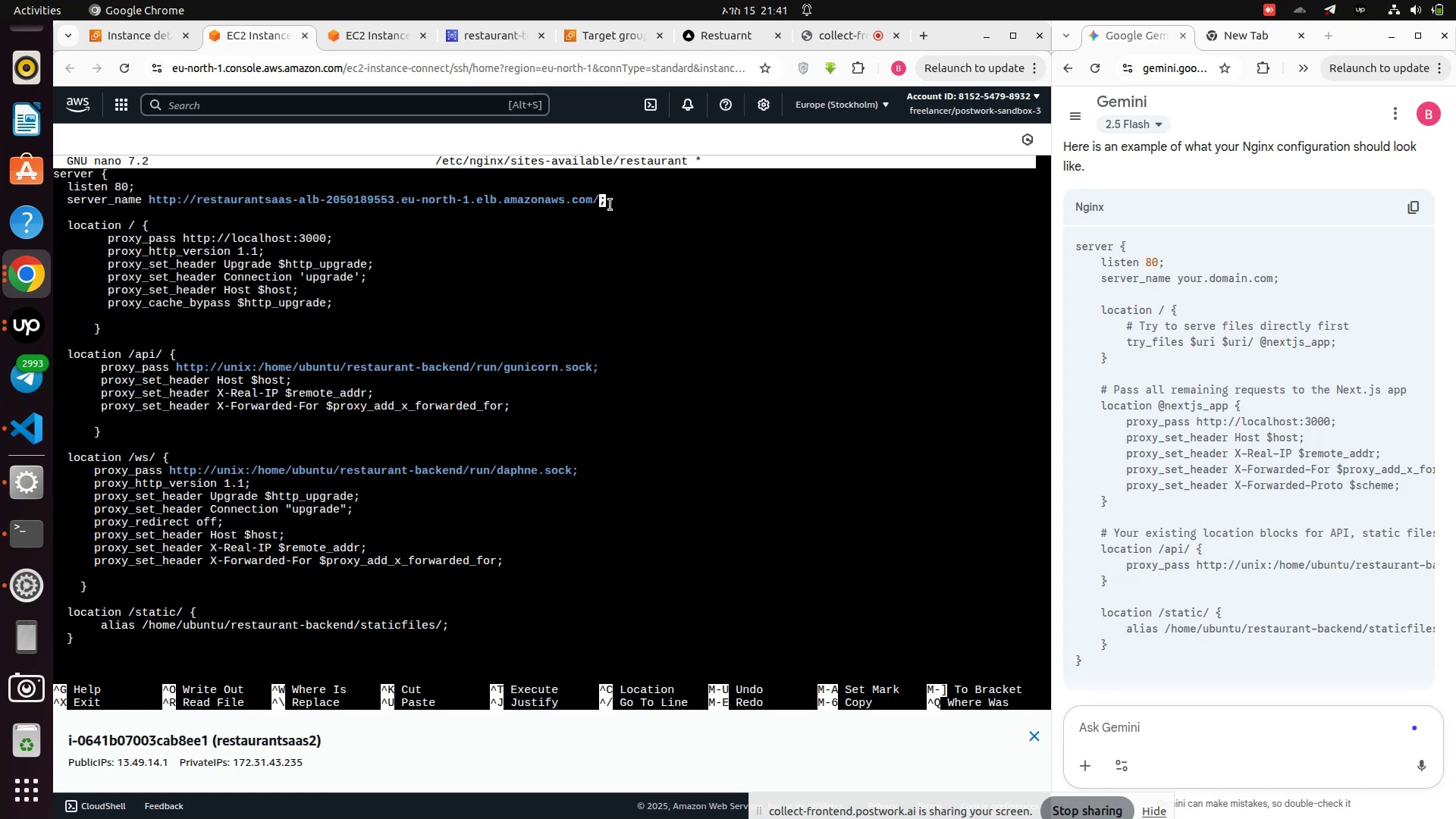 
wait(13.24)
 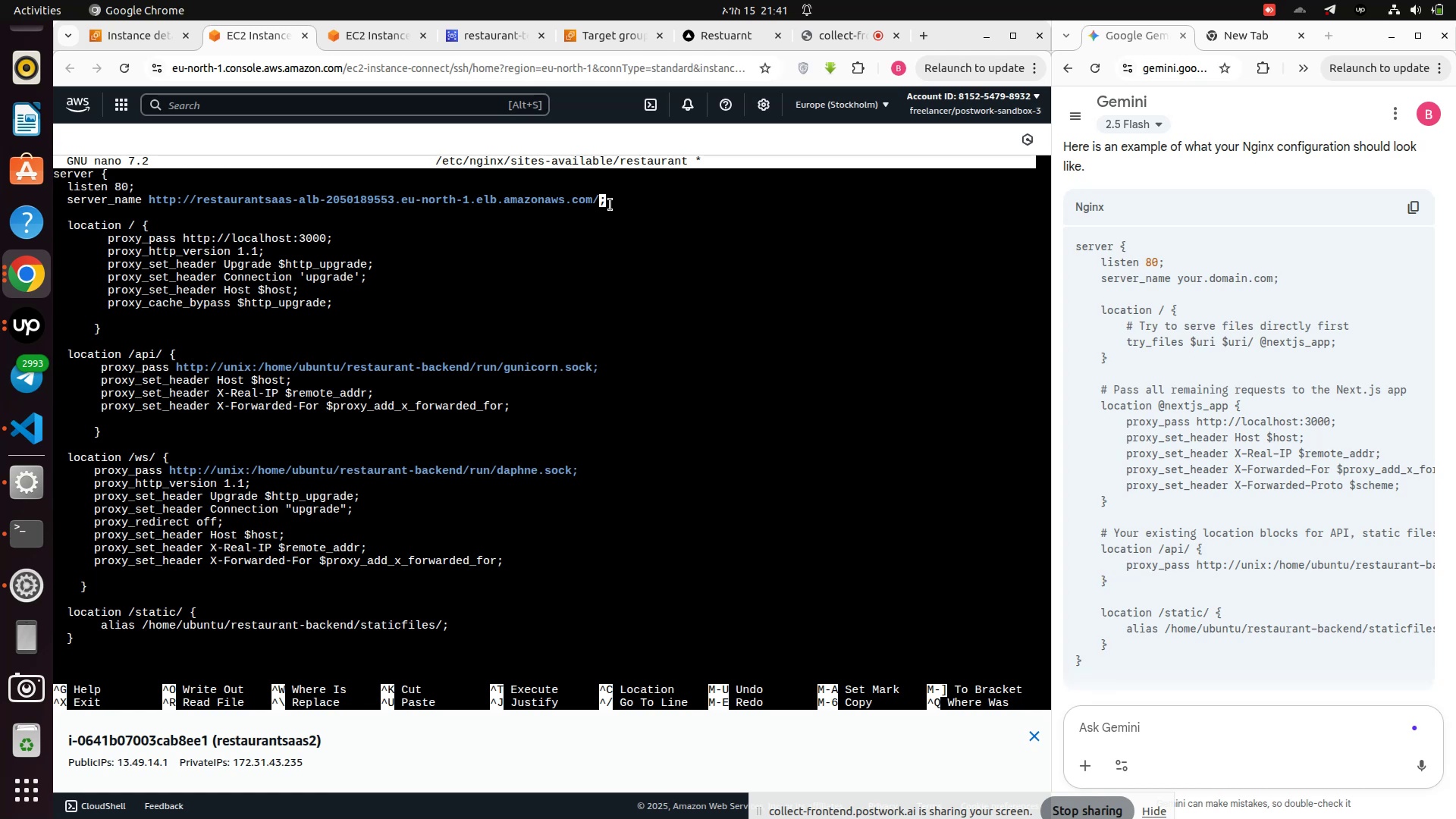 
left_click([592, 205])
 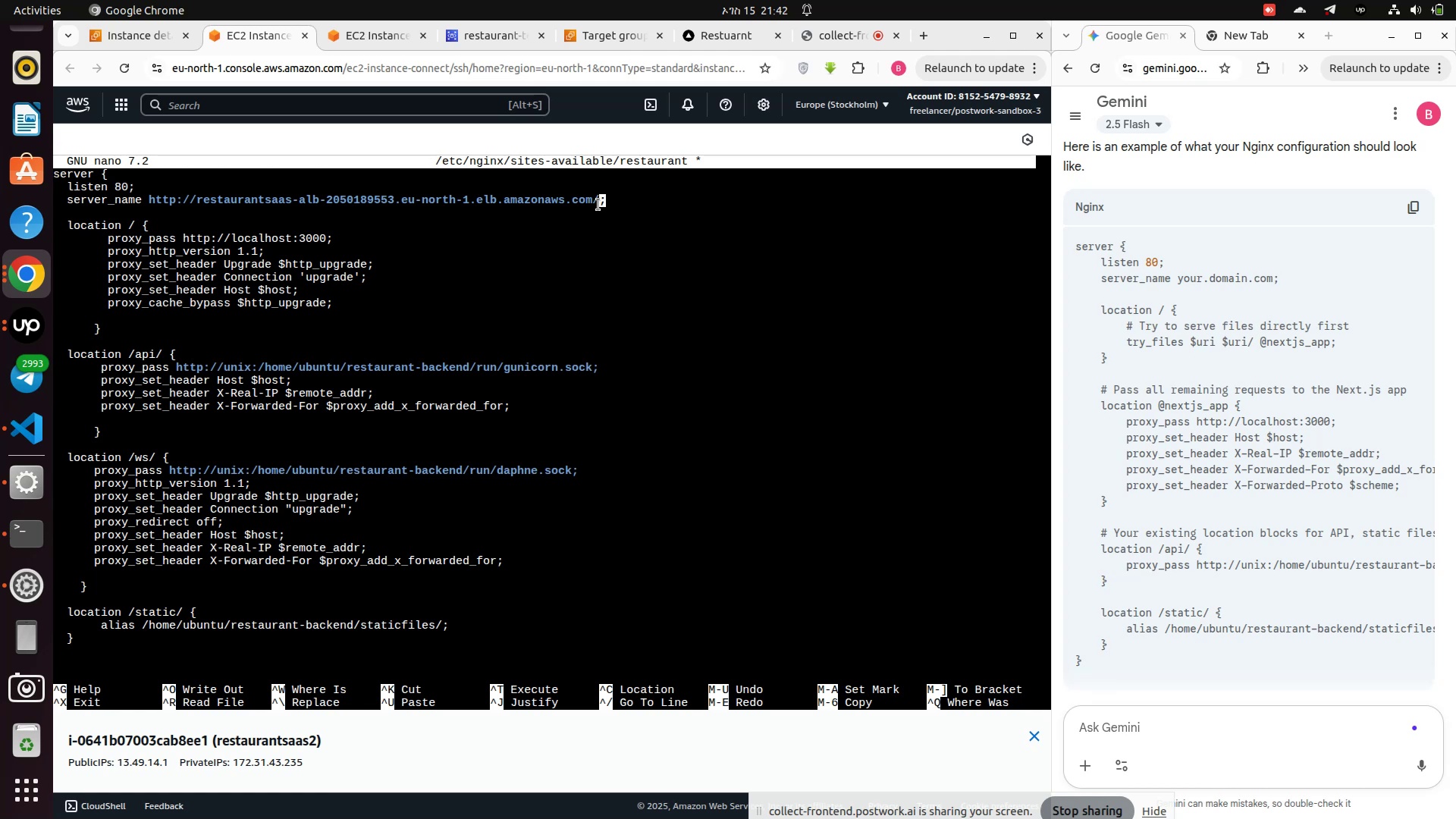 
key(Backspace)
 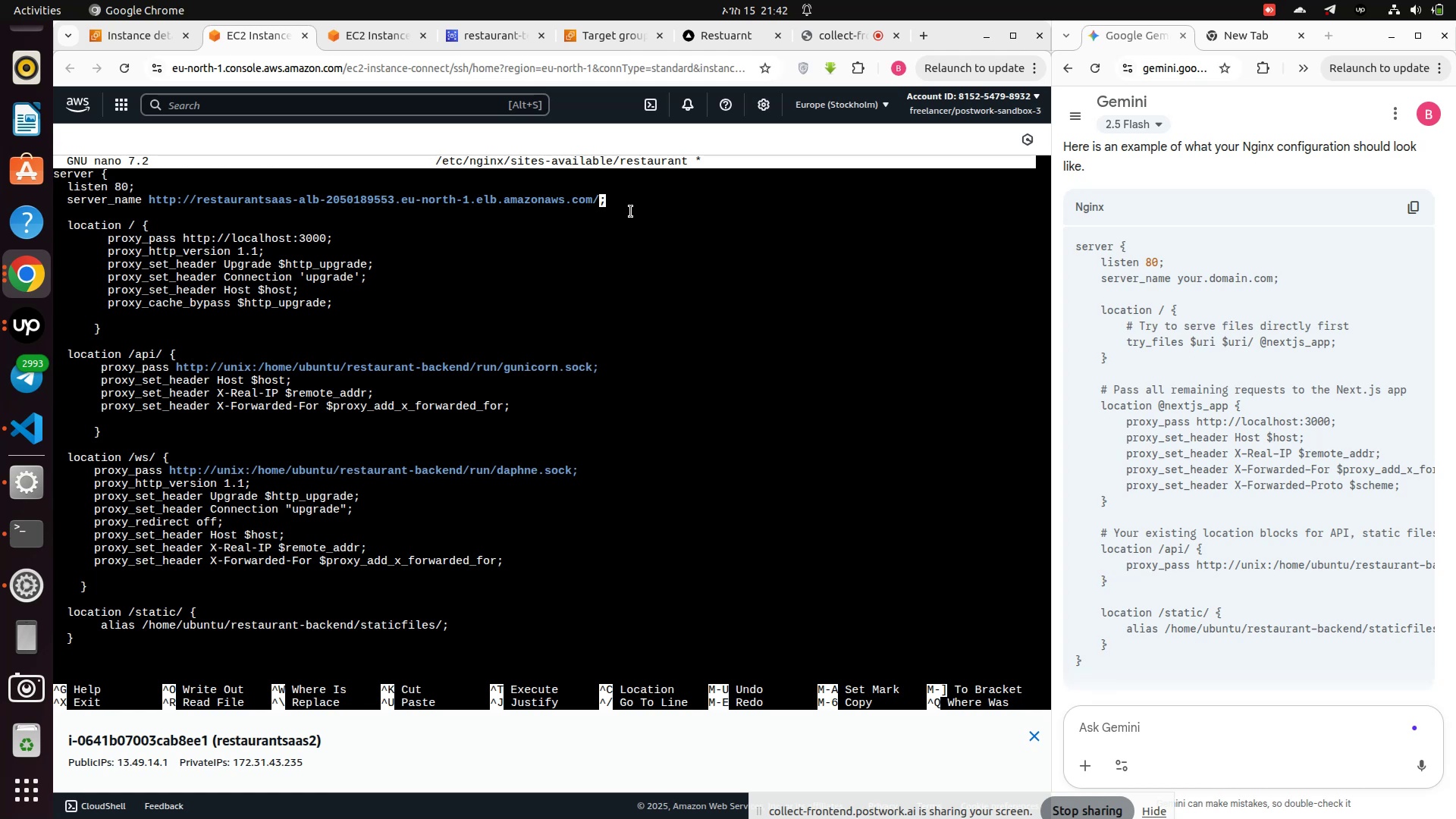 
key(Backspace)
 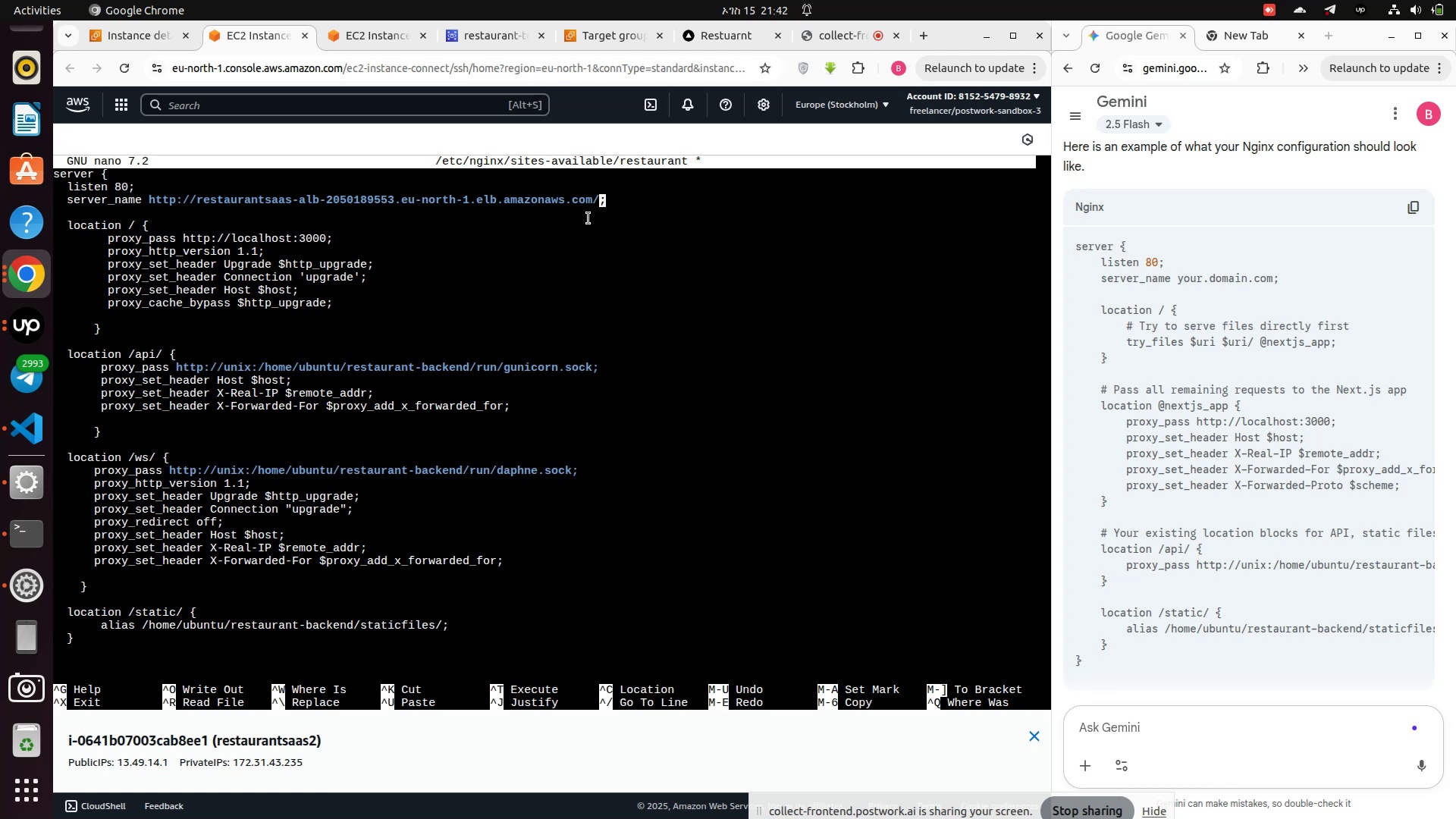 
left_click([588, 218])
 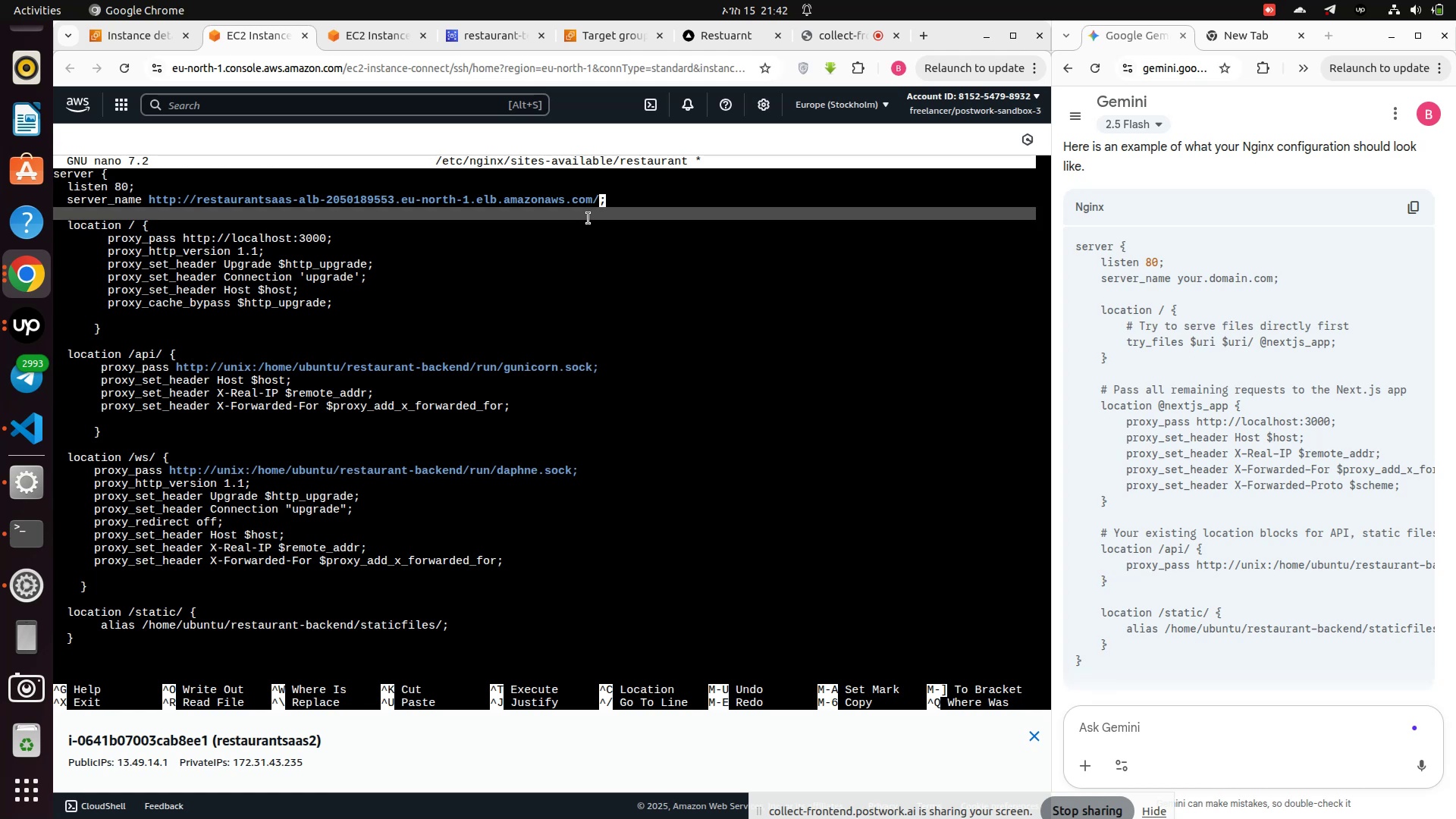 
left_click([588, 218])
 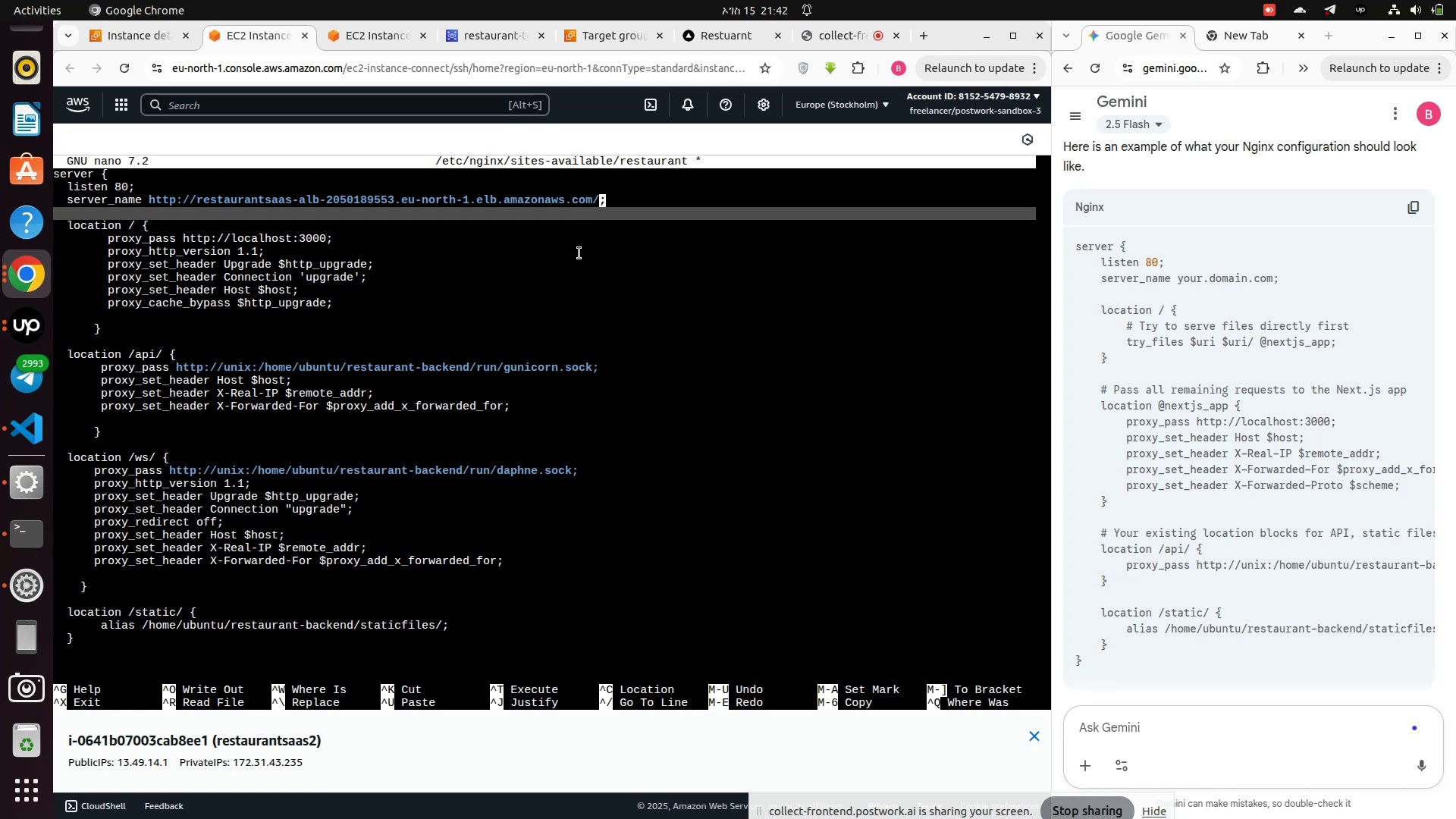 
scroll: coordinate [578, 290], scroll_direction: up, amount: 1.0
 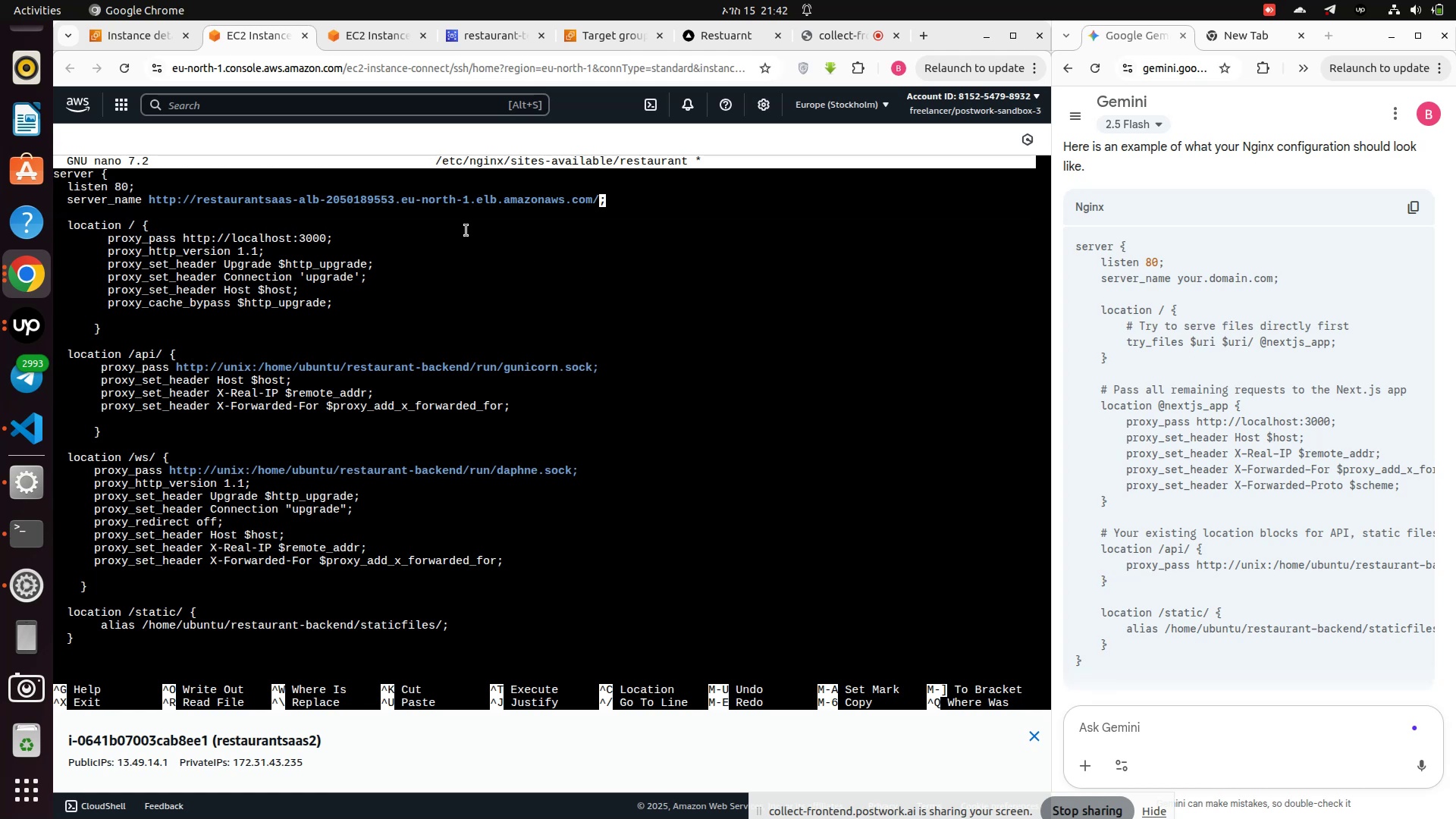 
left_click([466, 231])
 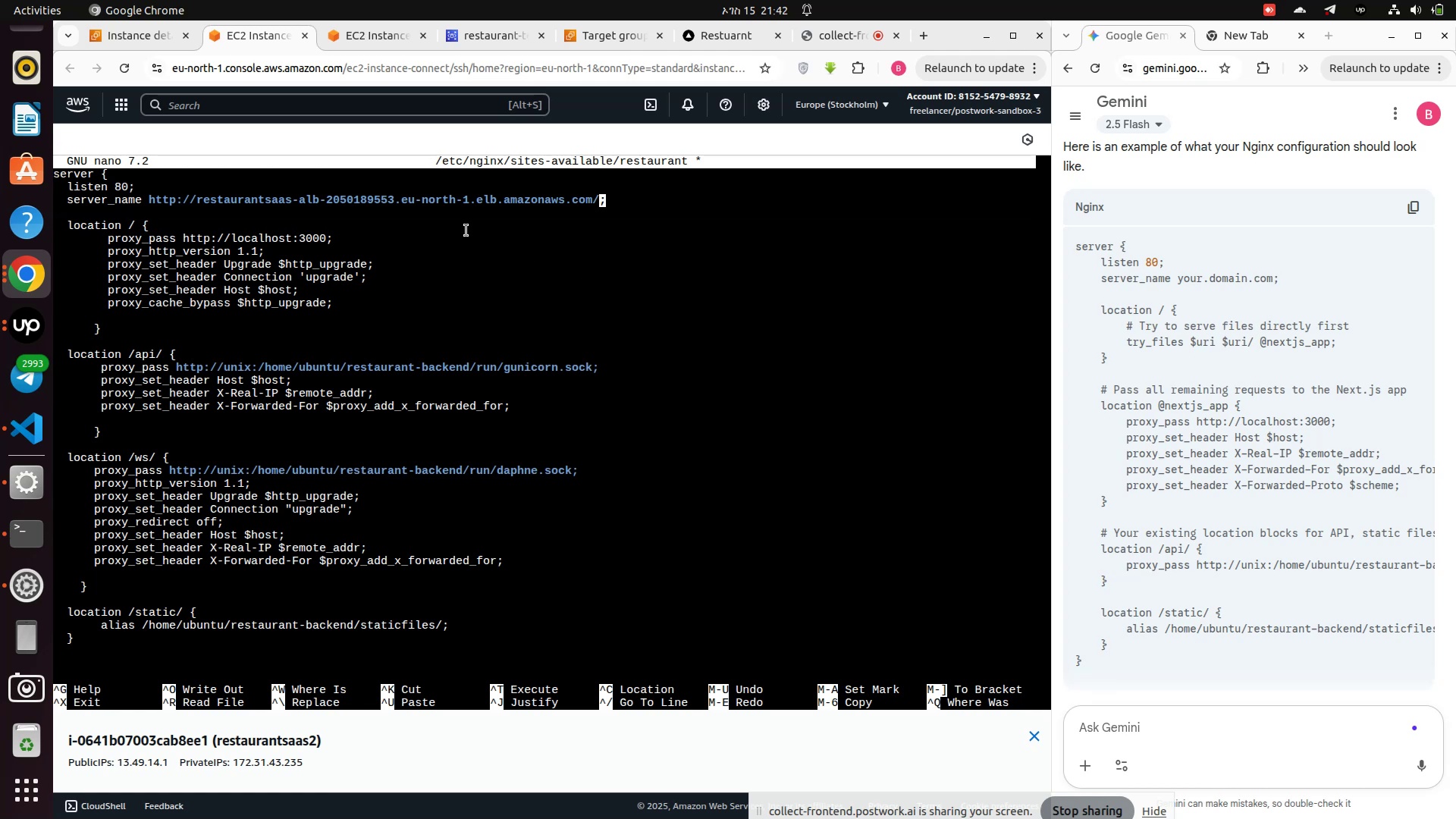 
scroll: coordinate [466, 231], scroll_direction: up, amount: 2.0
 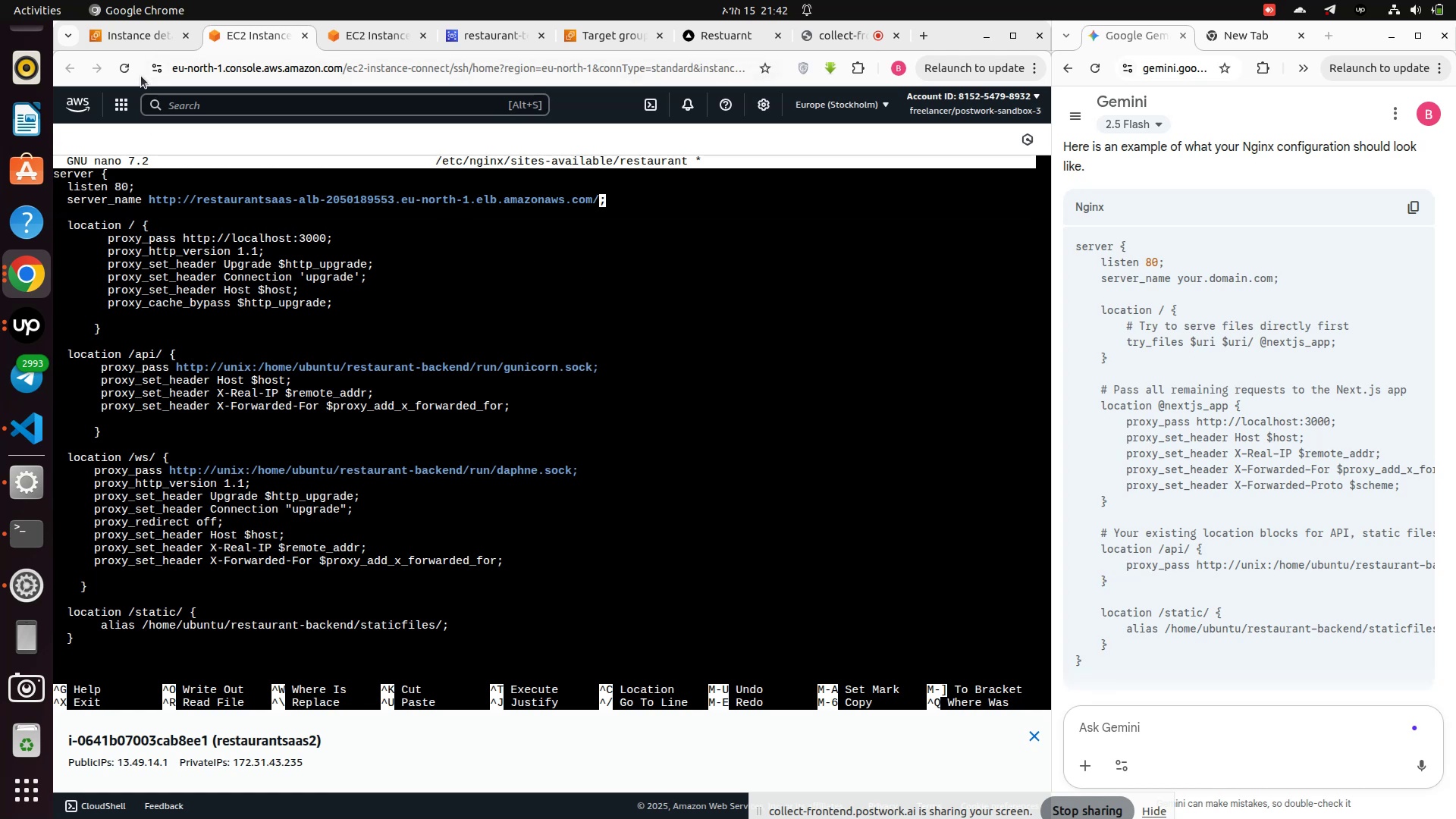 
left_click([120, 64])
 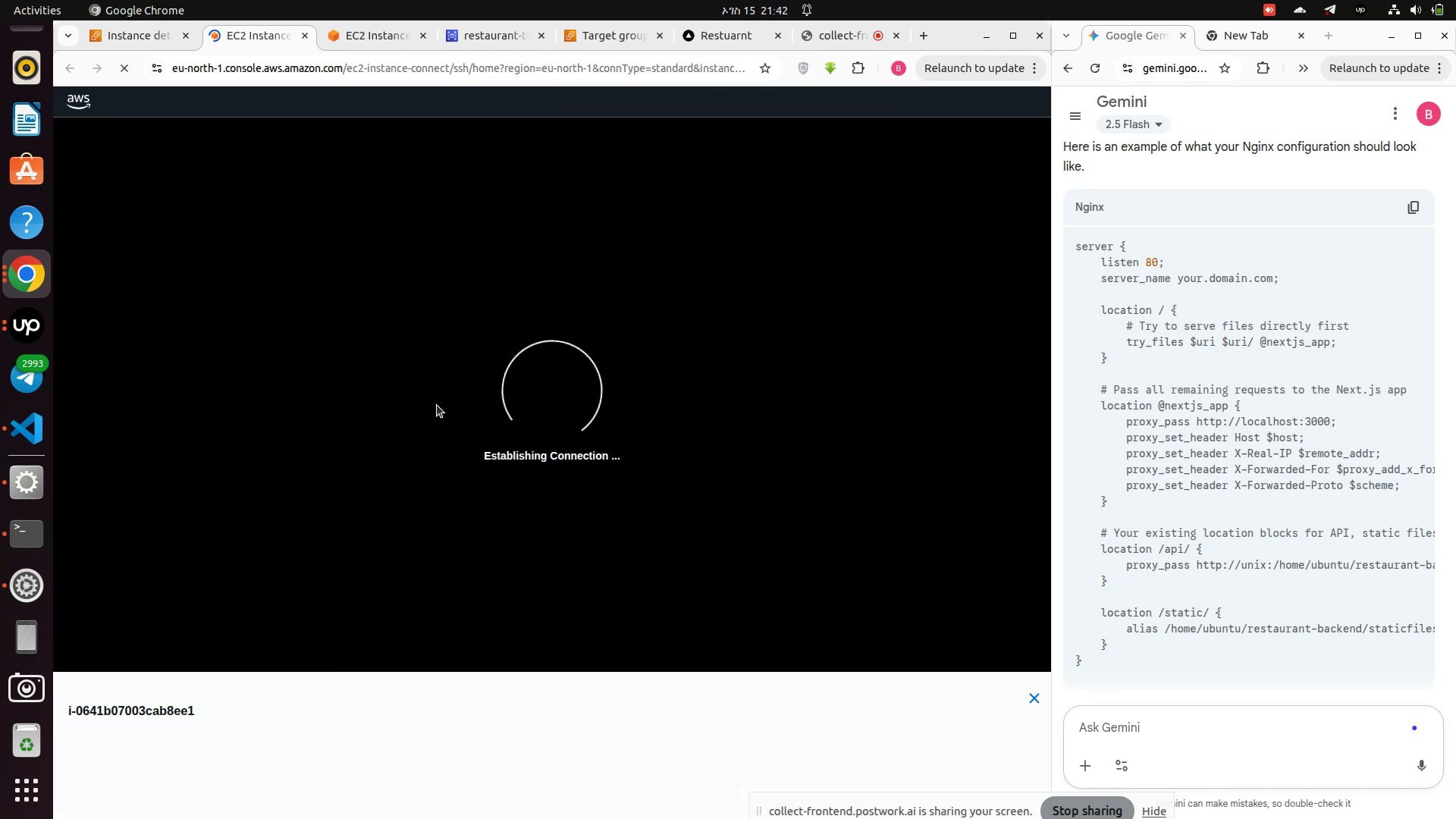 
wait(11.02)
 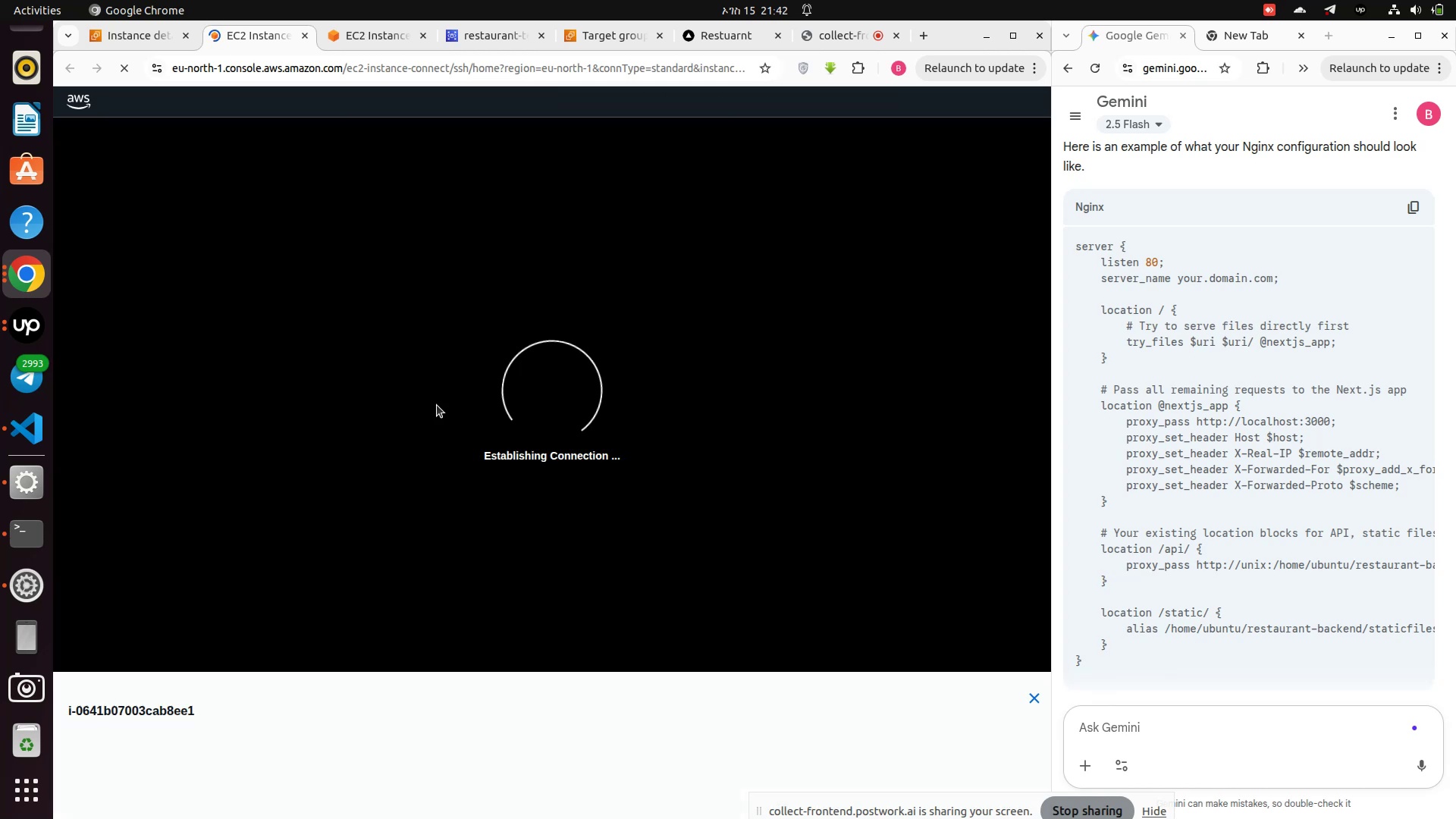 
left_click([829, 33])
 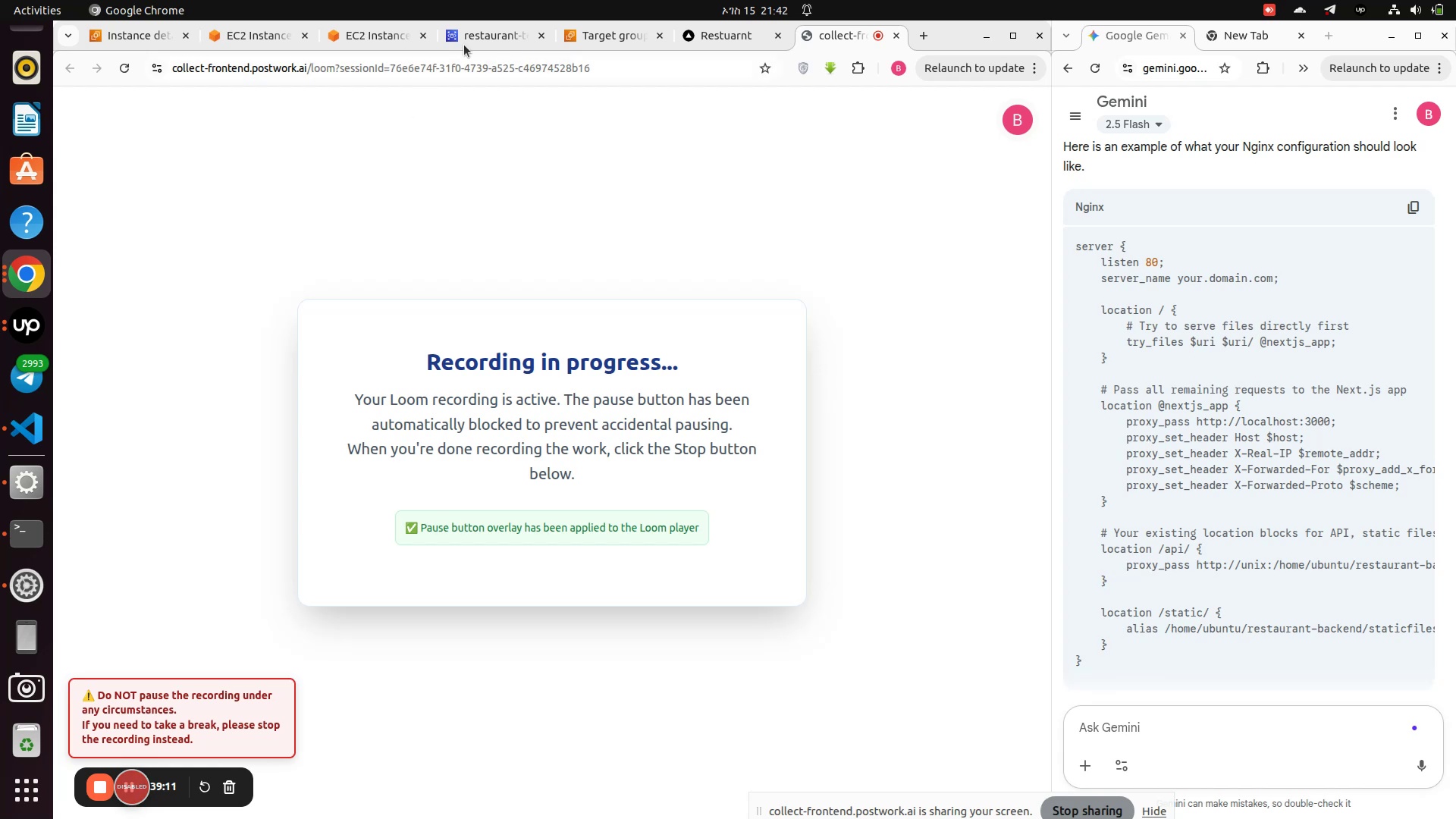 
left_click([372, 26])
 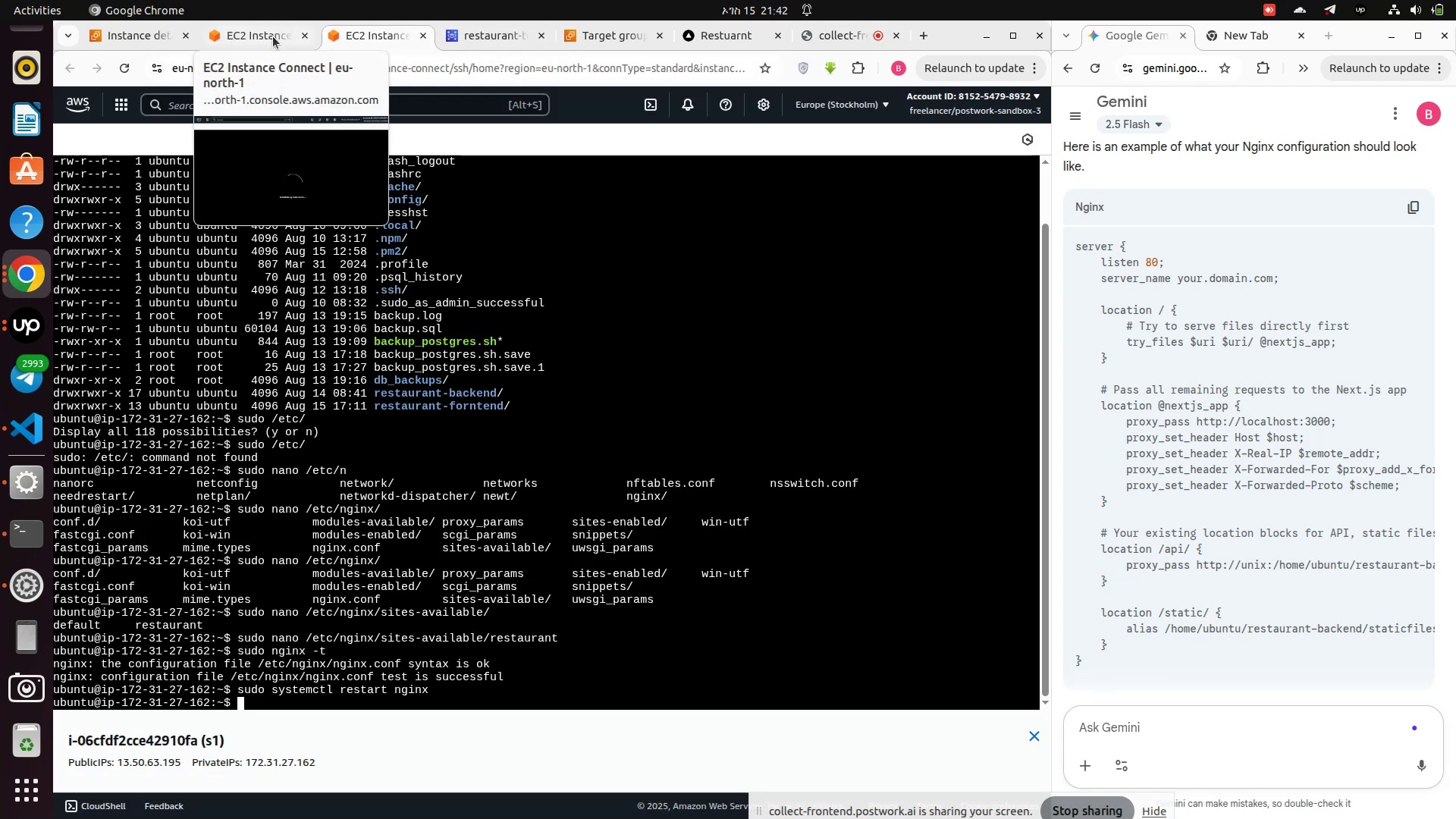 
left_click([252, 36])
 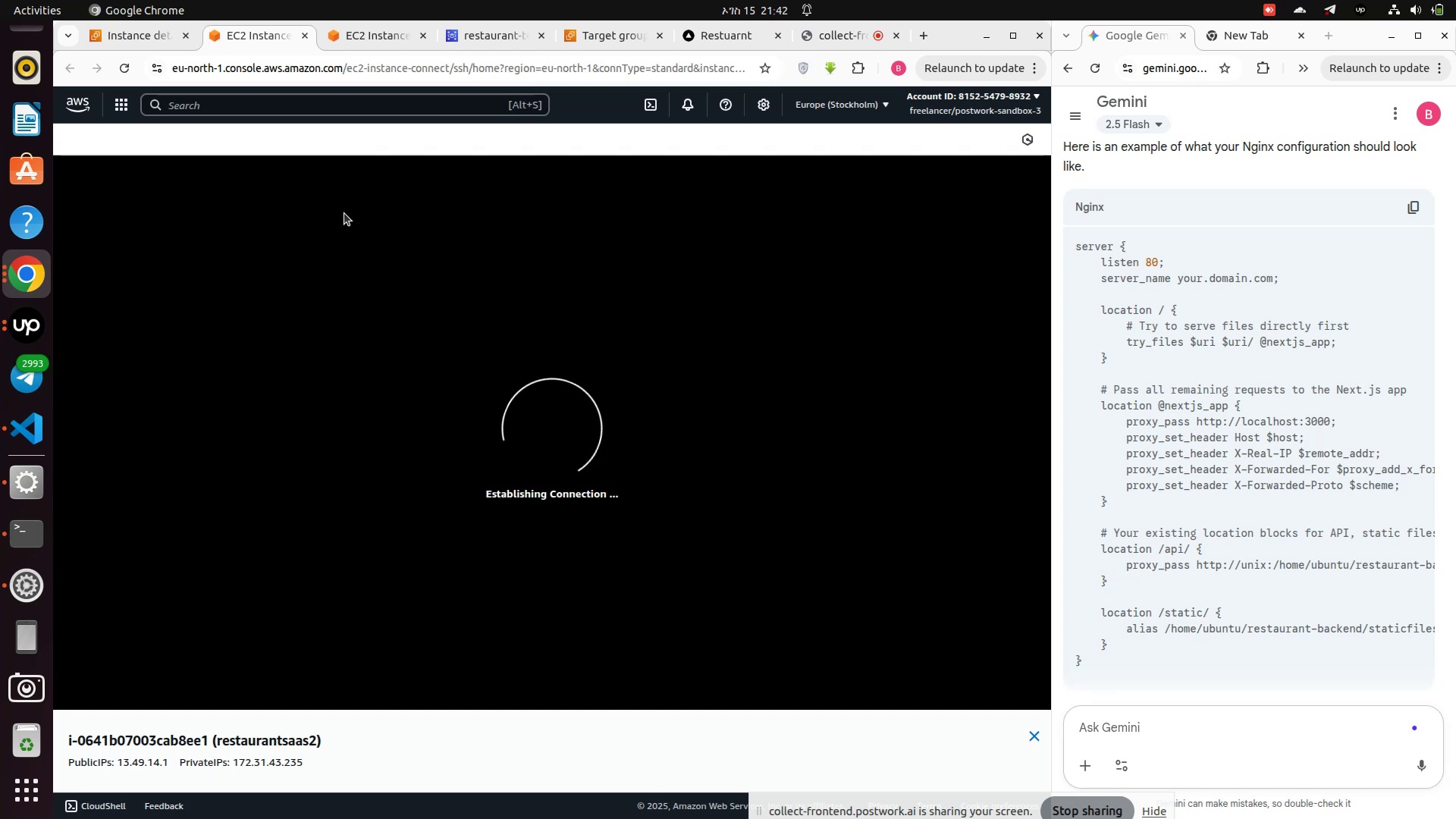 
wait(14.47)
 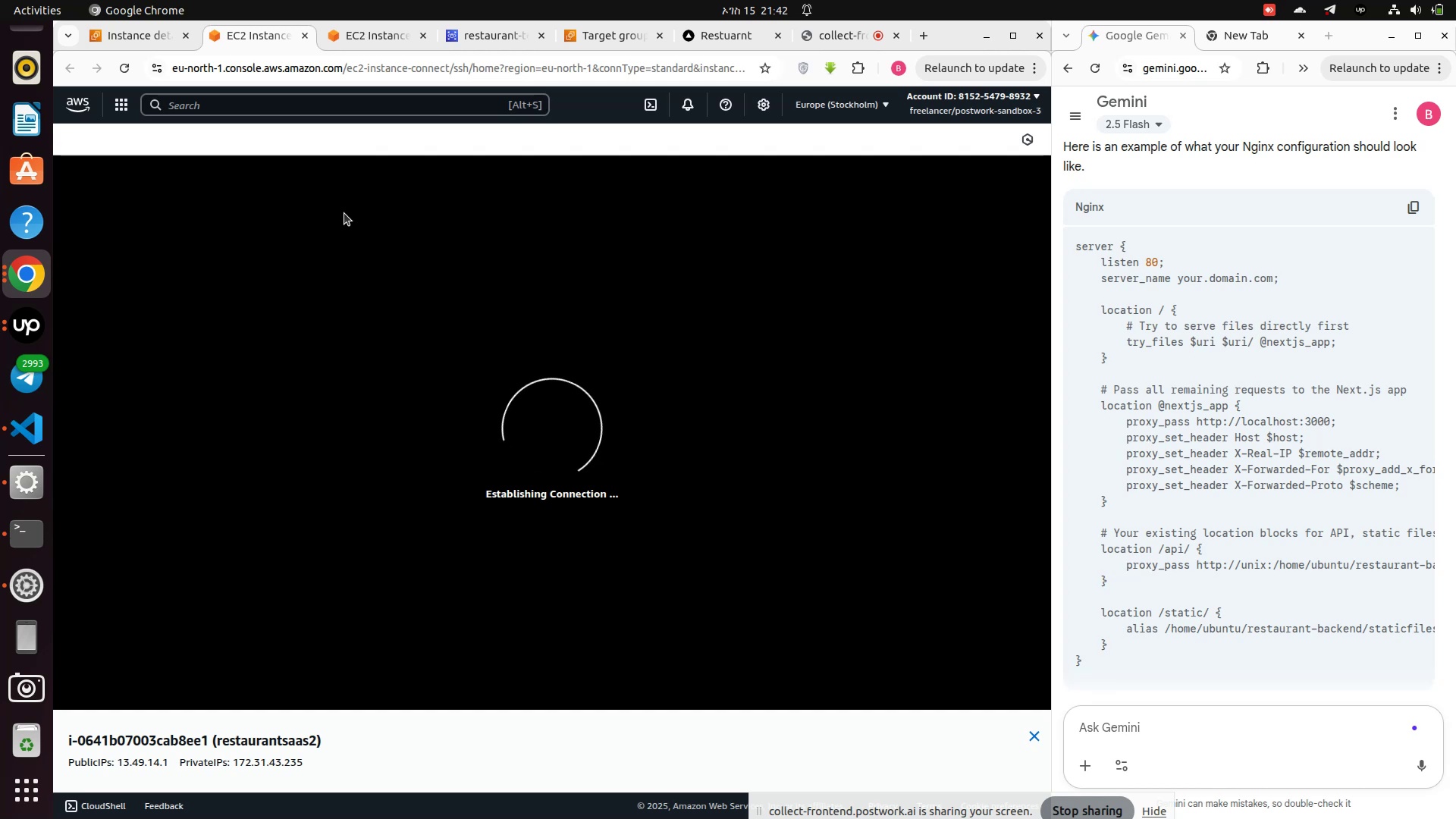 
scroll: coordinate [1211, 355], scroll_direction: up, amount: 65.0
 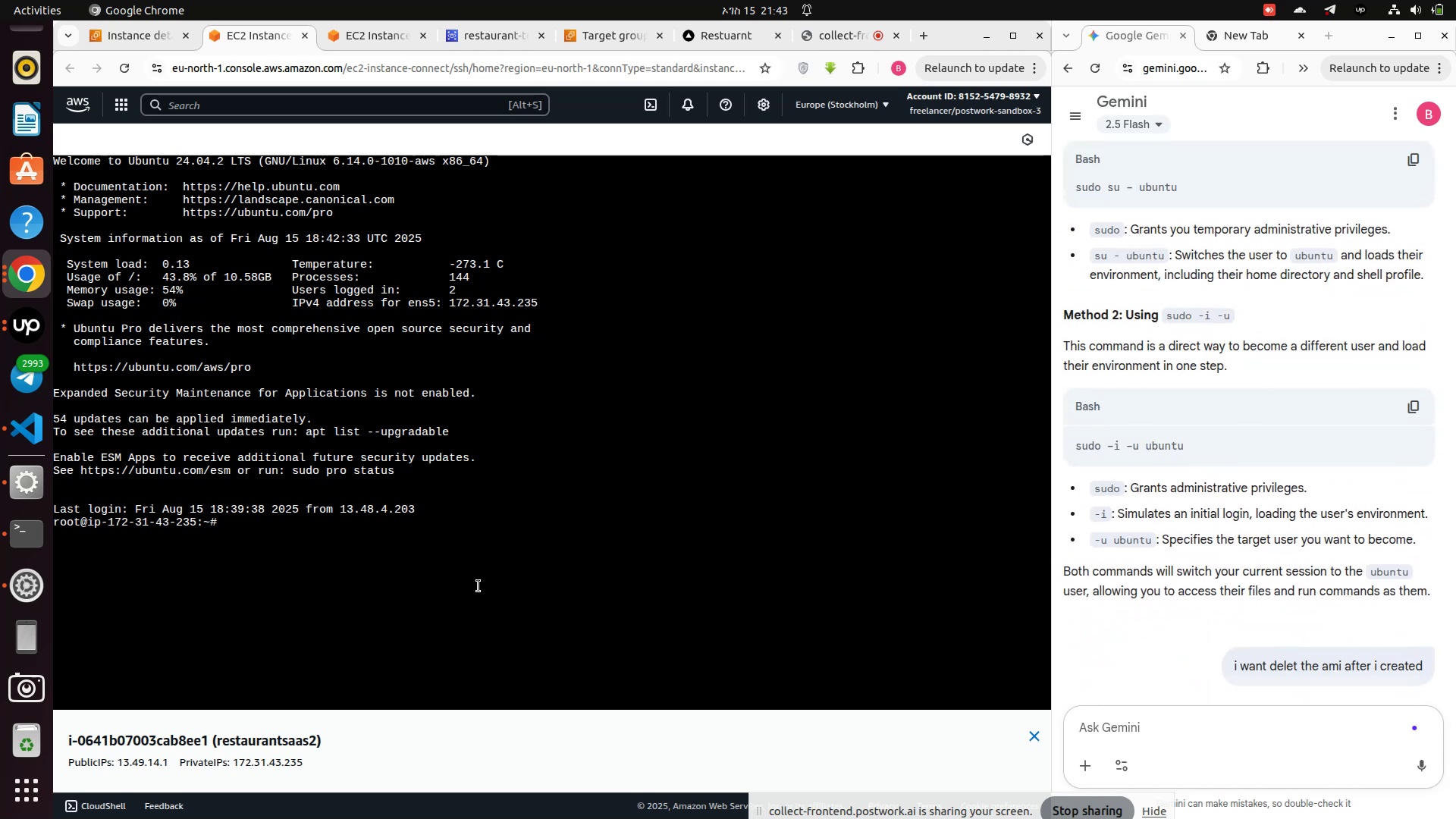 
left_click([453, 554])
 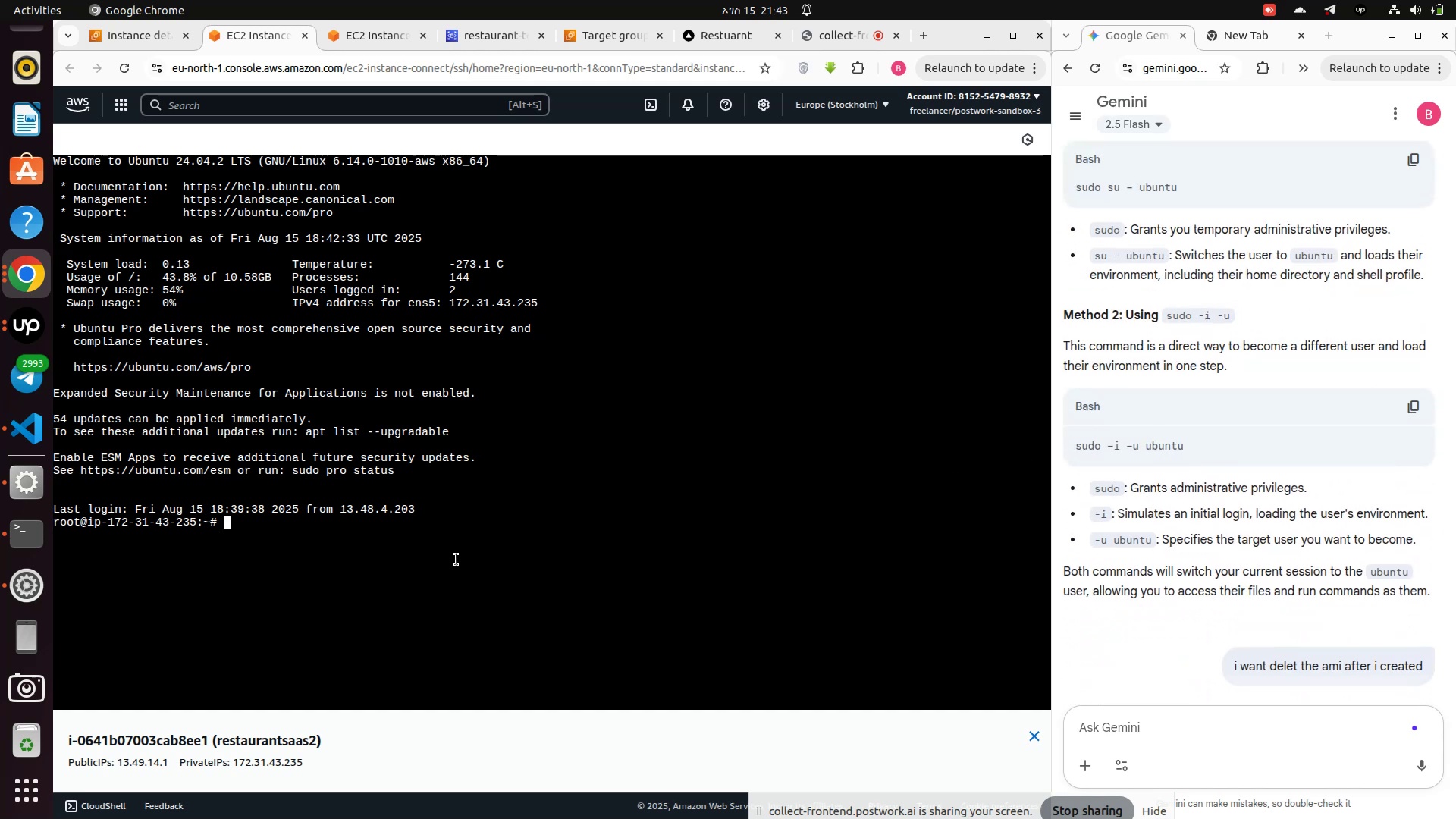 
type(sudo -i -u ubuntu)
 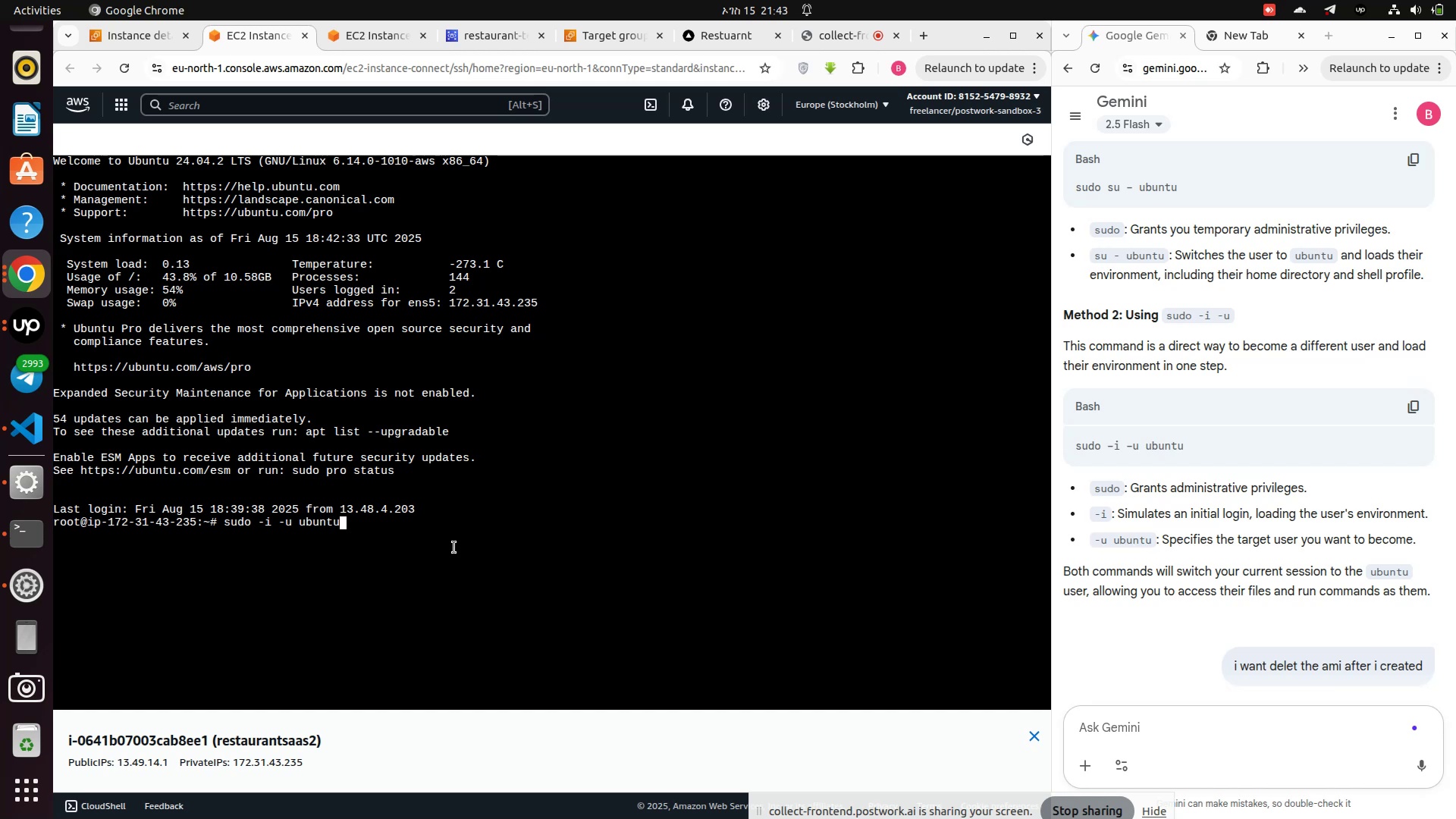 
key(Enter)
 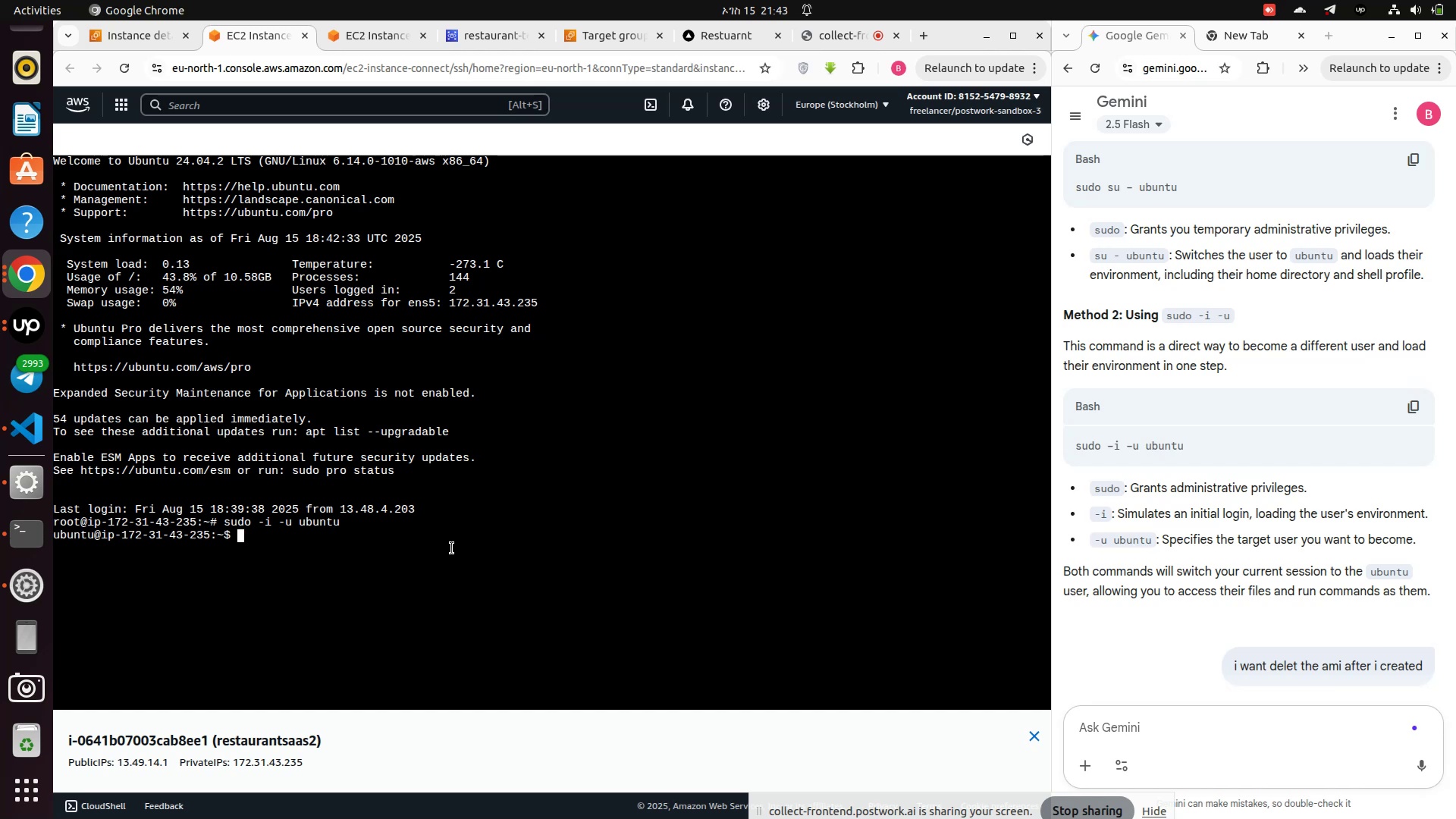 
type(clear)
 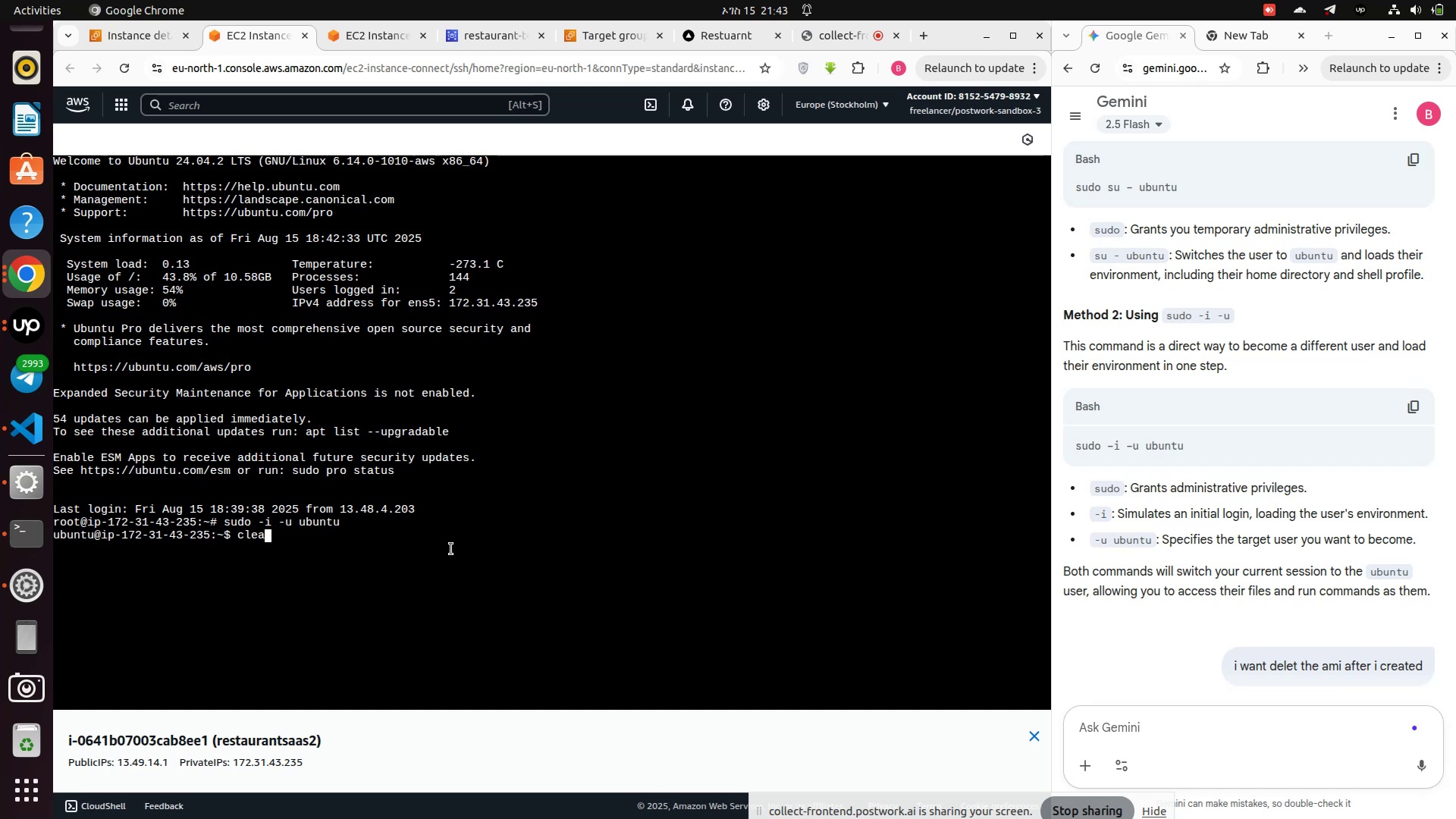 
key(Enter)
 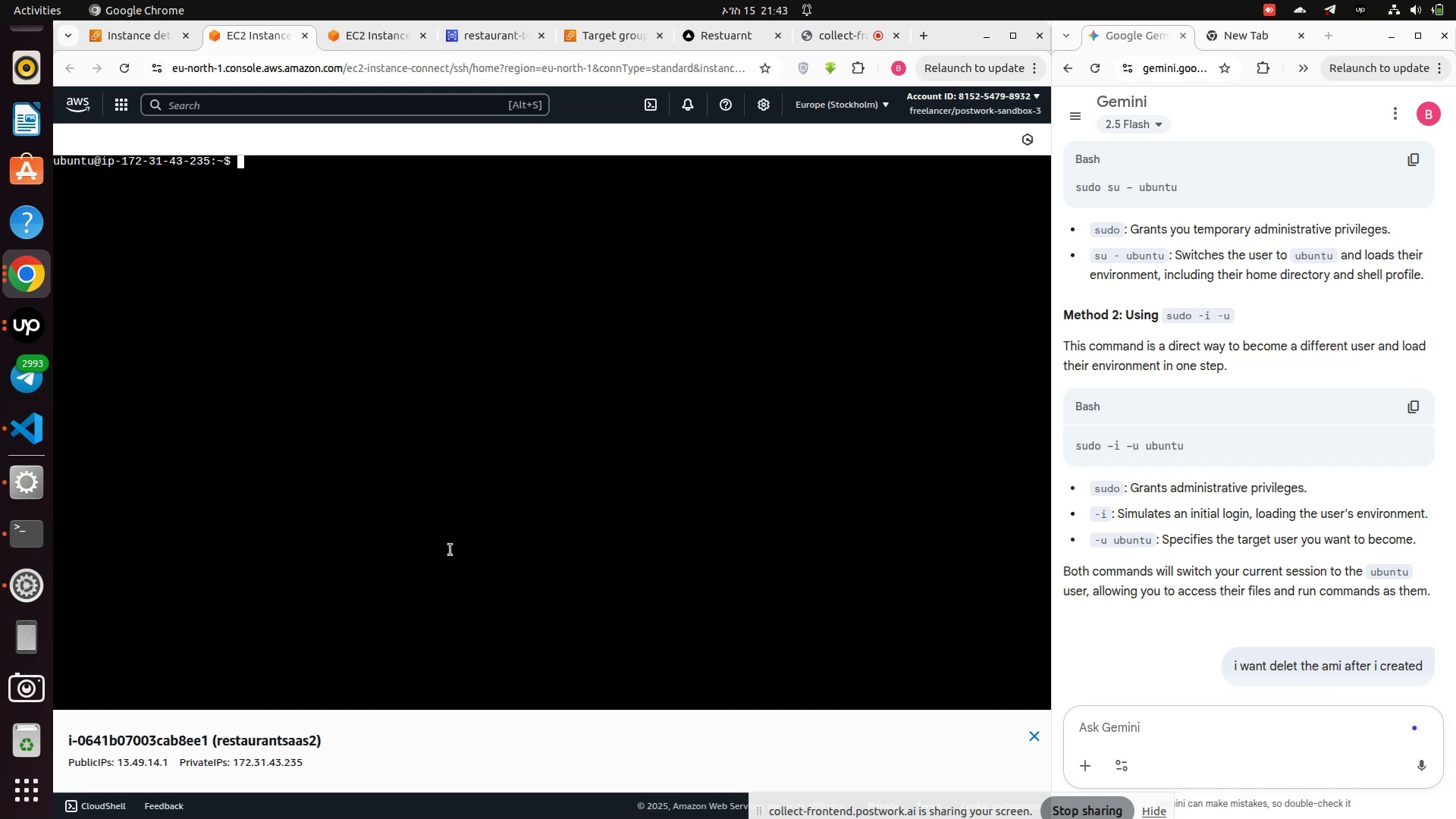 
wait(8.57)
 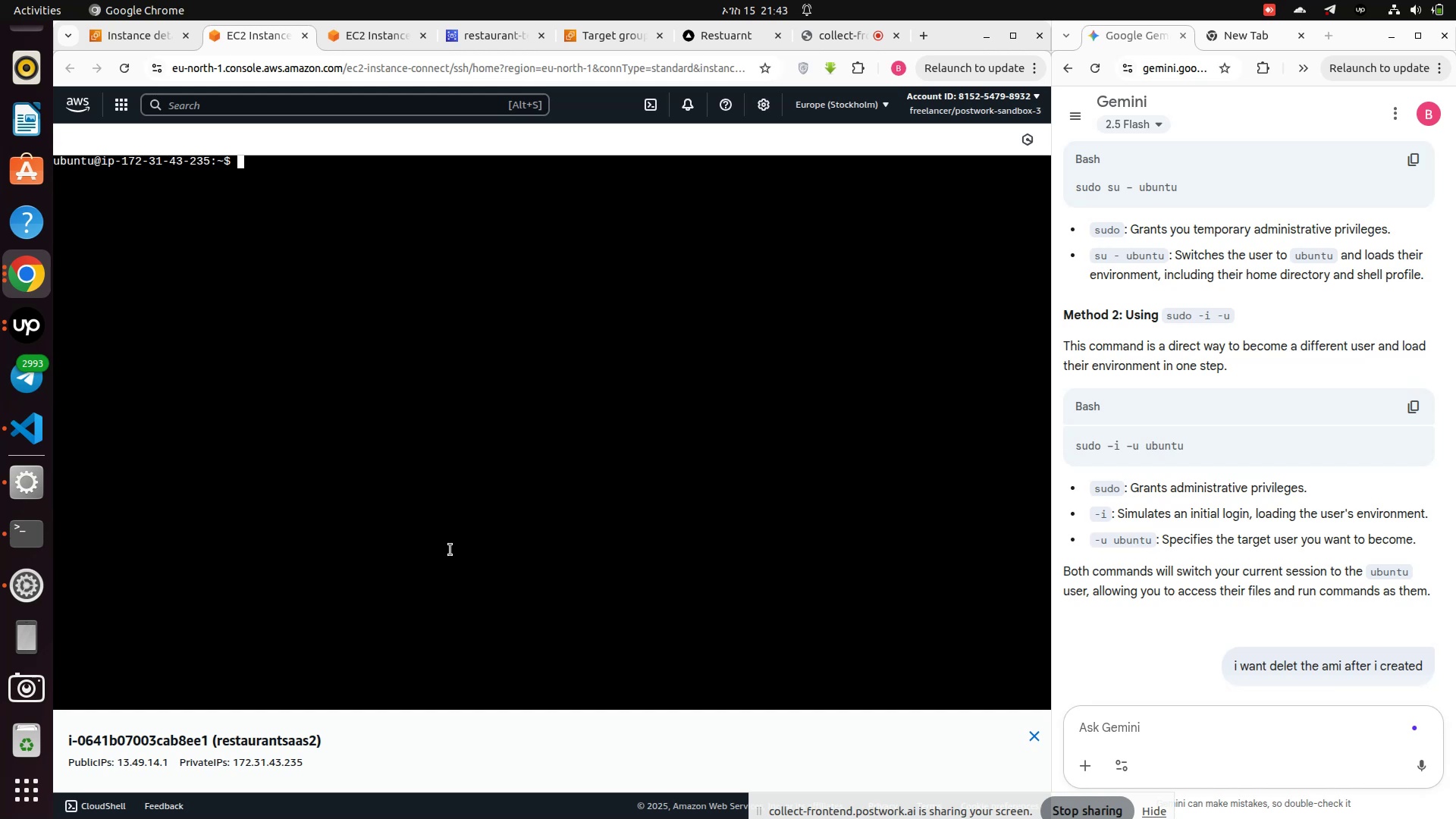 
type(sudo )
 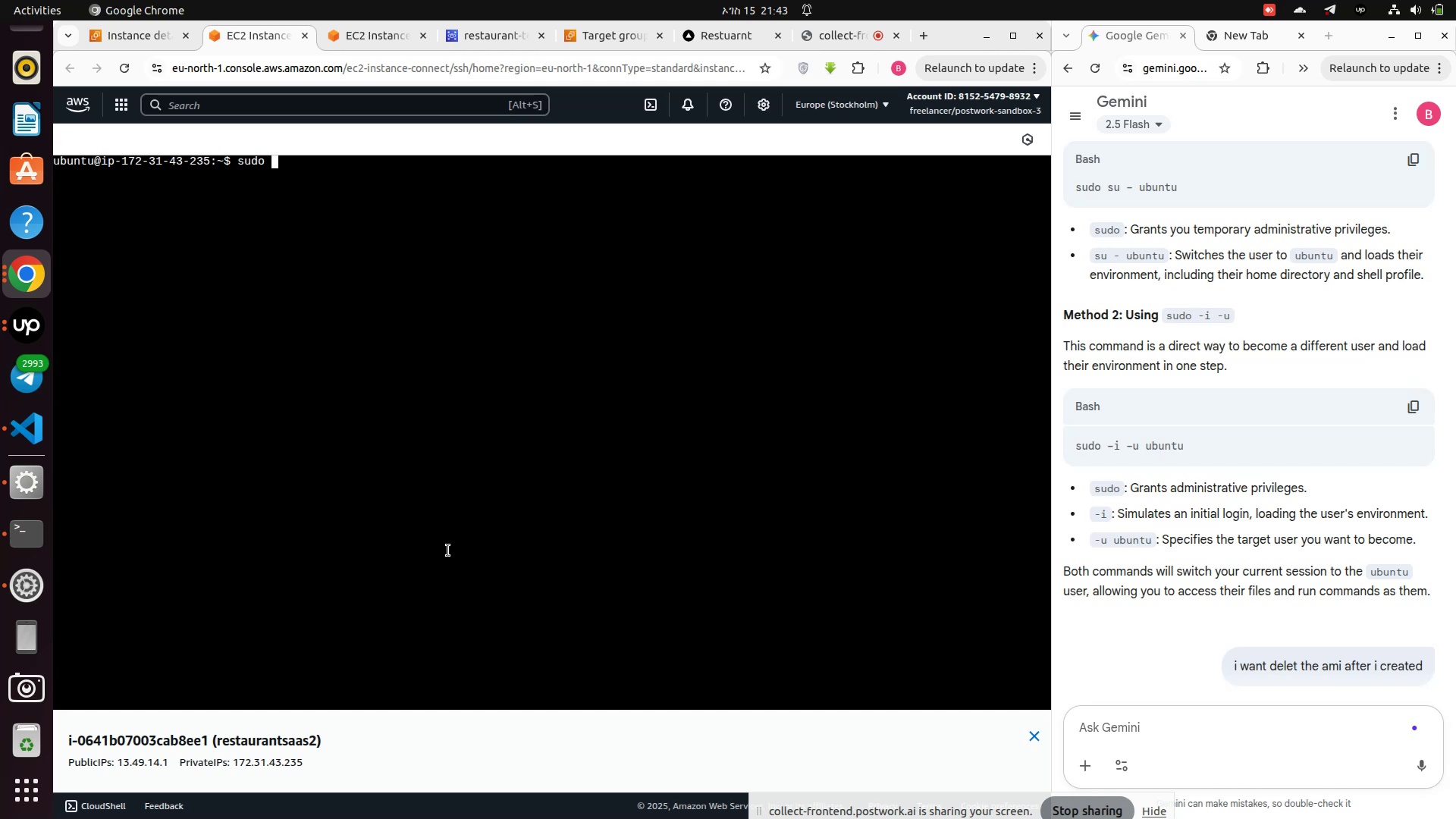 
type(nano /ect)
key(Tab)
key(Backspace)
key(Backspace)
key(Backspace)
type(etc)
 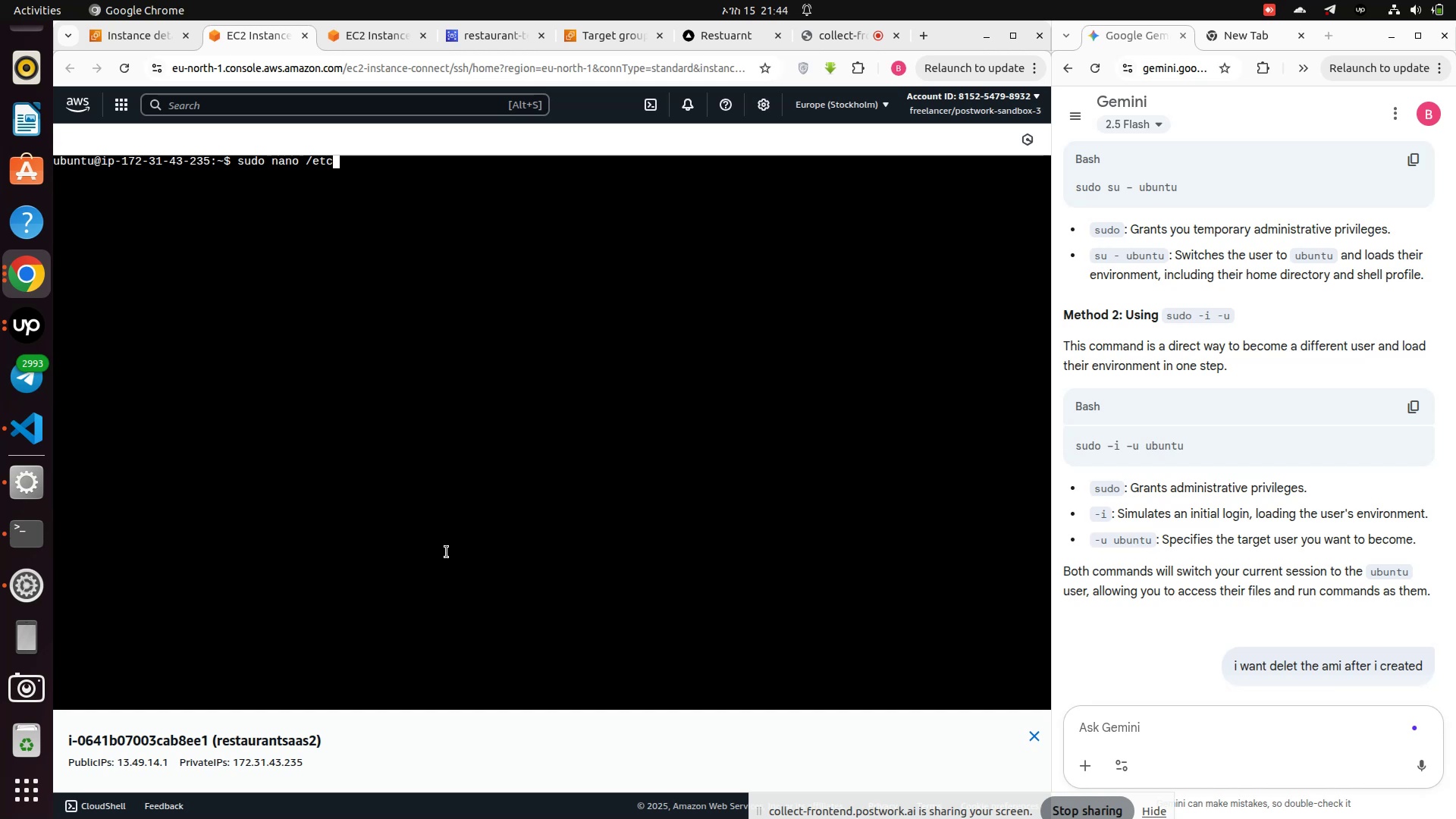 
key(Backspace)
key(Backspace)
key(Backspace)
key(Backspace)
type(/etc)
 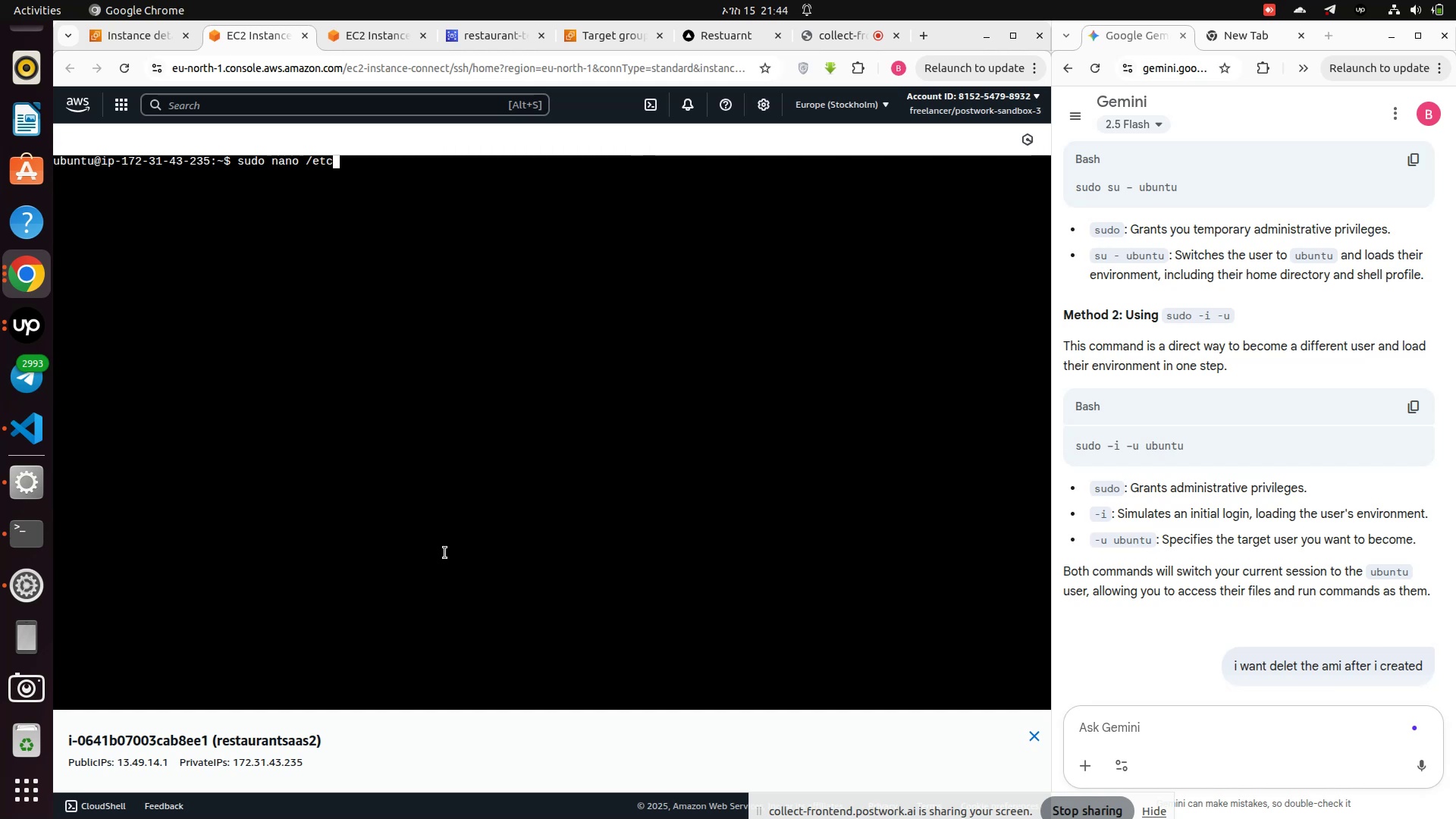 
key(Slash)
 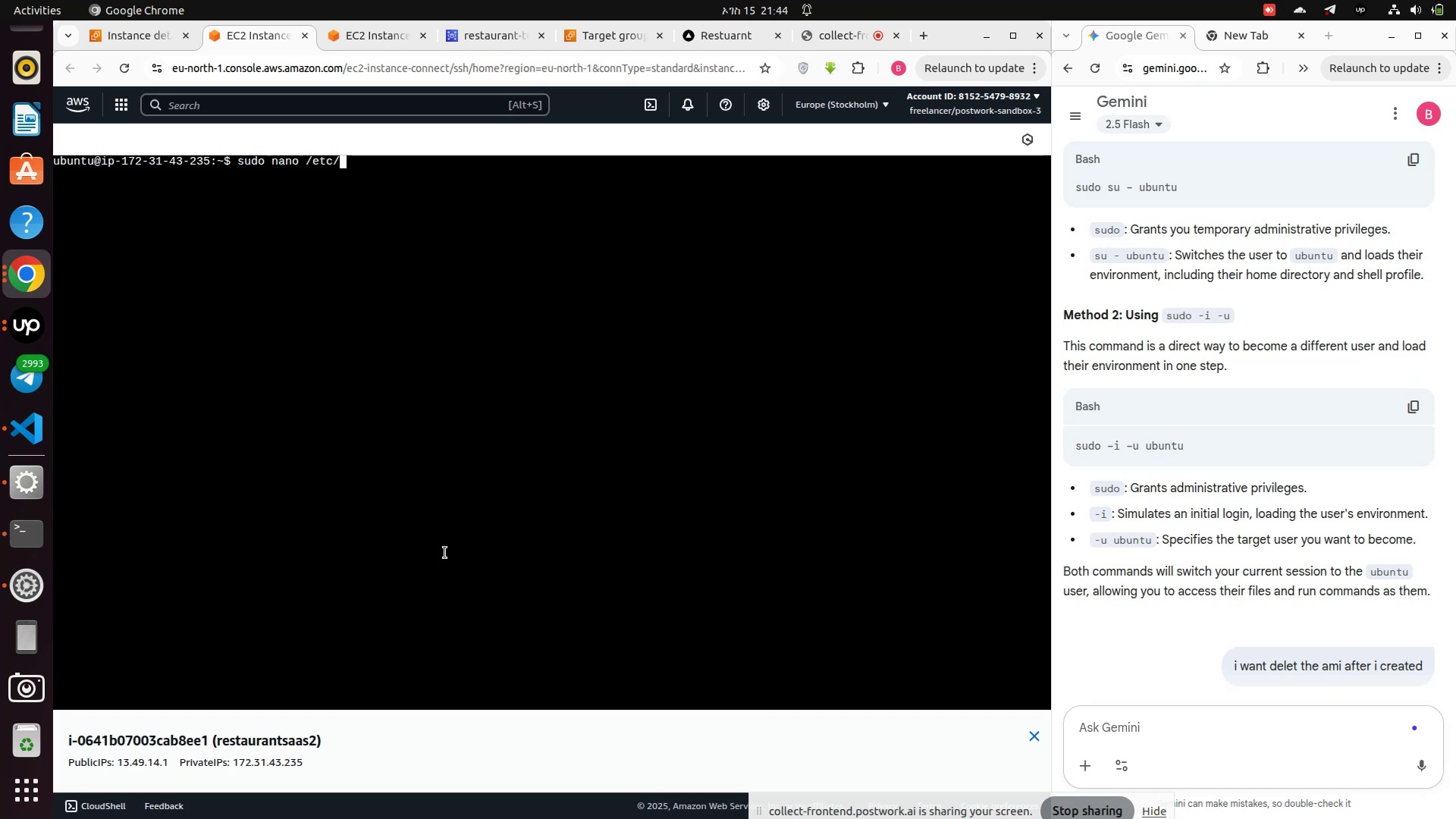 
key(N)
 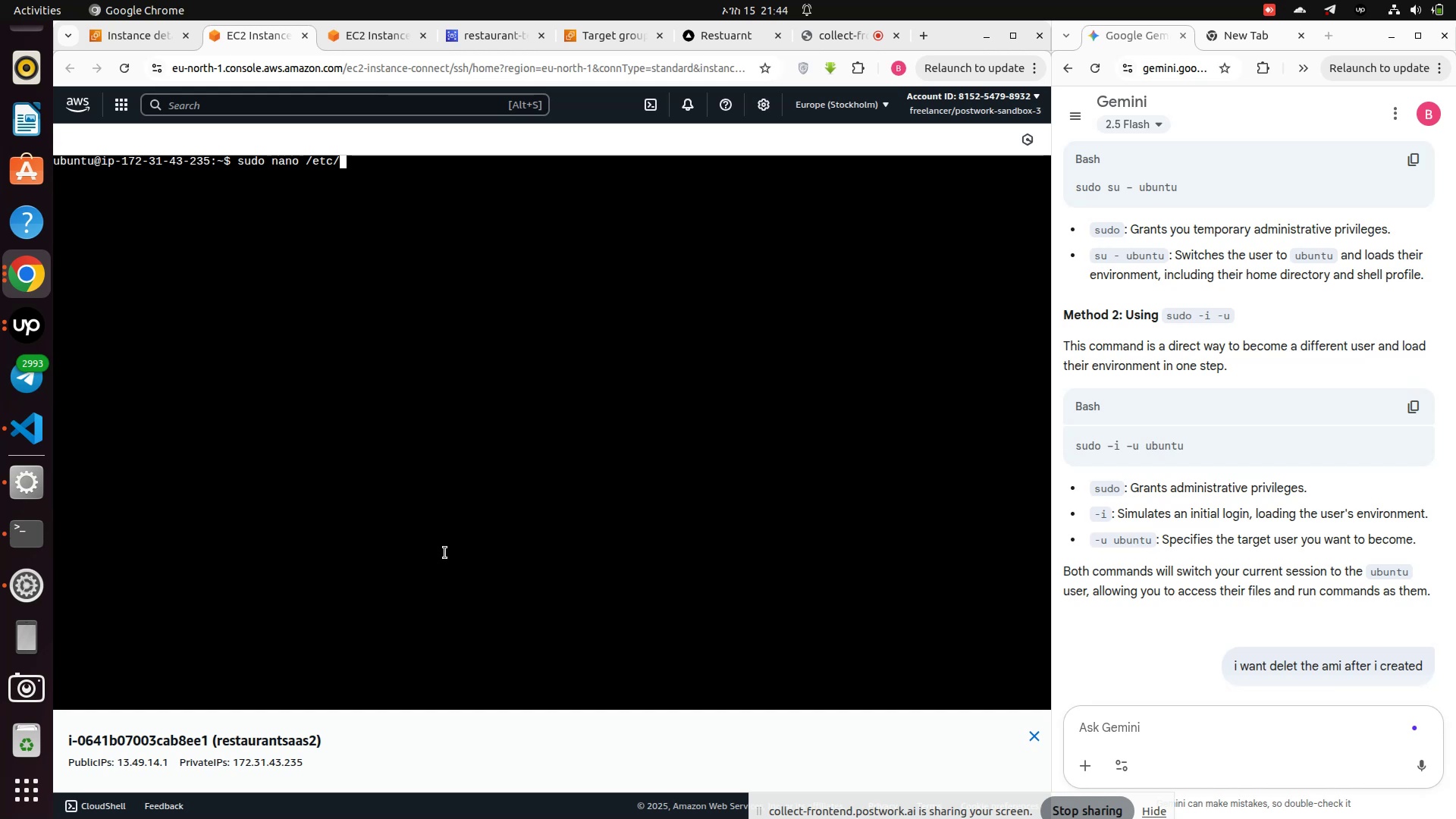 
key(Tab)
 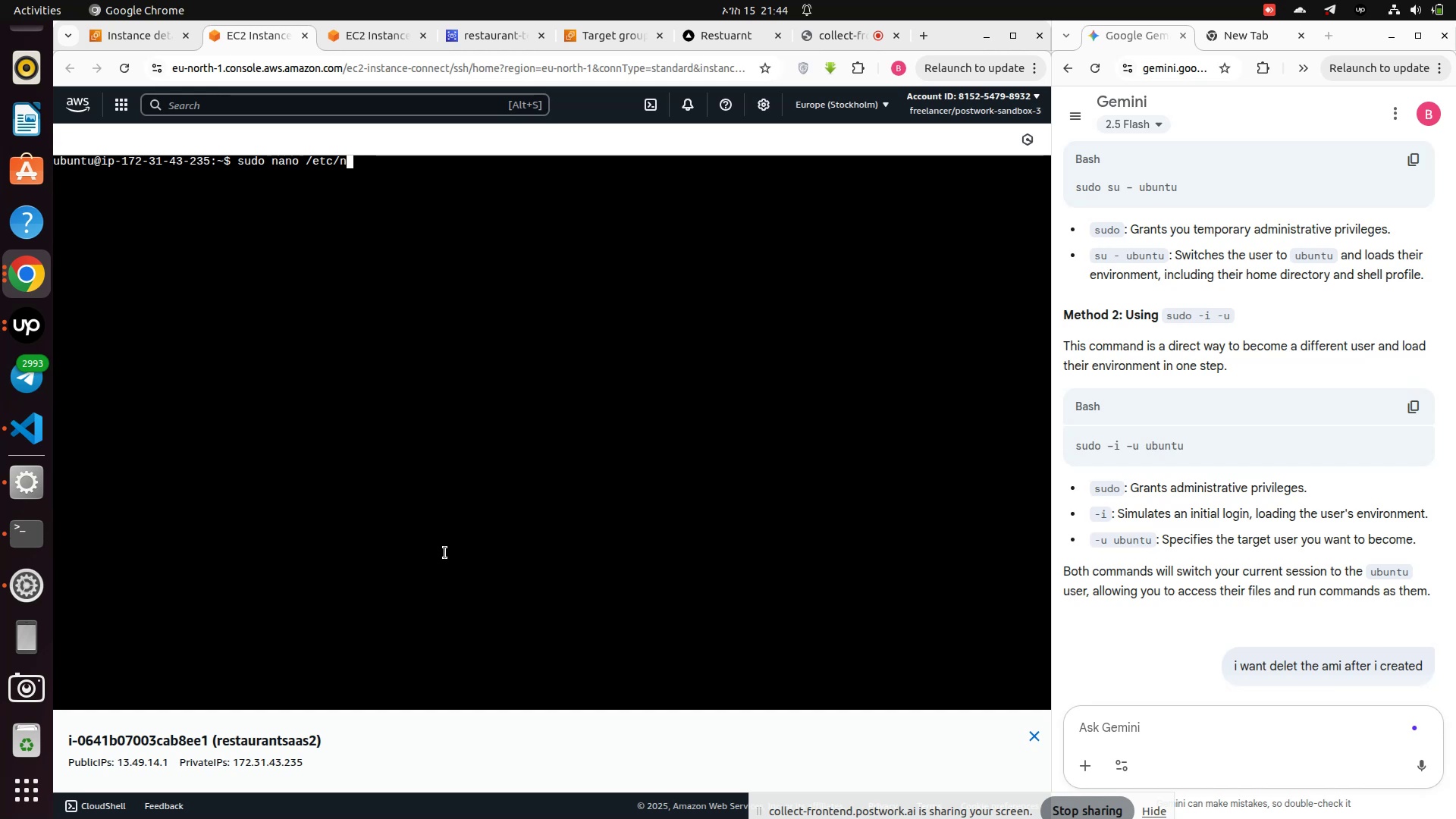 
key(Tab)
 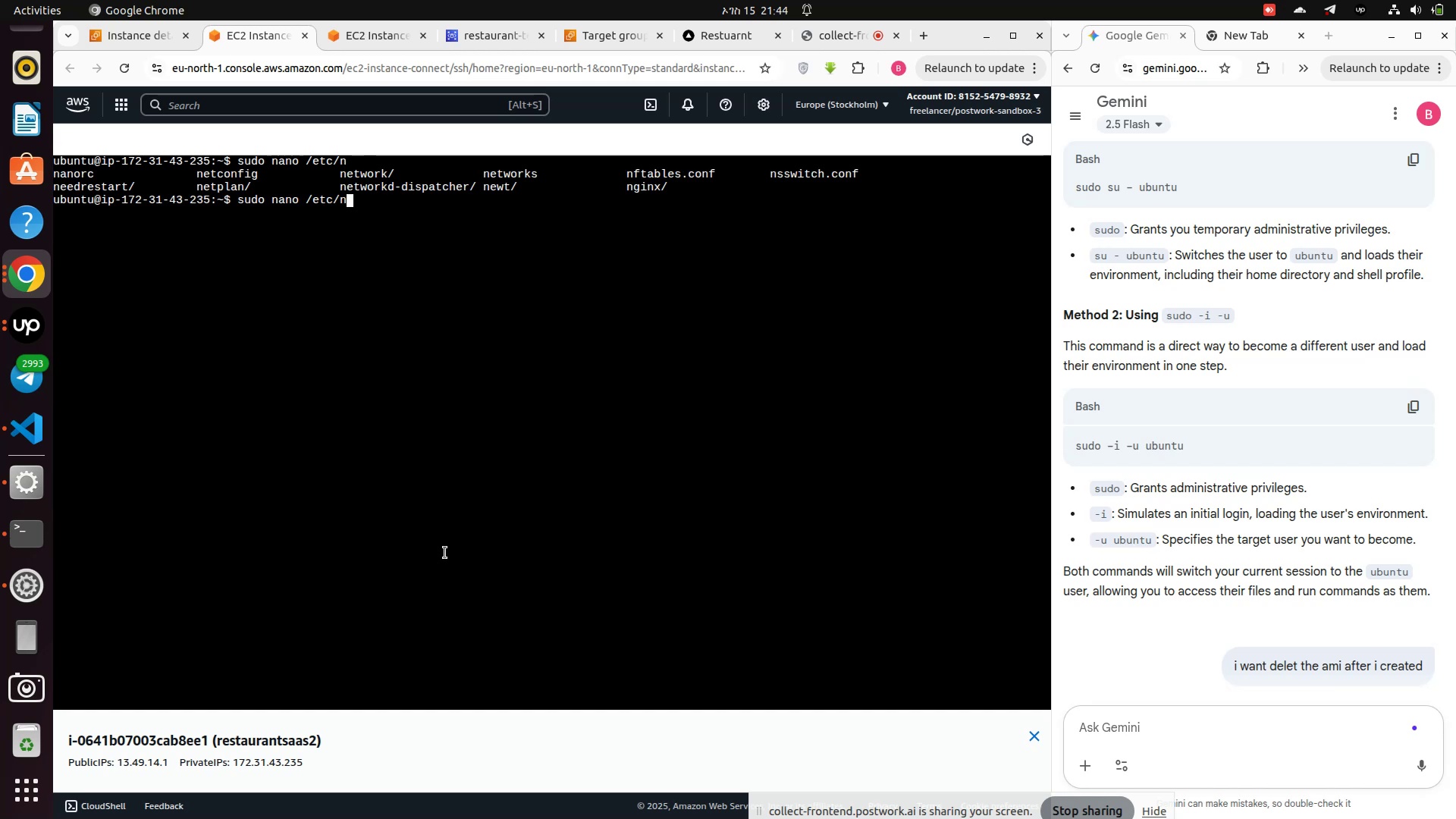 
key(G)
 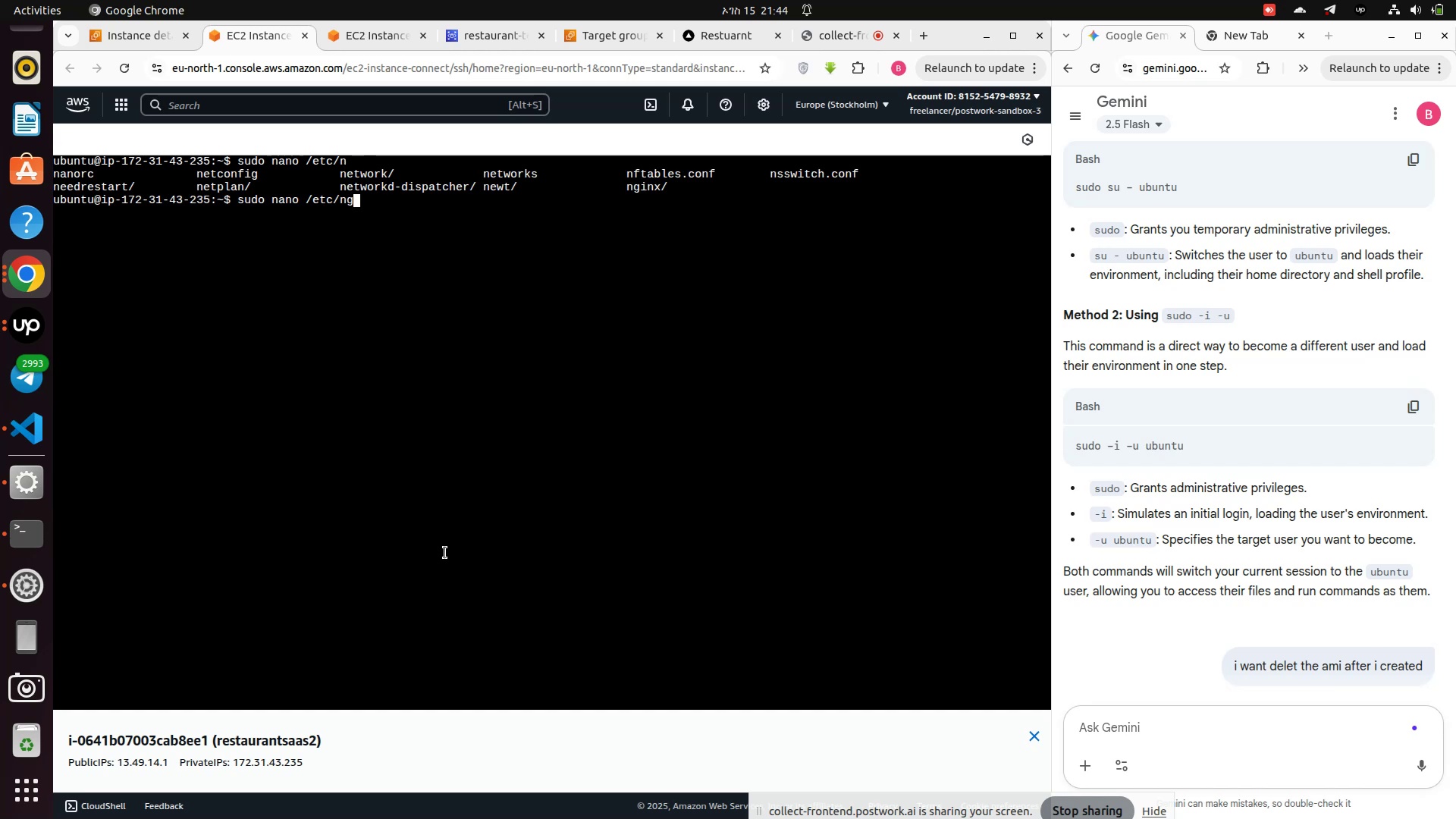 
key(Tab)
 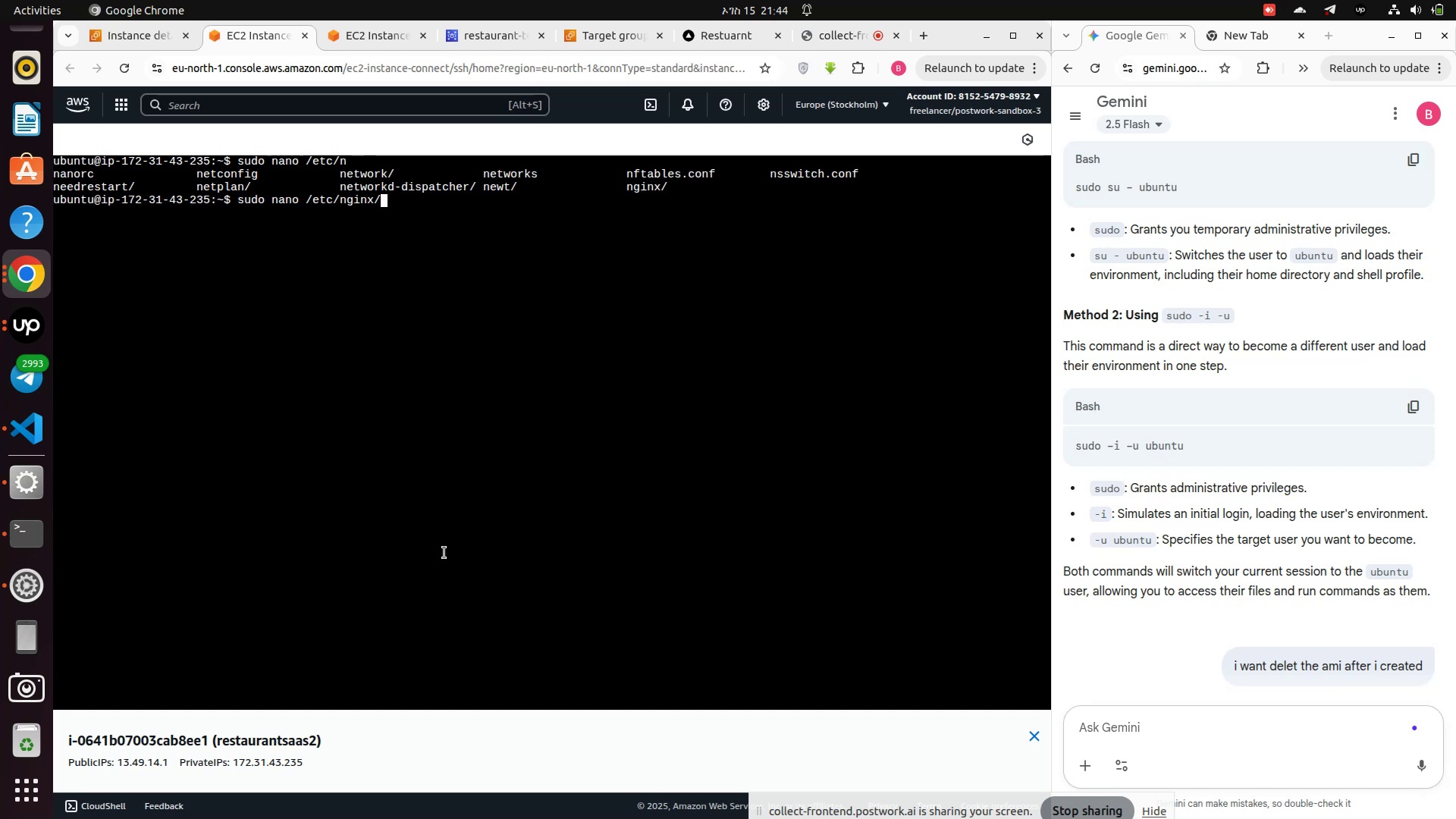 
wait(8.41)
 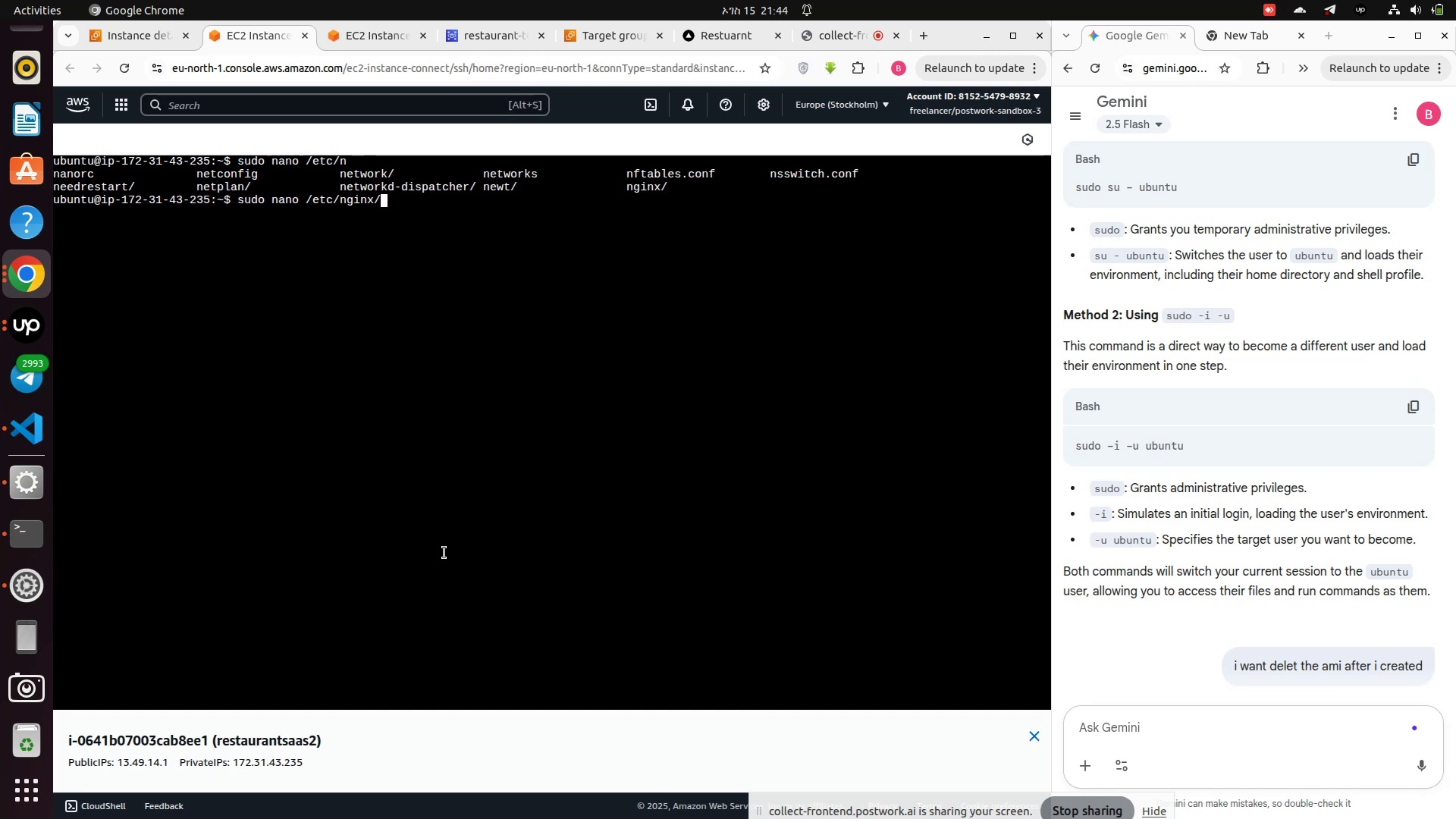 
type(av)
key(Tab)
key(Backspace)
key(Backspace)
type(sit)
key(Tab)
key(Tab)
type(av)
key(Tab)
key(Tab)
key(Tab)
type(re)
key(Tab)
 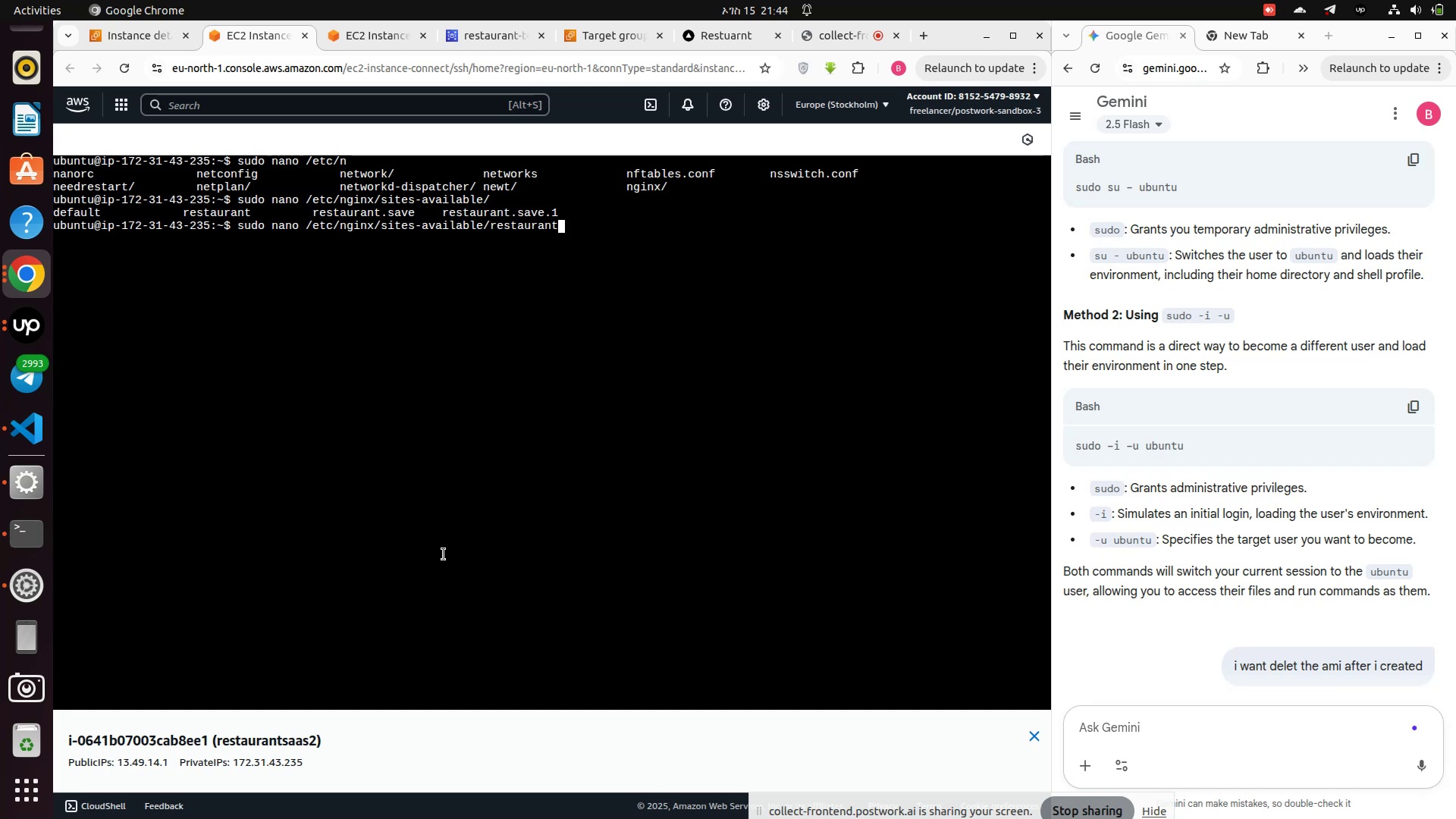 
key(Enter)
 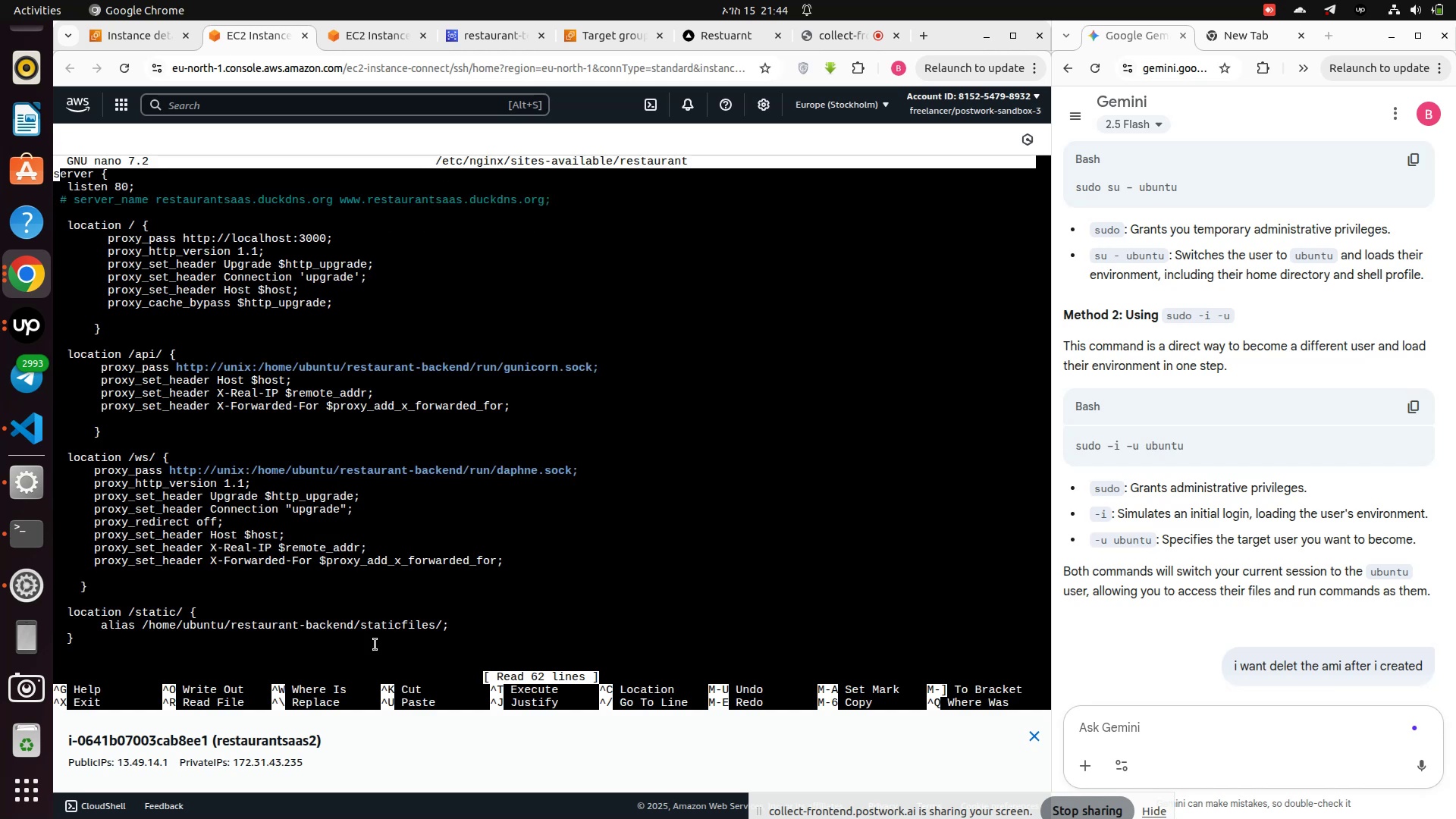 
key(ArrowDown)
 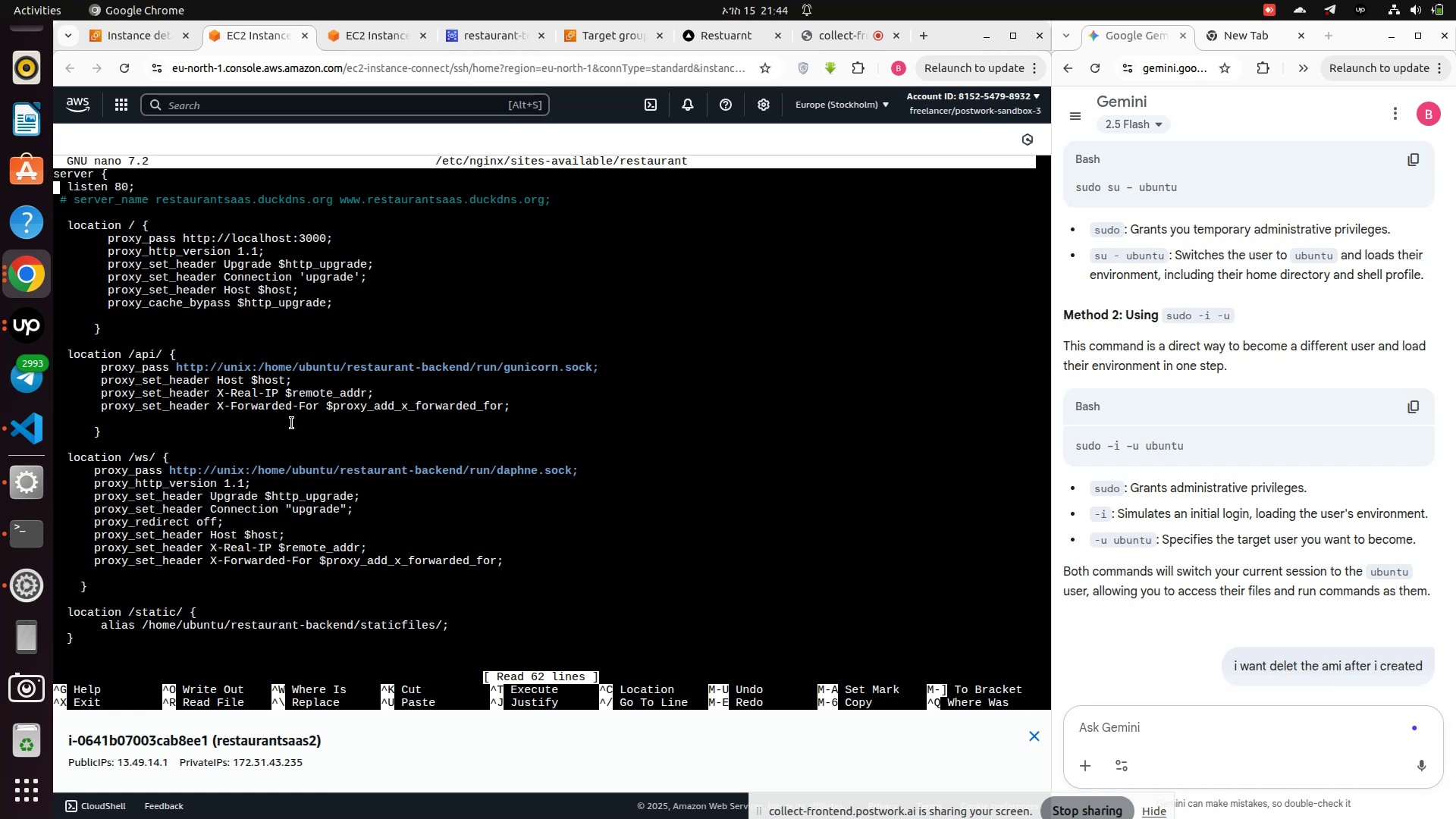 
key(ArrowRight)
 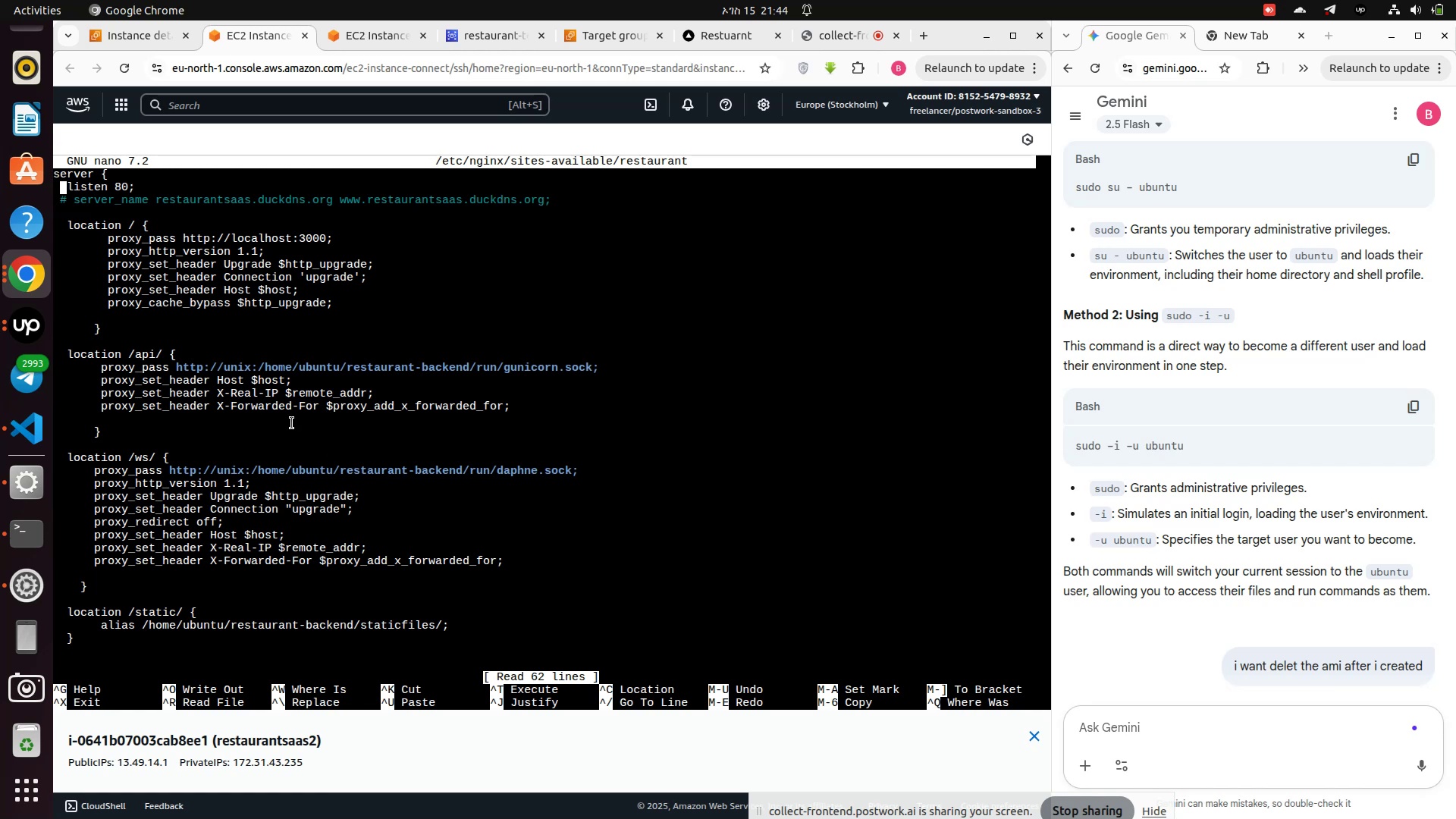 
key(ArrowDown)
 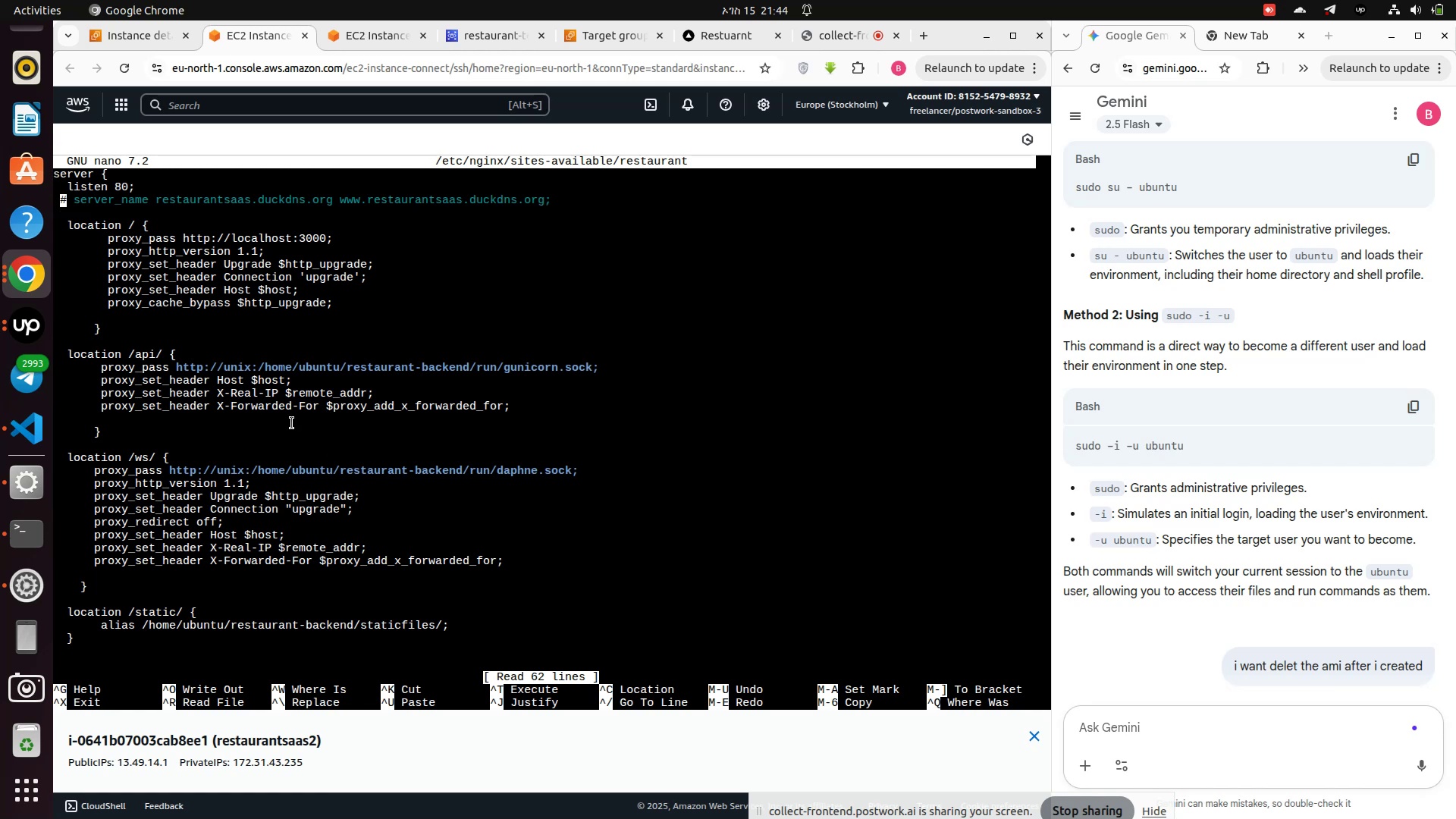 
key(ArrowRight)
 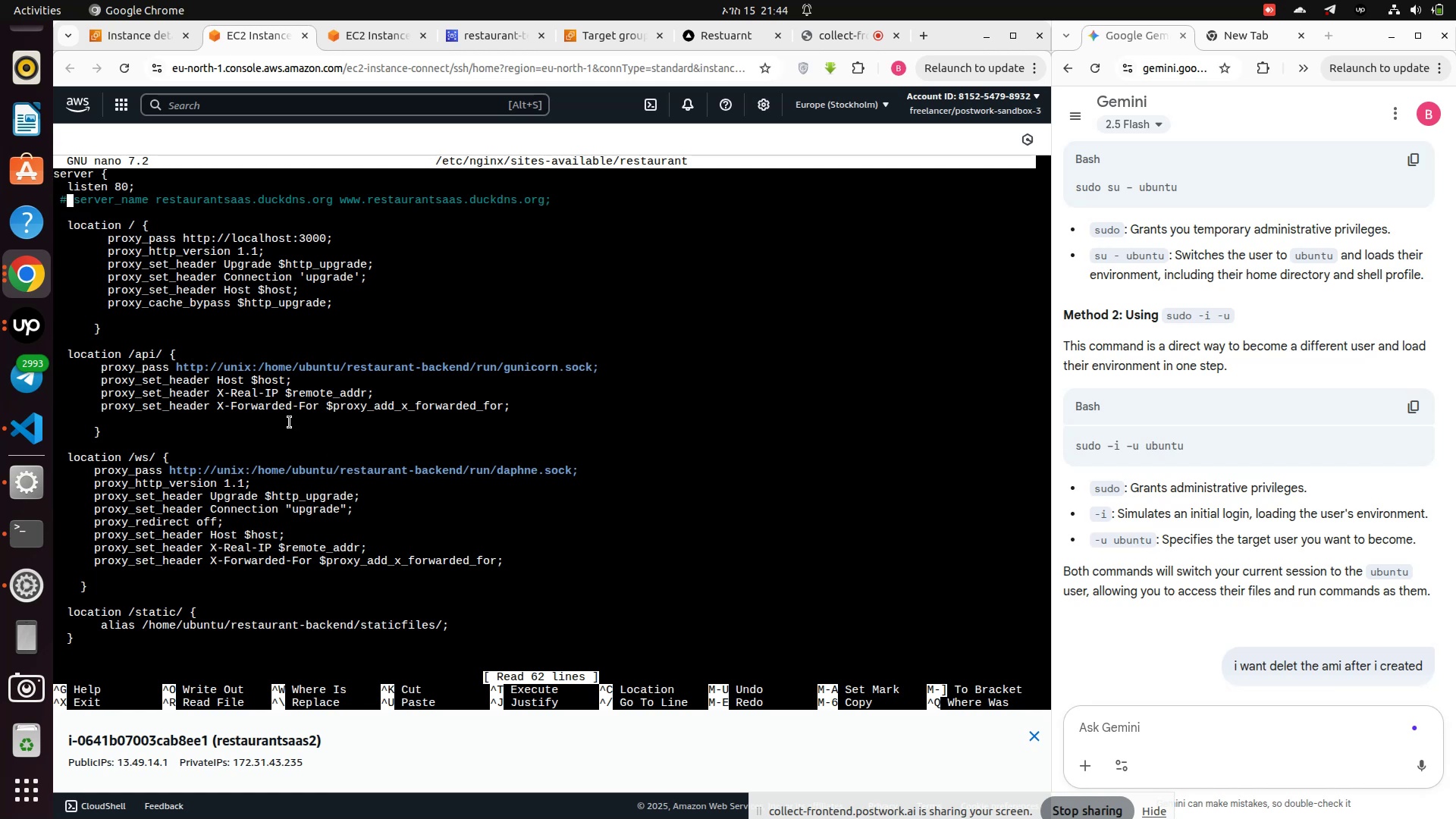 
key(Backspace)
 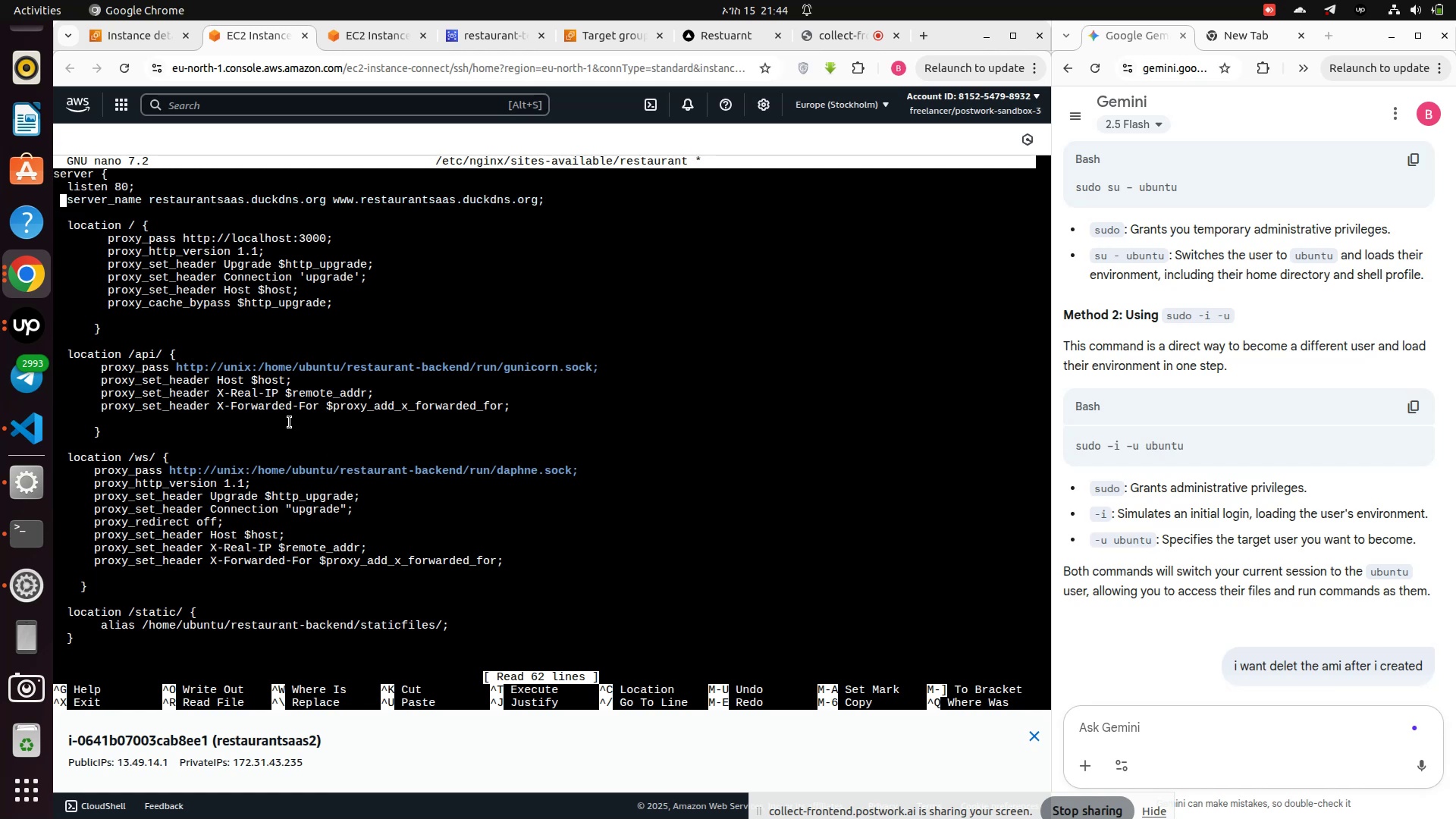 
hold_key(key=ArrowRight, duration=1.51)
 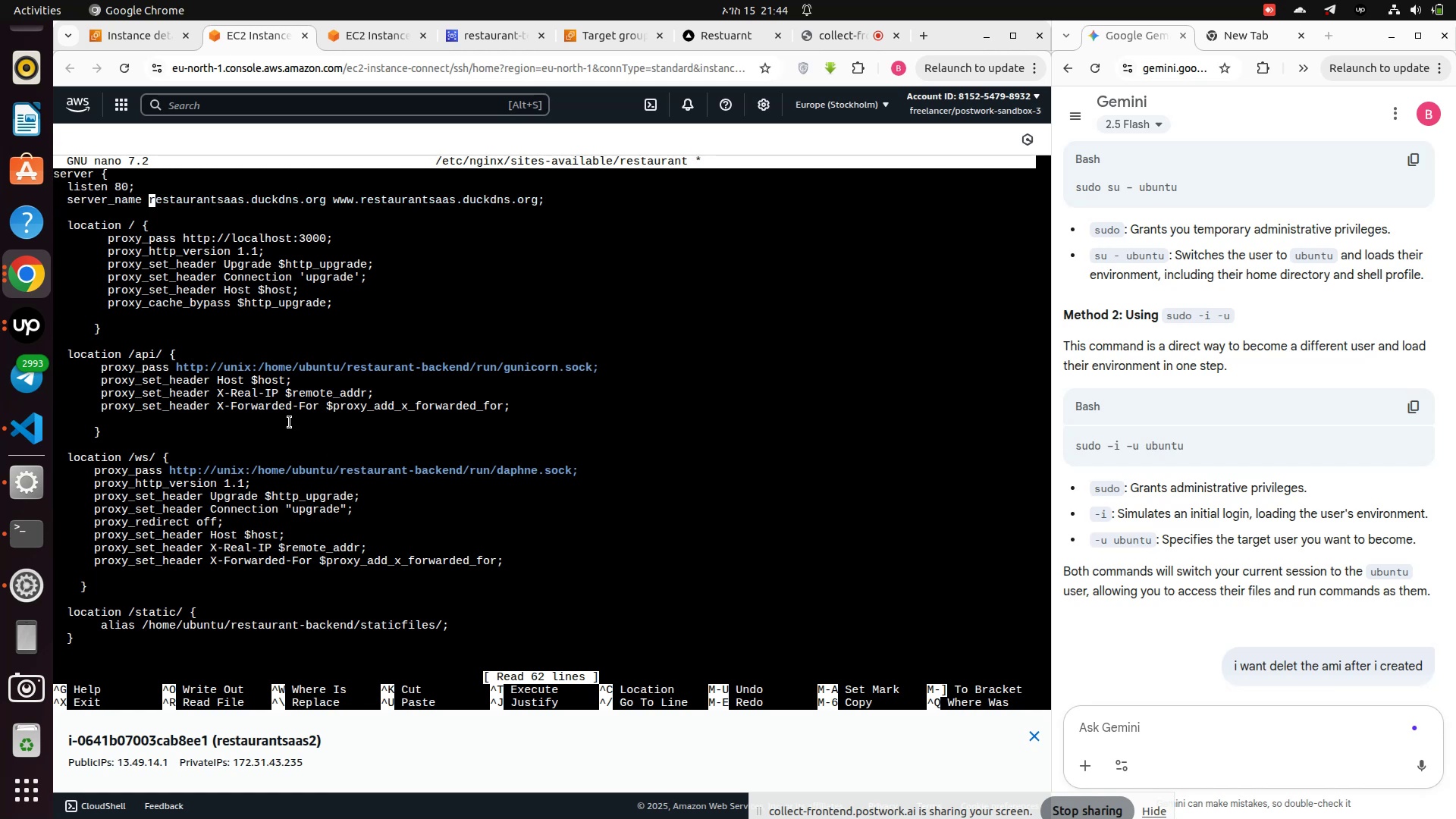 
hold_key(key=ArrowRight, duration=0.4)
 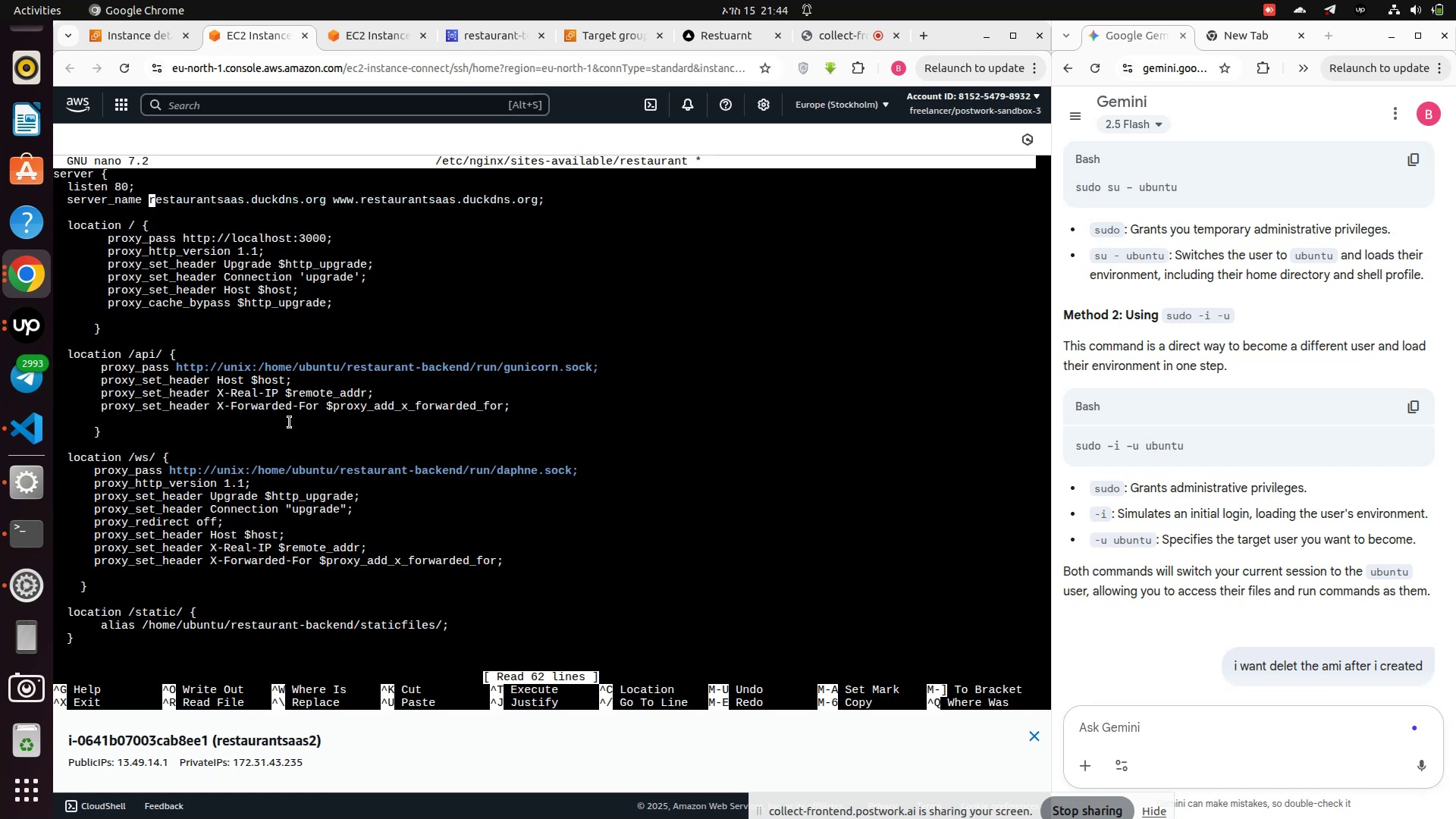 
key(ArrowRight)
 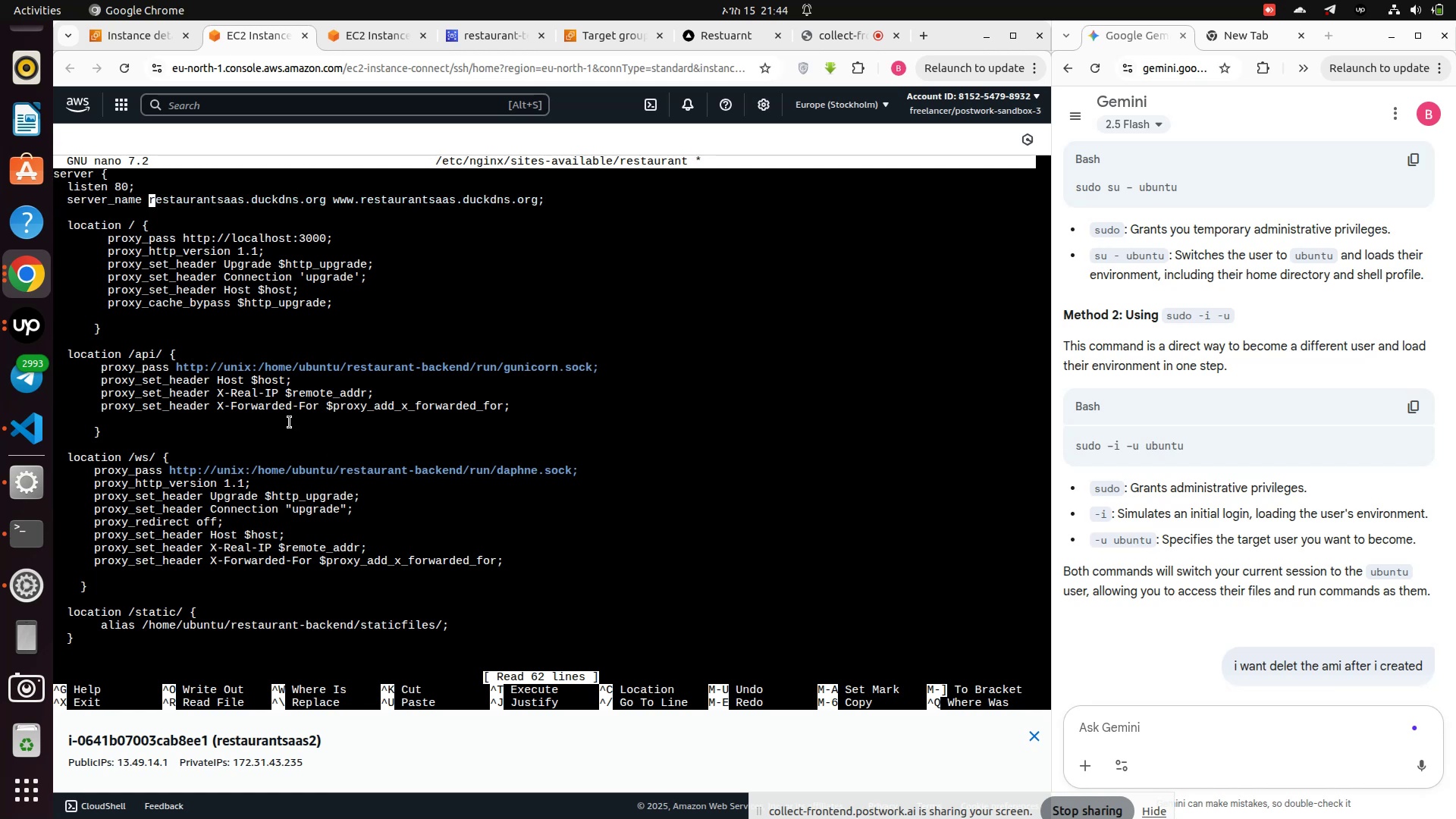 
key(ArrowRight)
 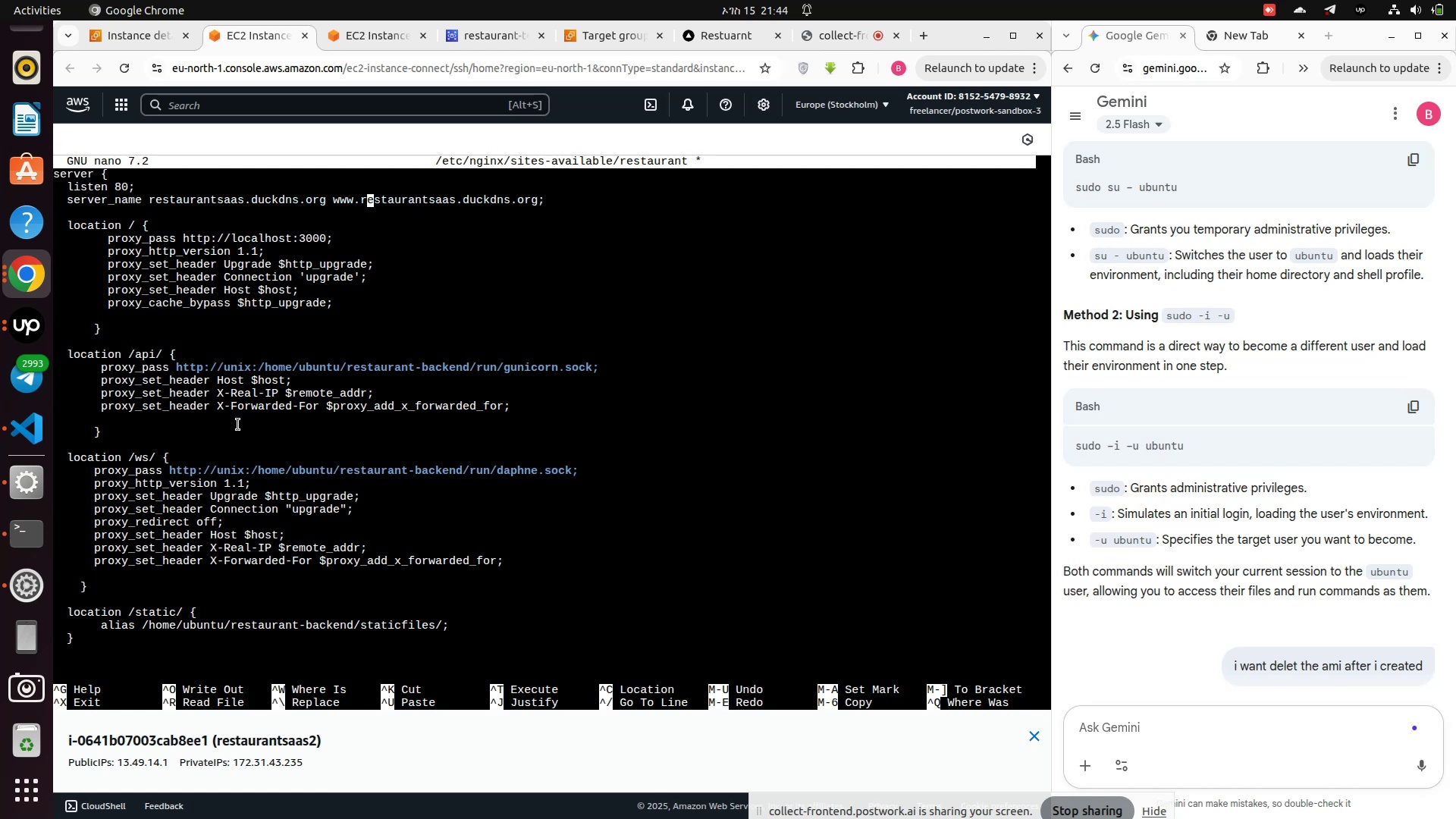 
key(ArrowRight)
 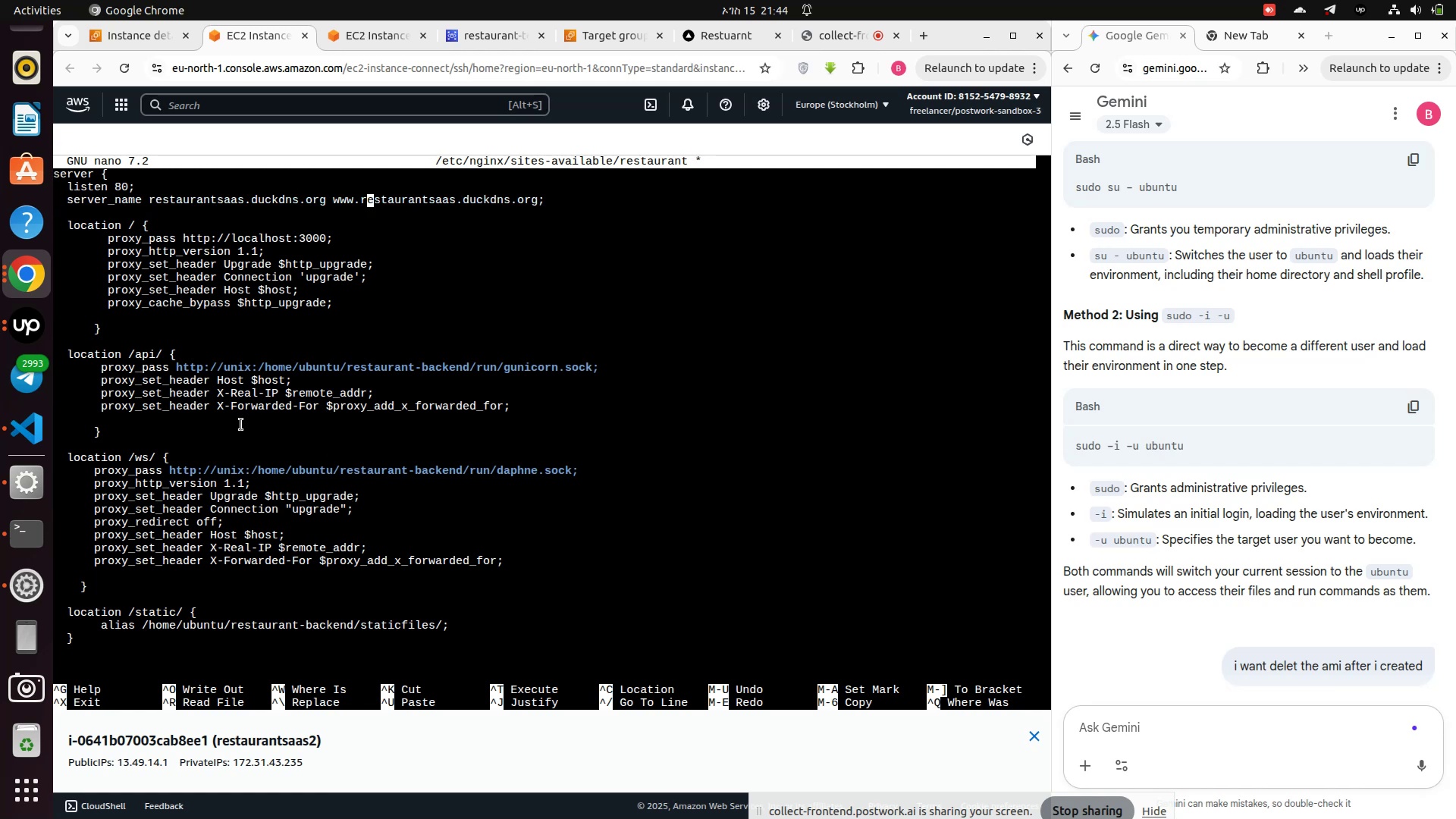 
key(ArrowRight)
 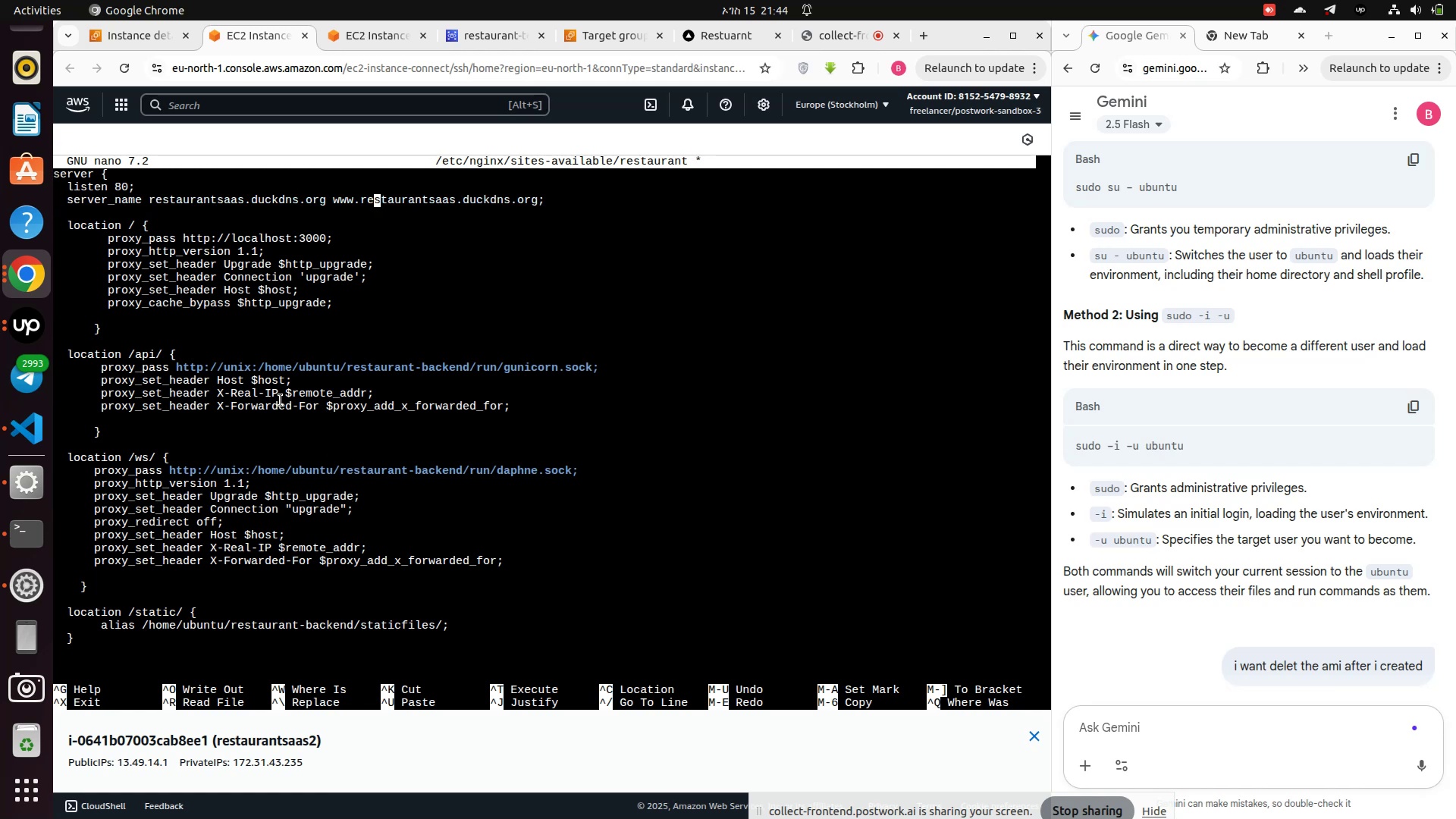 
key(ArrowRight)
 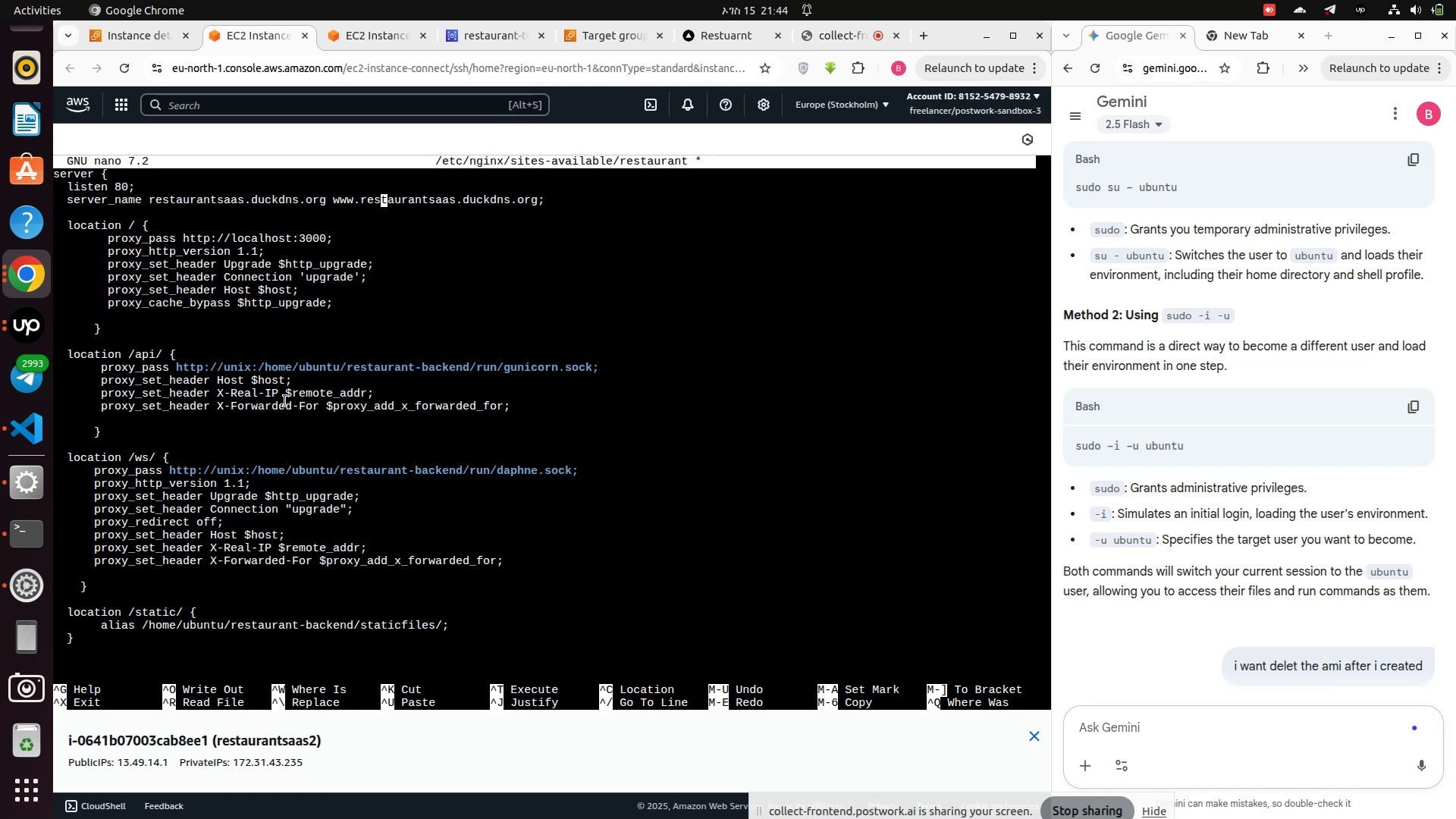 
hold_key(key=ArrowRight, duration=0.89)
 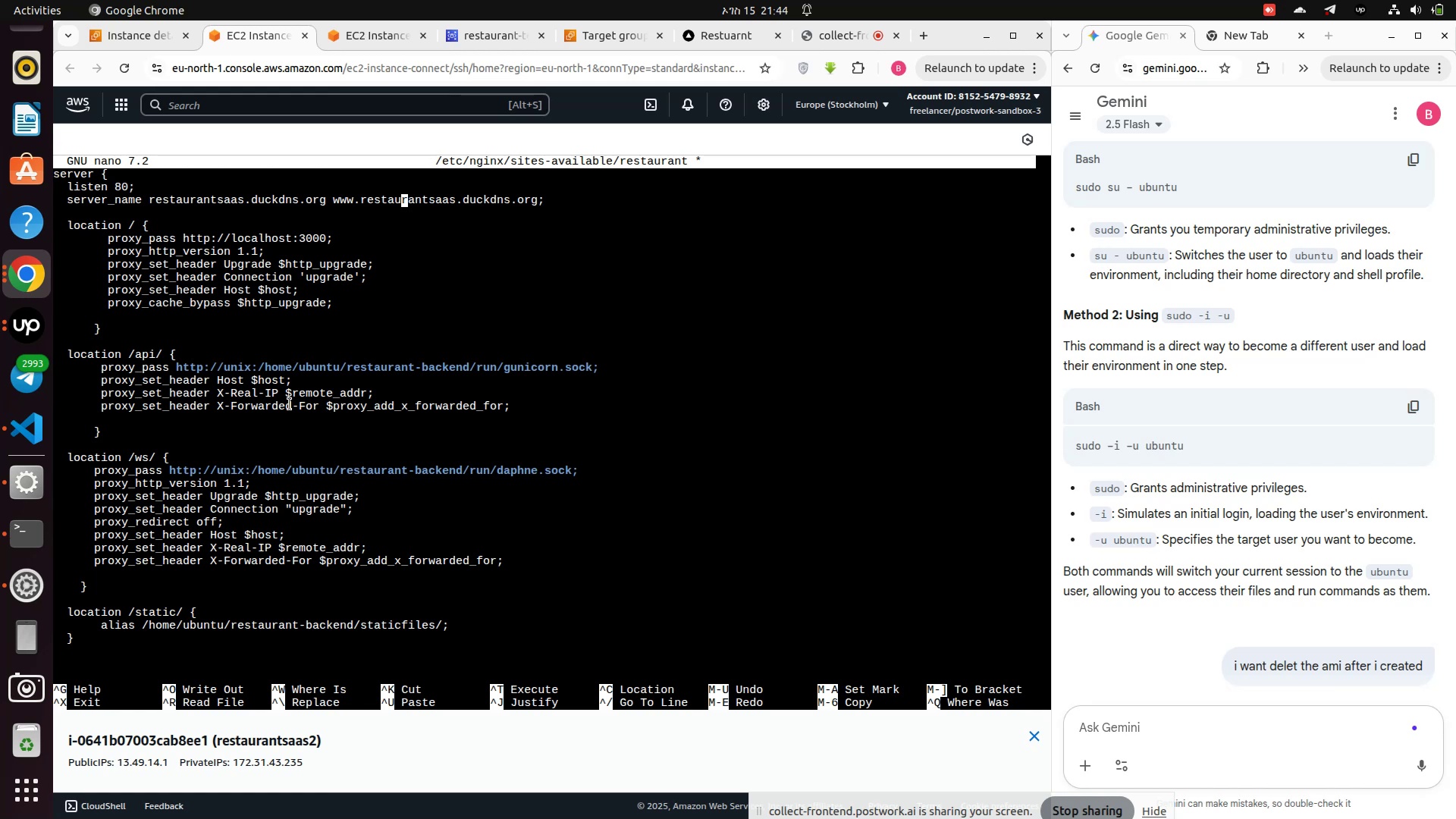 
key(ArrowRight)
 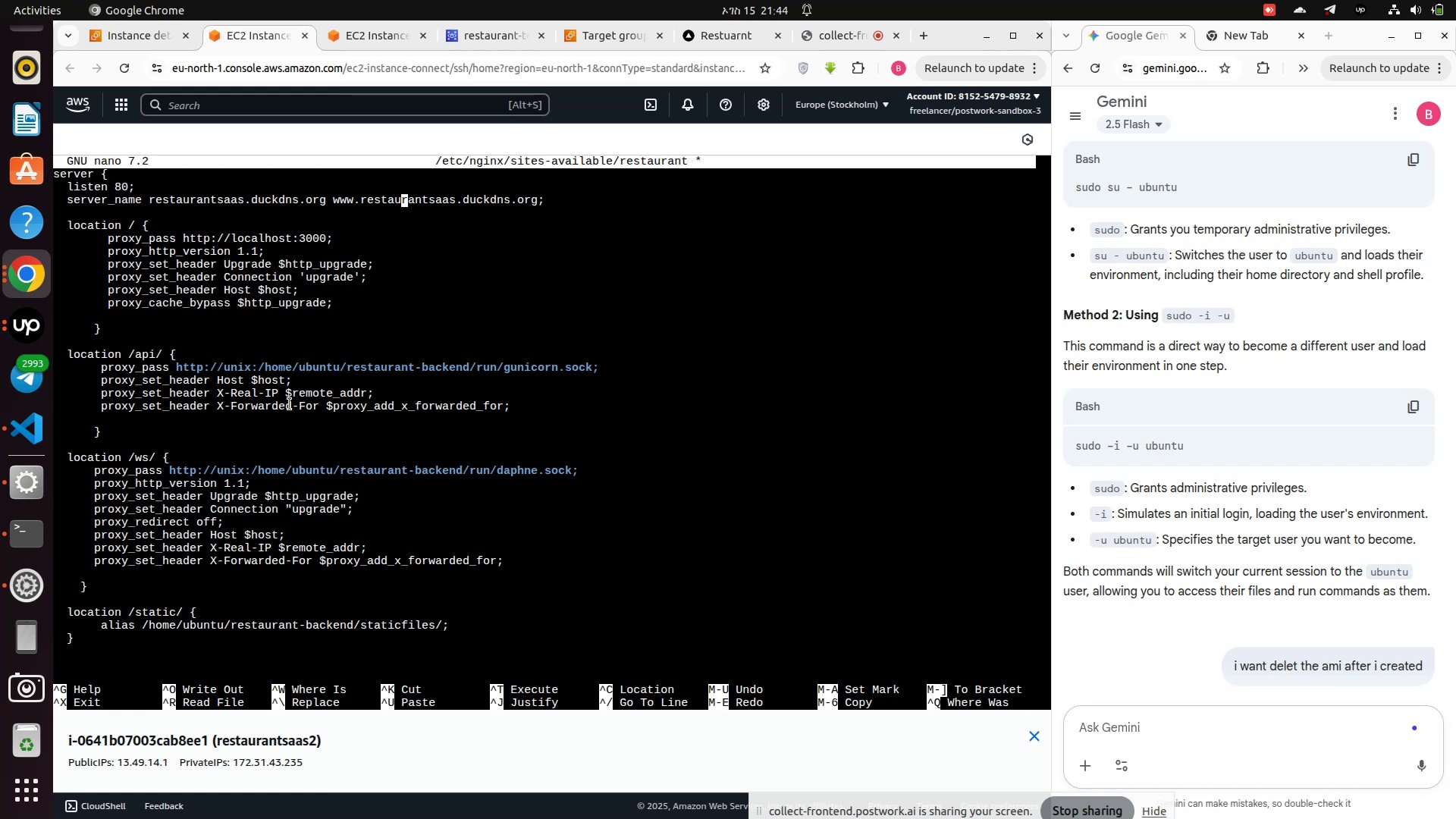 
key(ArrowRight)
 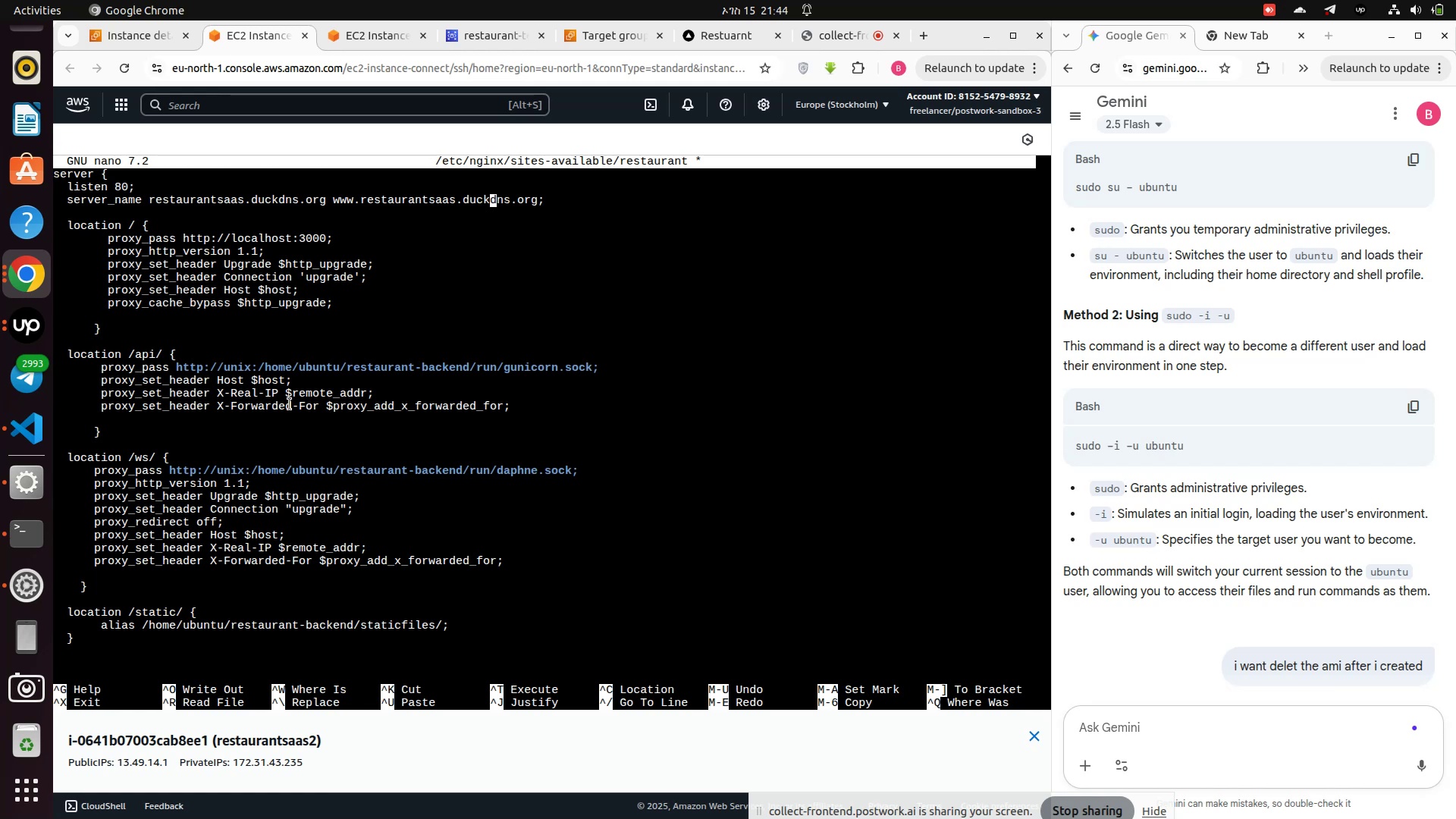 
key(ArrowRight)
 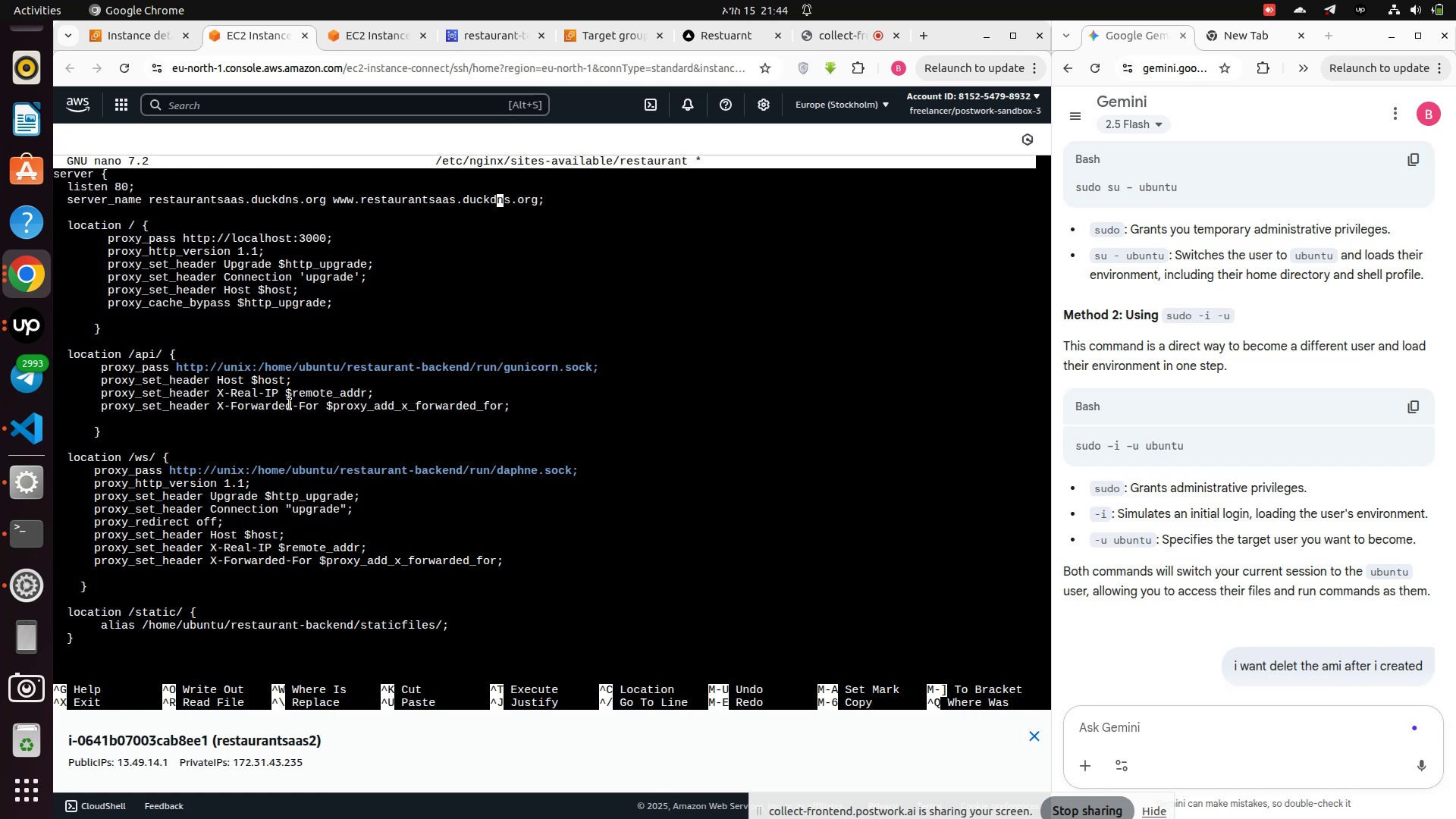 
key(ArrowRight)
 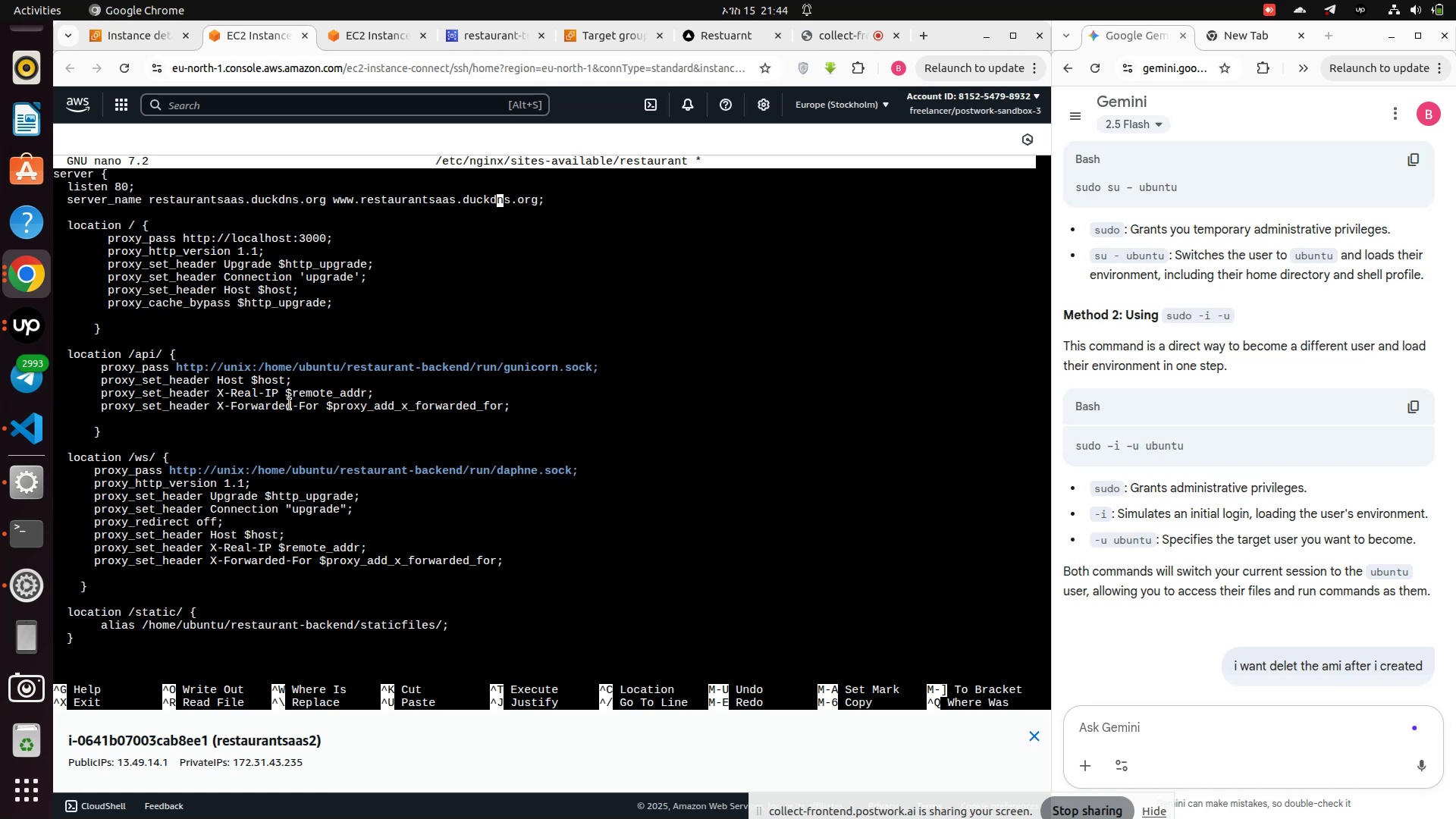 
key(ArrowRight)
 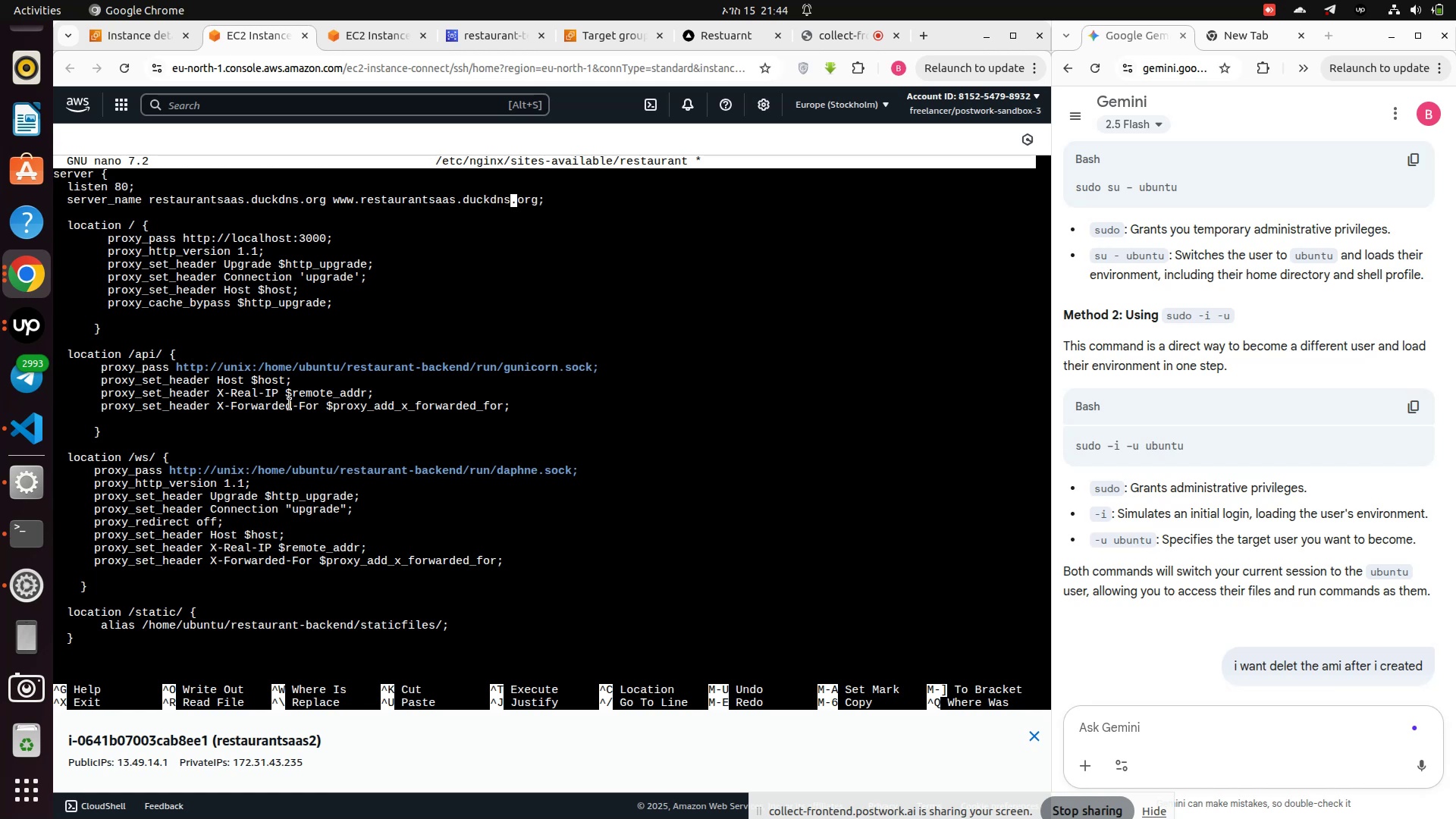 
key(ArrowRight)
 